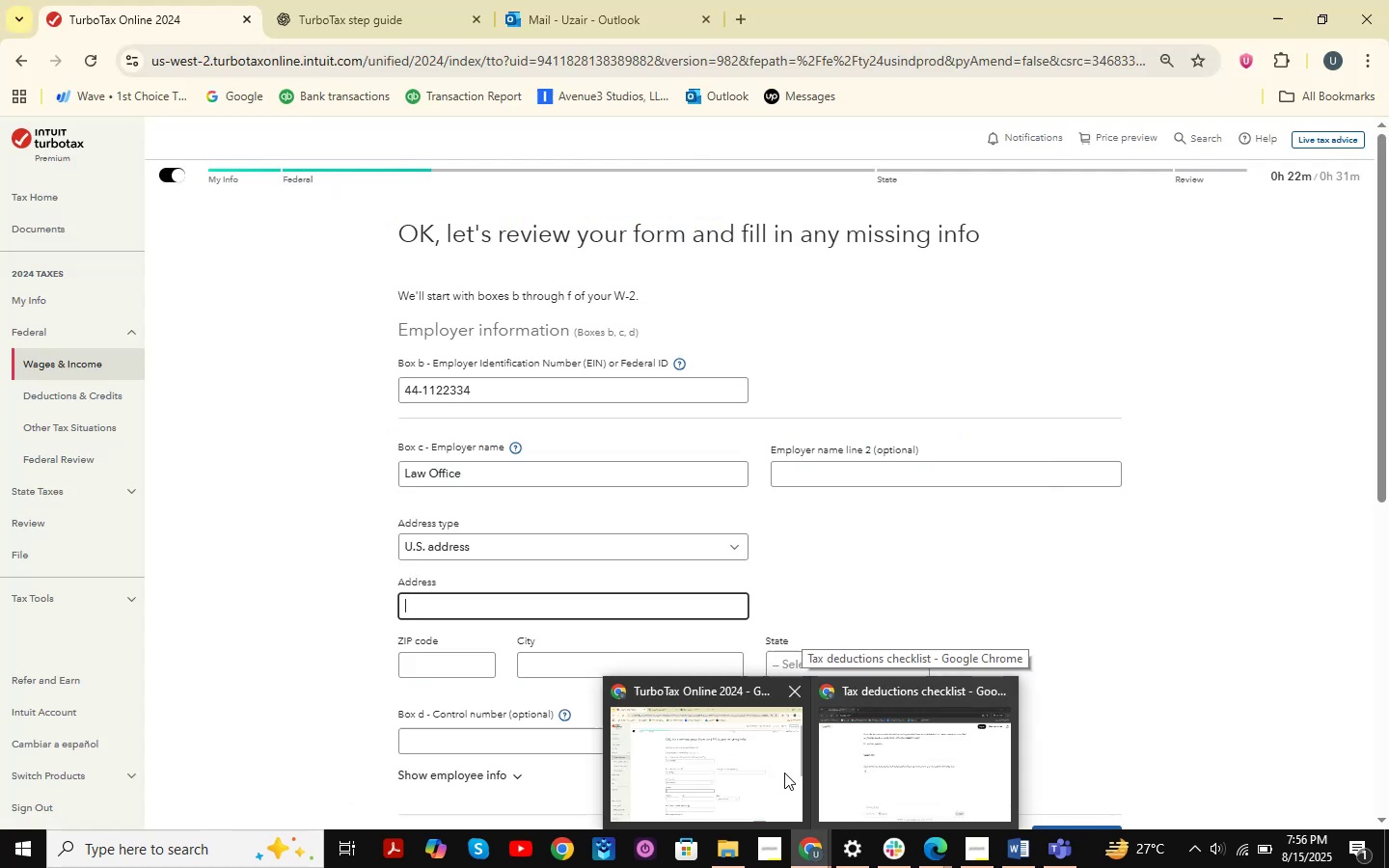 
left_click([935, 845])
 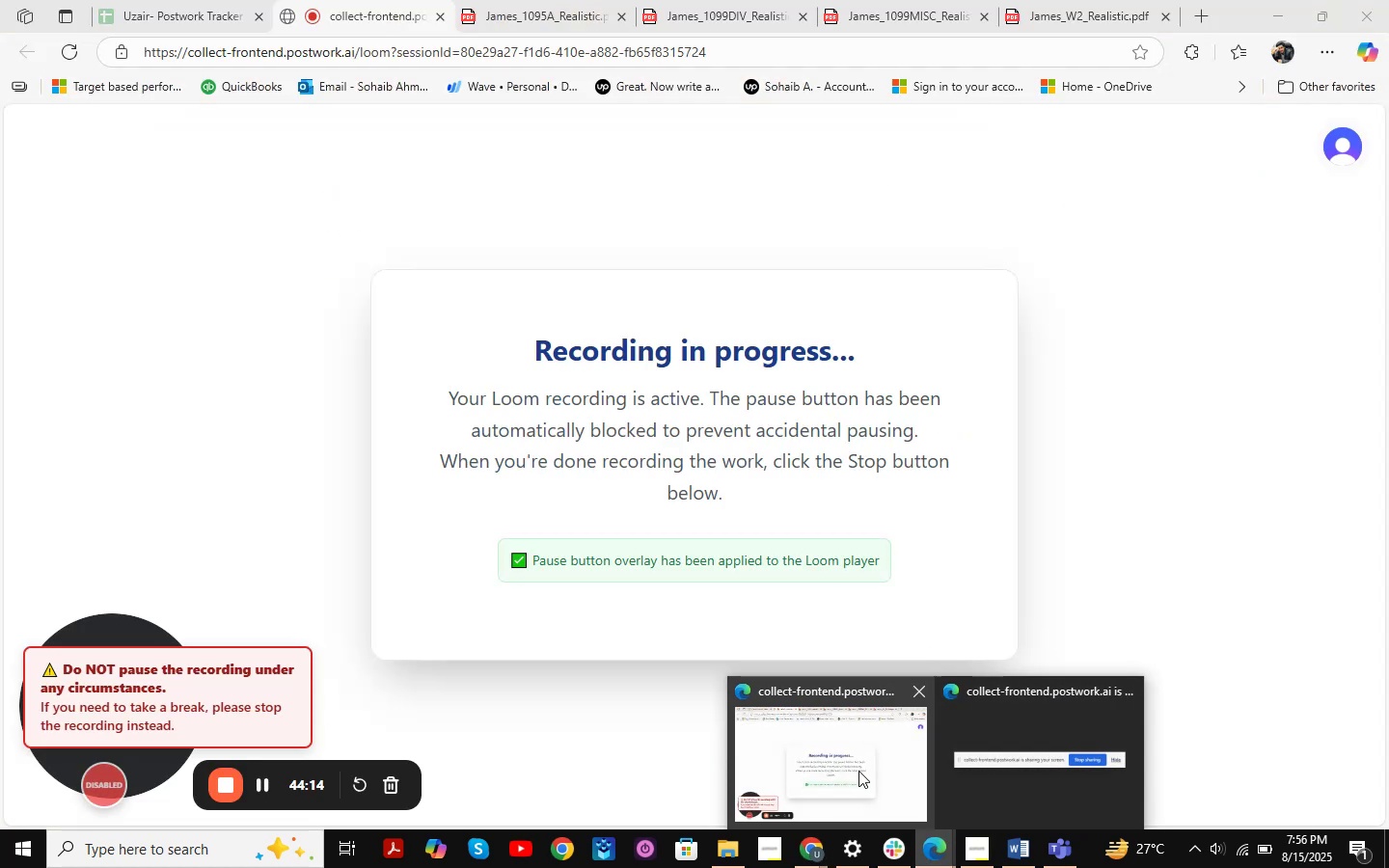 
left_click([858, 771])
 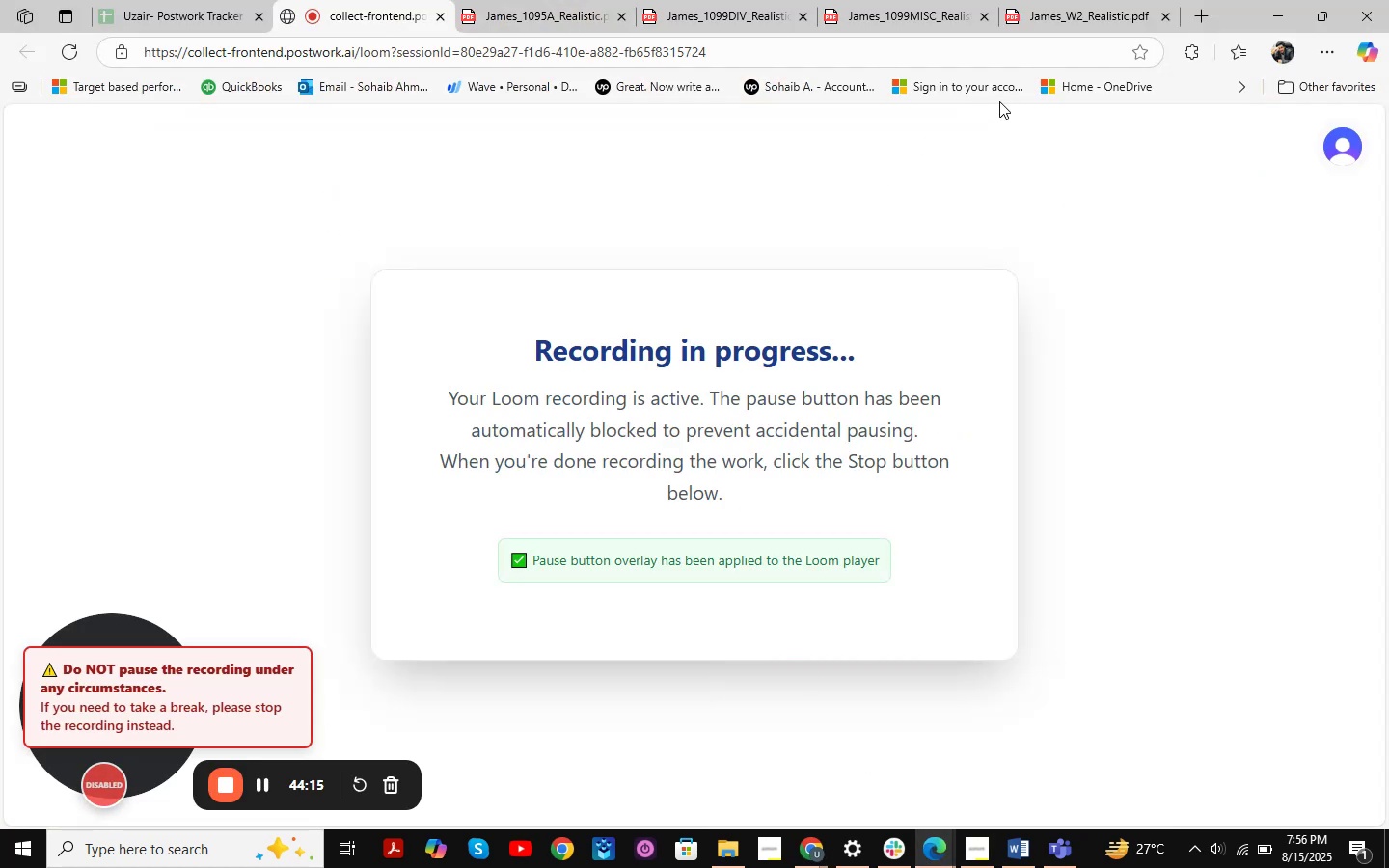 
left_click([1096, 6])
 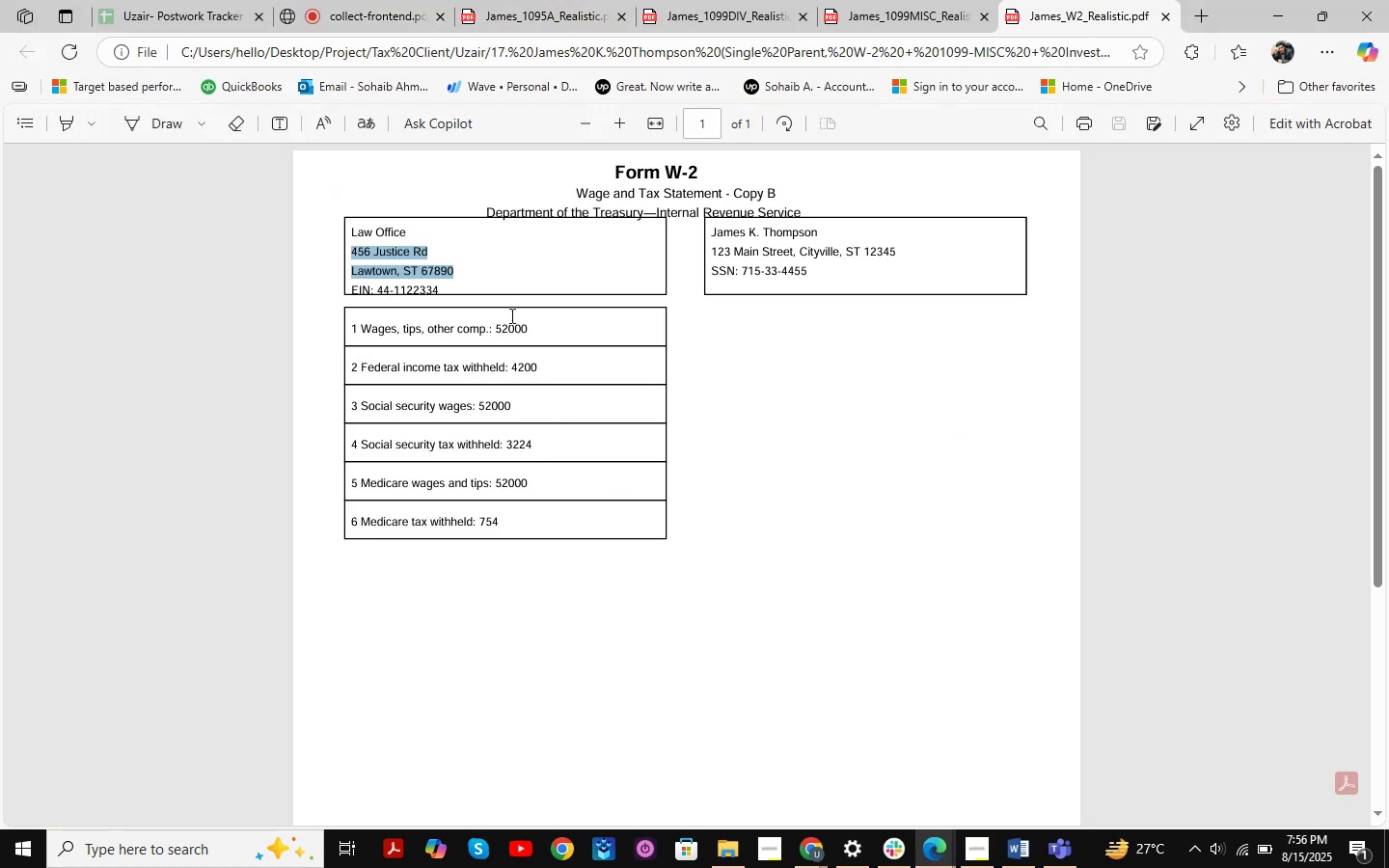 
left_click([487, 278])
 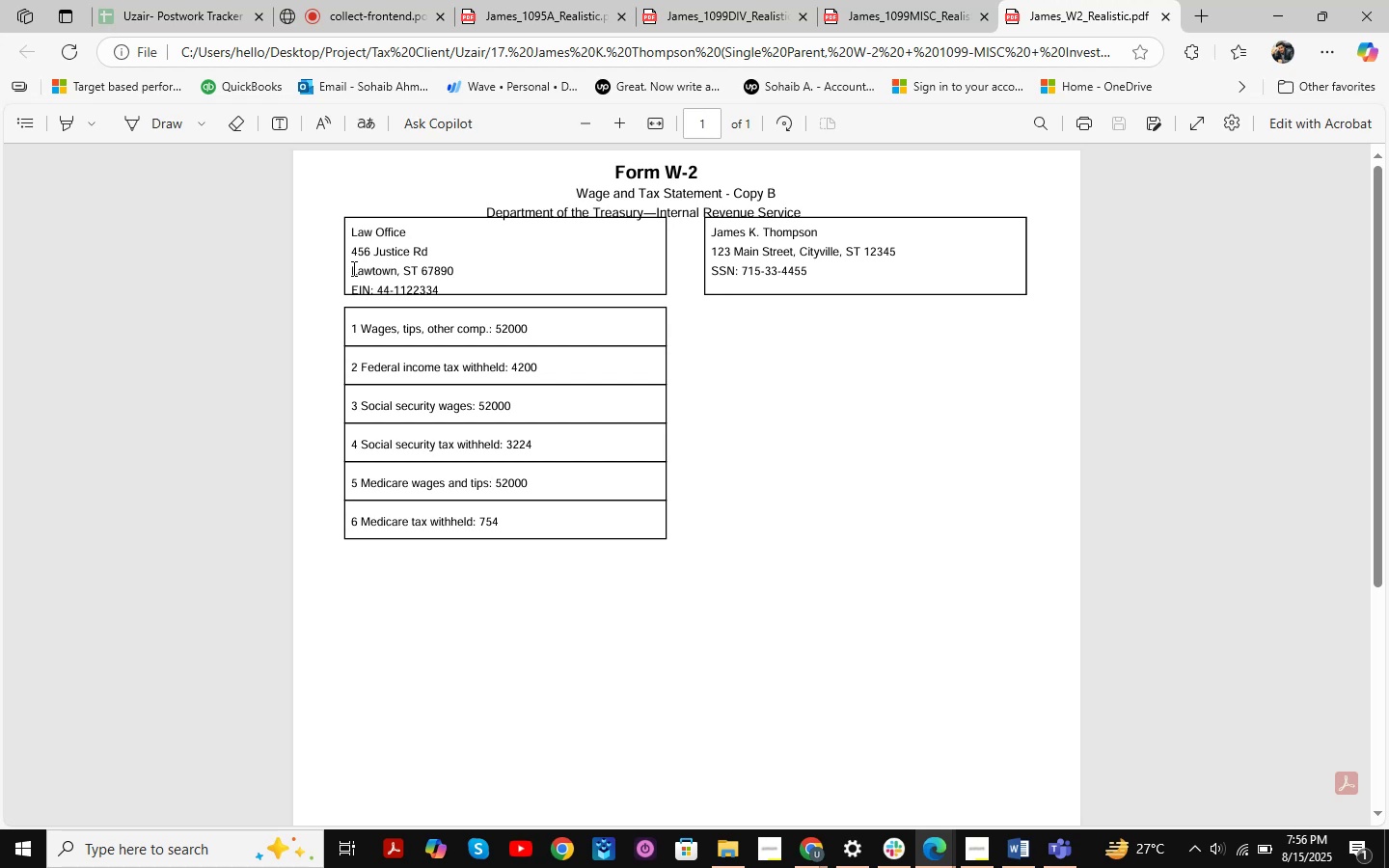 
left_click_drag(start_coordinate=[351, 251], to_coordinate=[451, 270])
 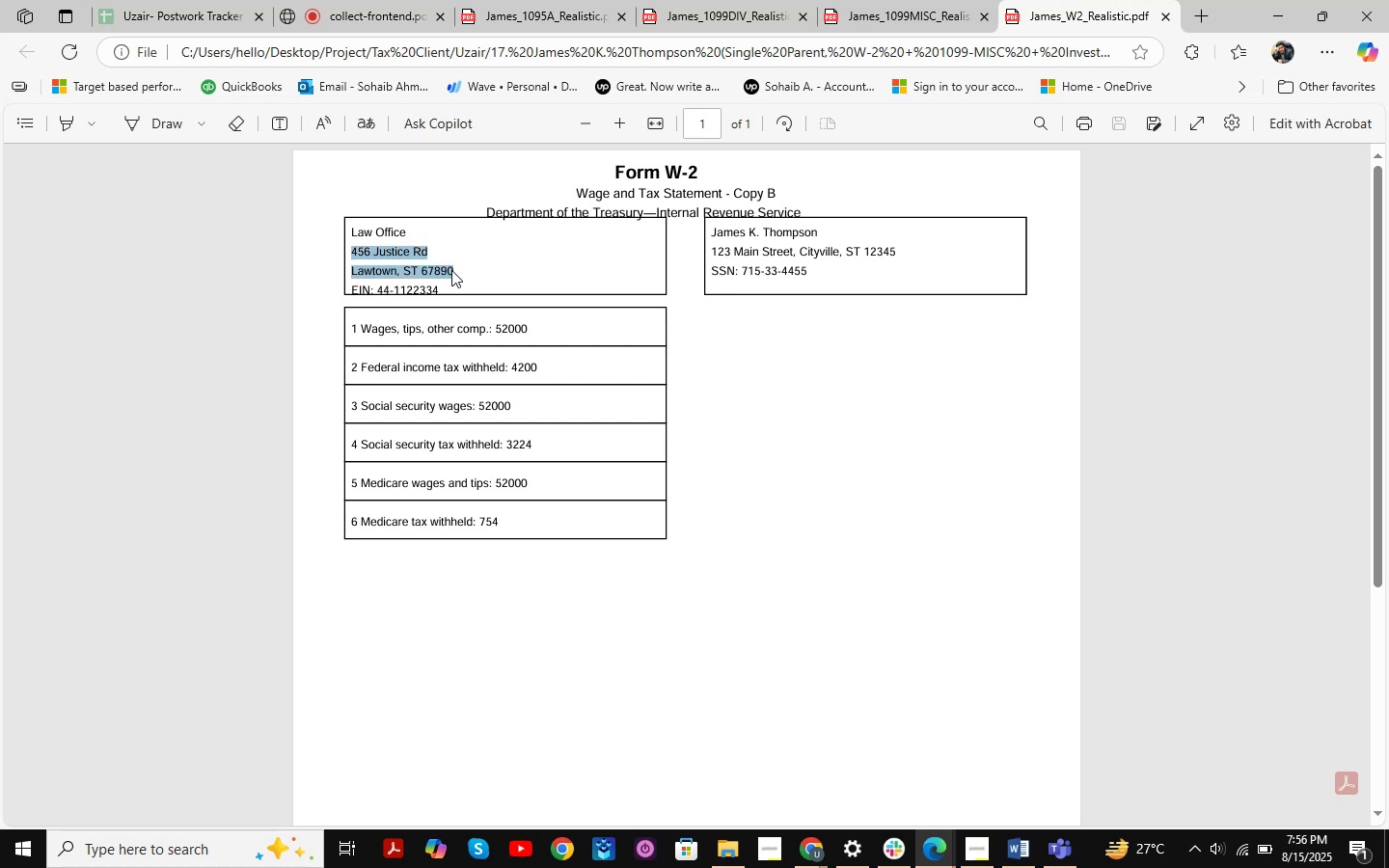 
key(Control+C)
 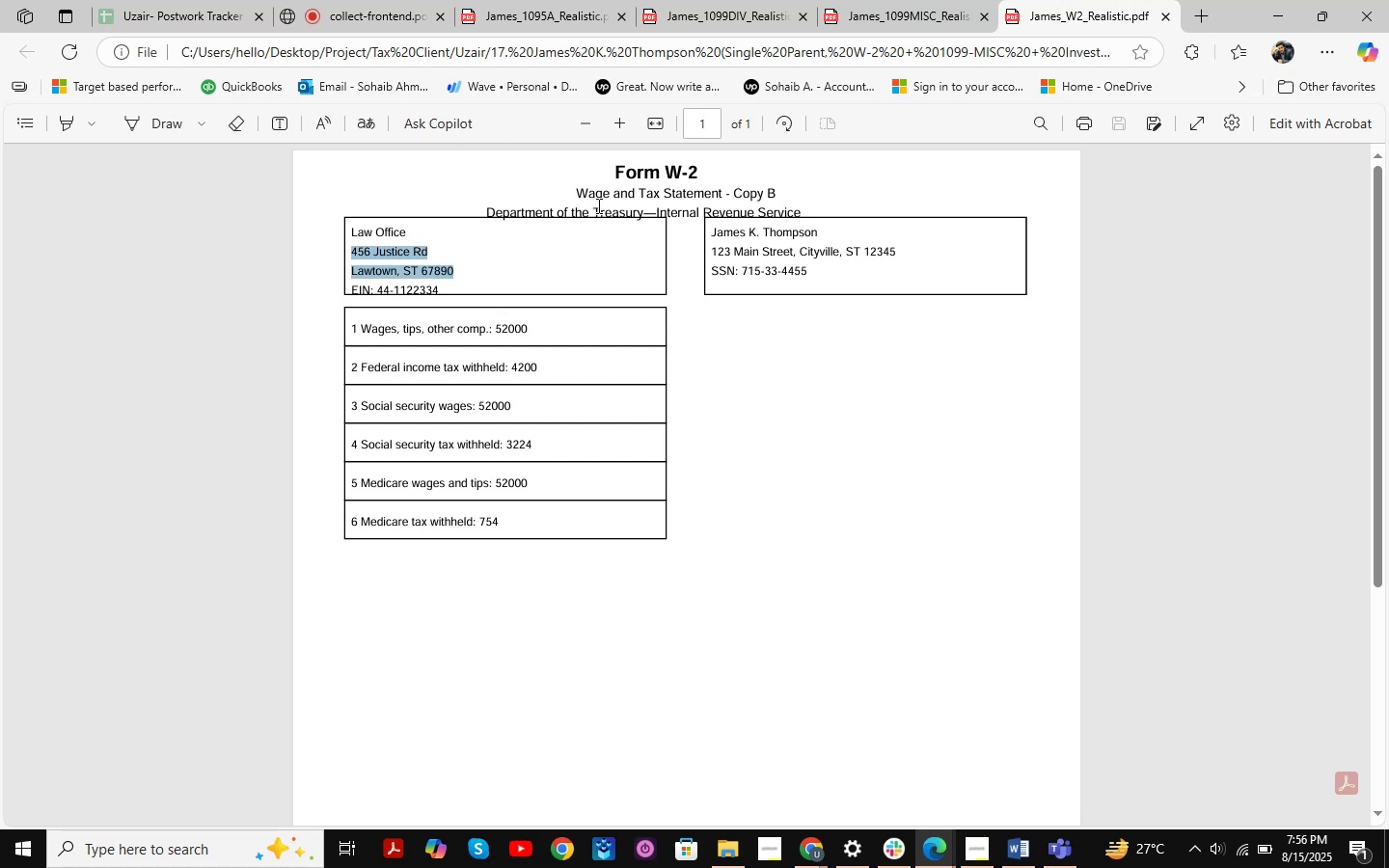 
key(Alt+AltLeft)
 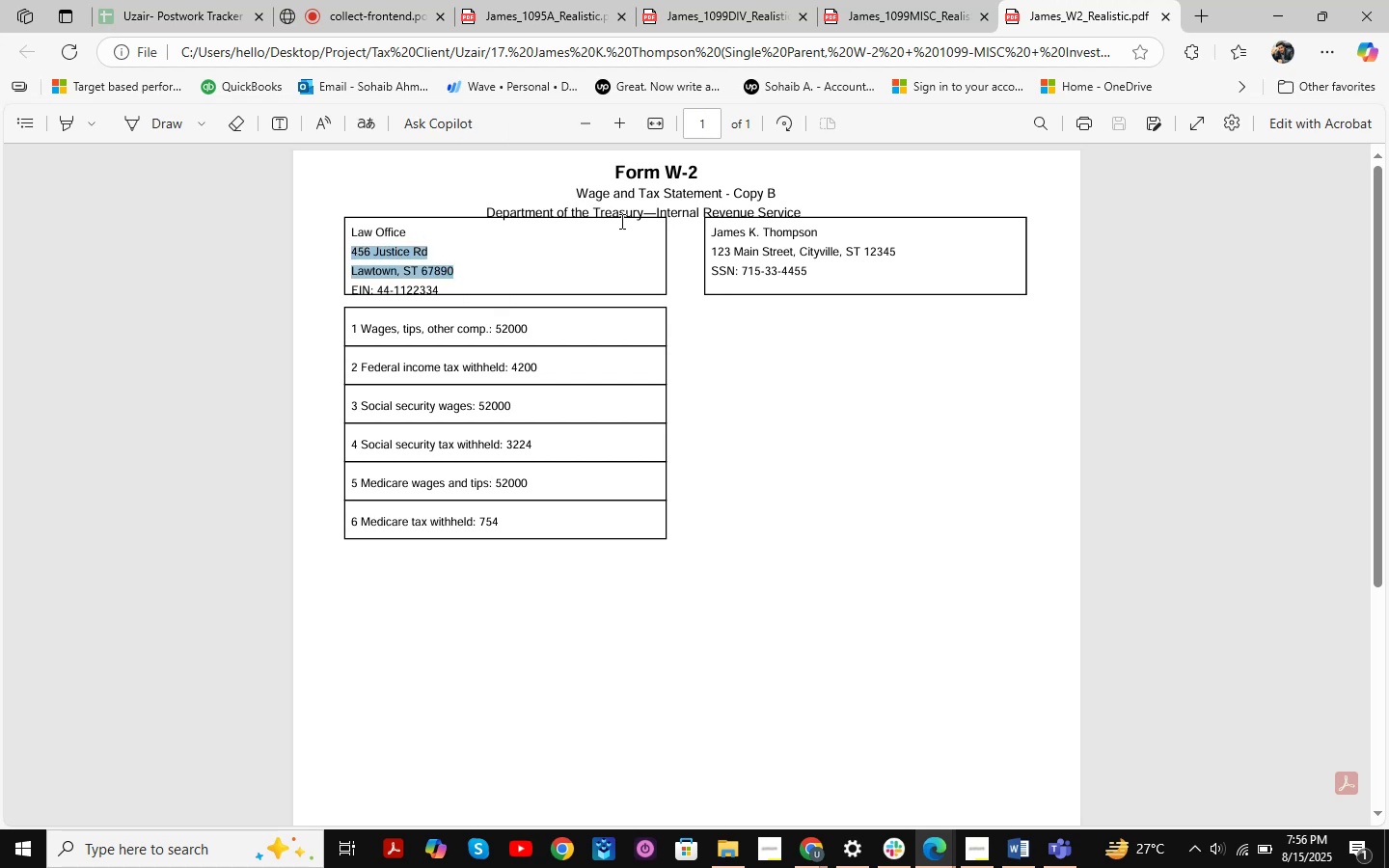 
key(Alt+Tab)
 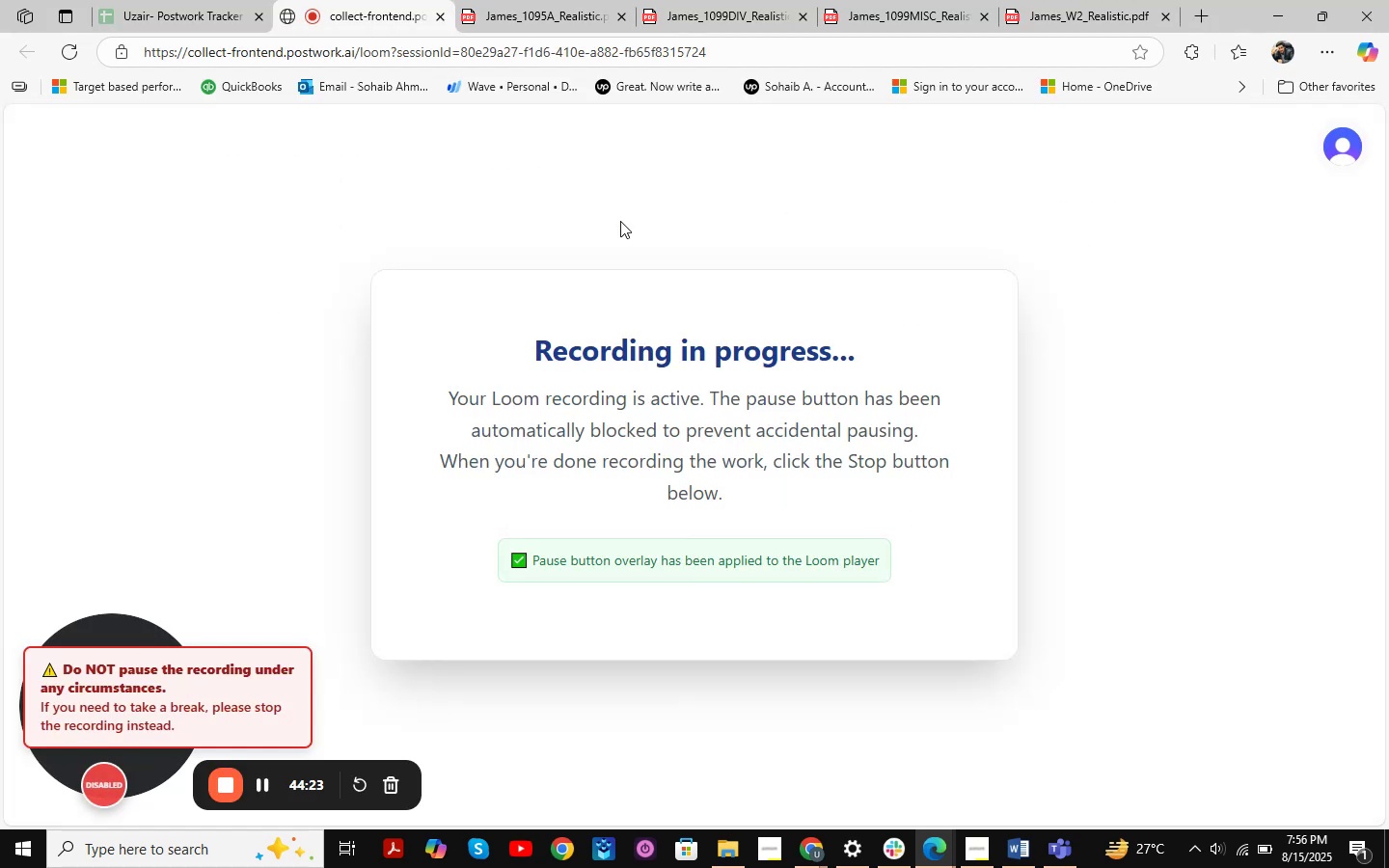 
key(Alt+AltLeft)
 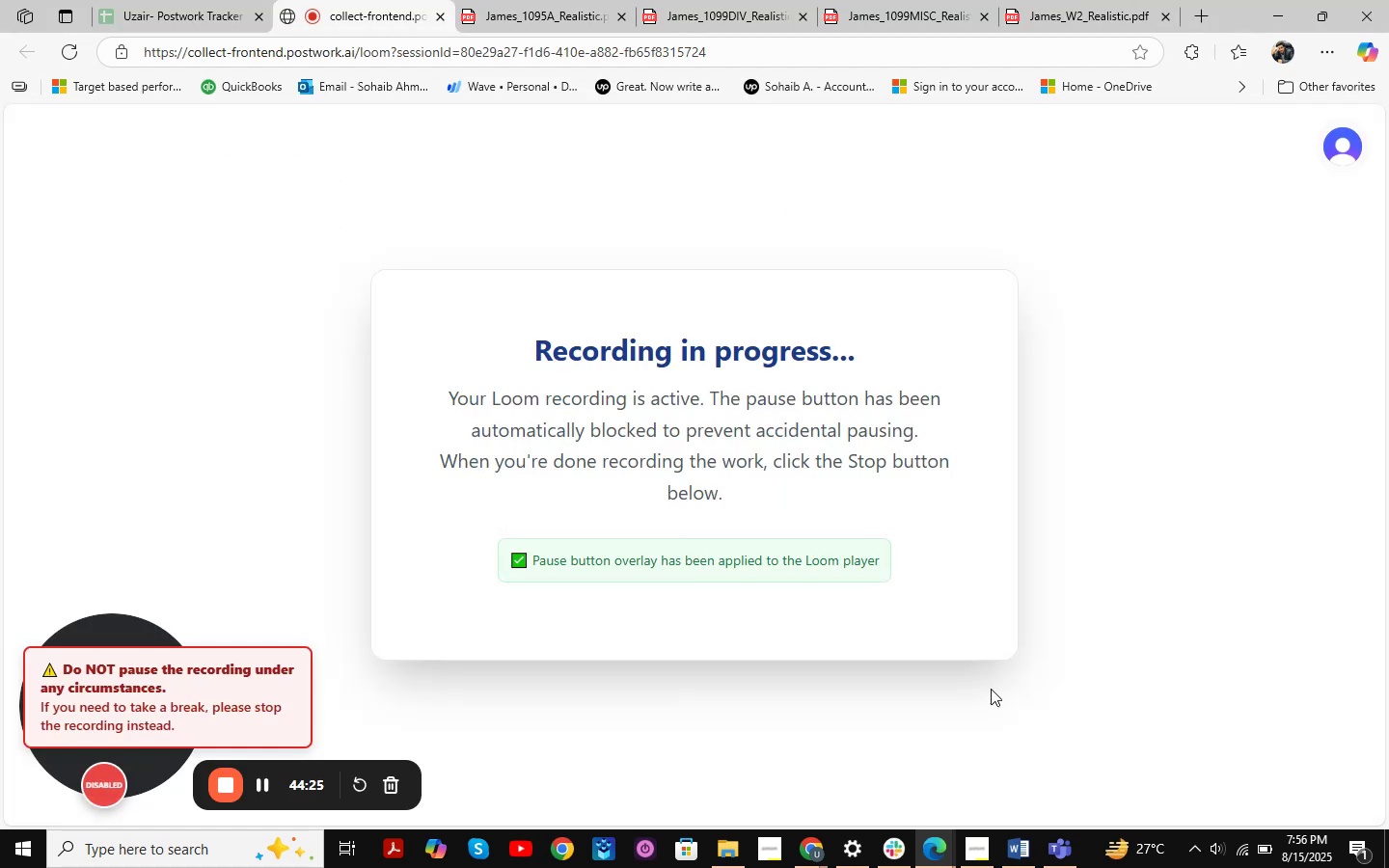 
key(Alt+Tab)
 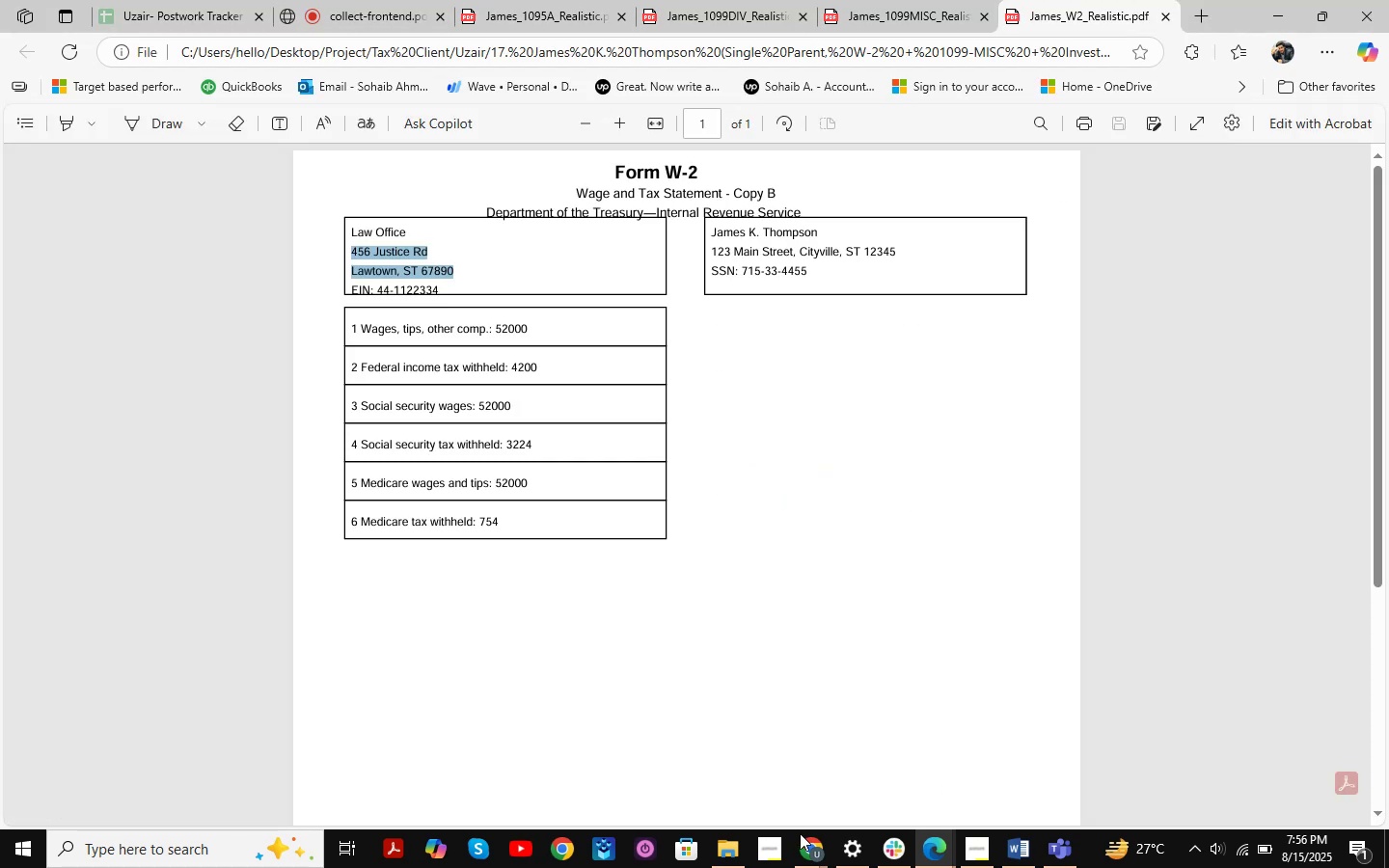 
left_click([797, 846])
 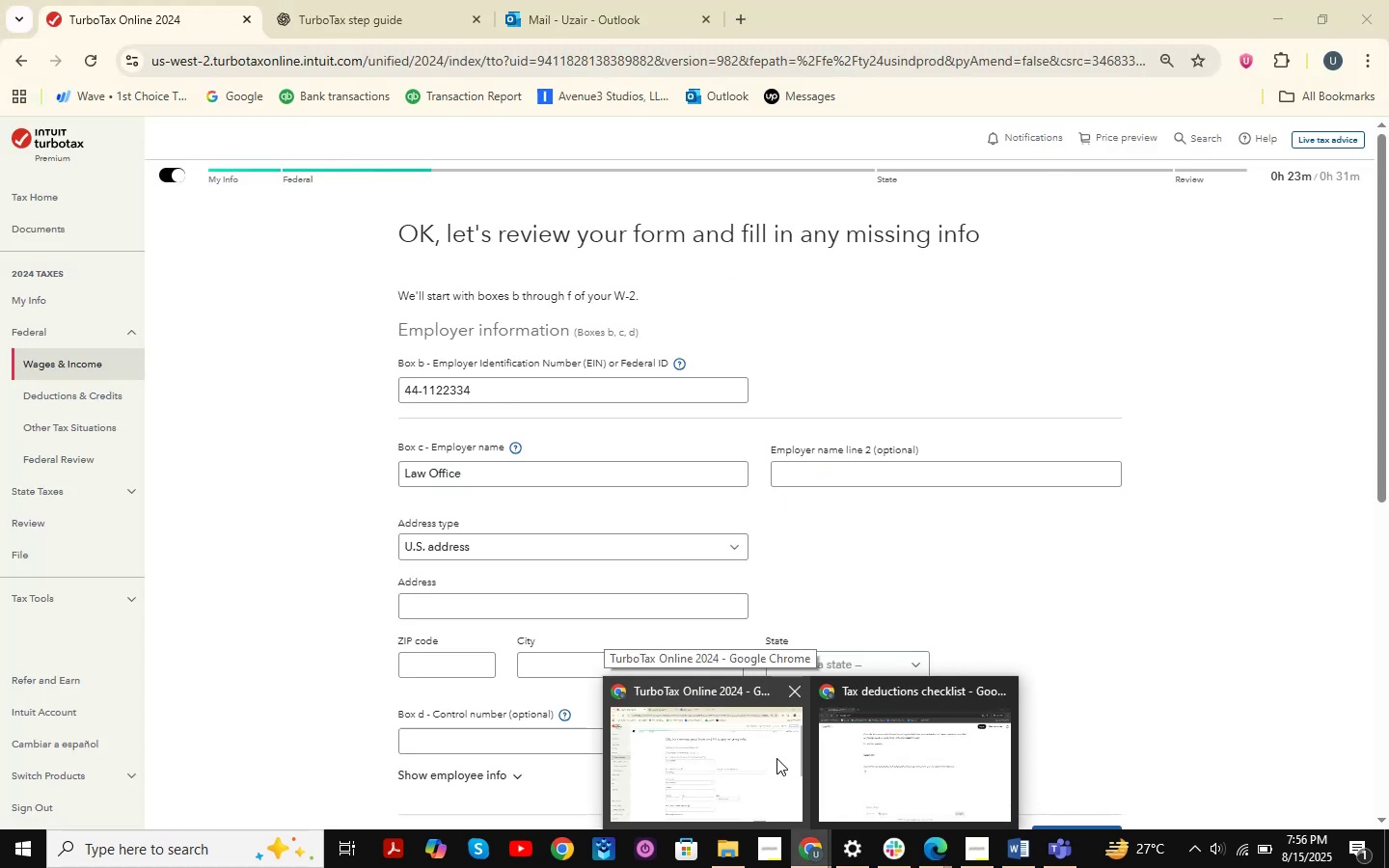 
left_click([776, 758])
 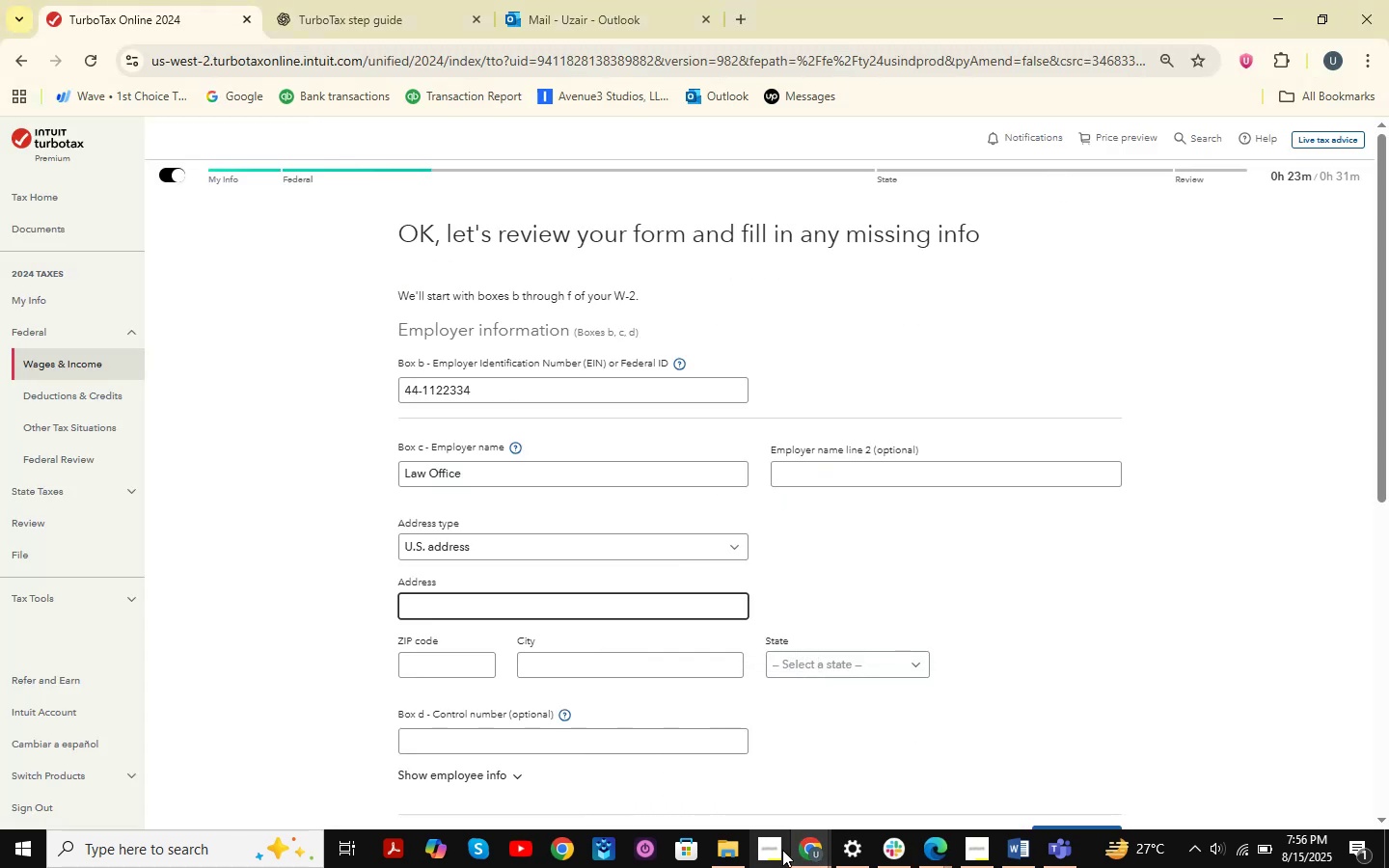 
left_click([803, 844])
 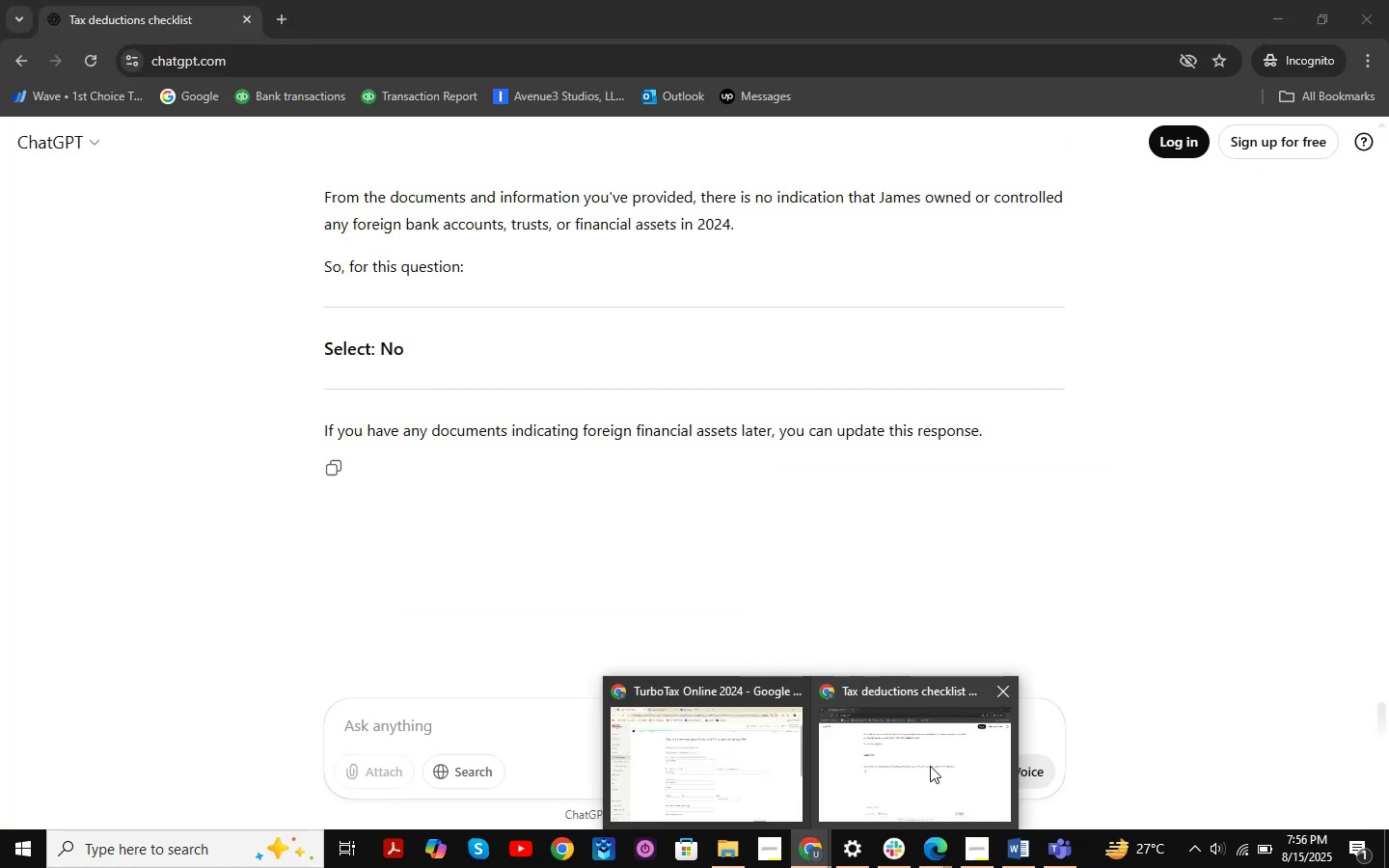 
left_click([930, 766])
 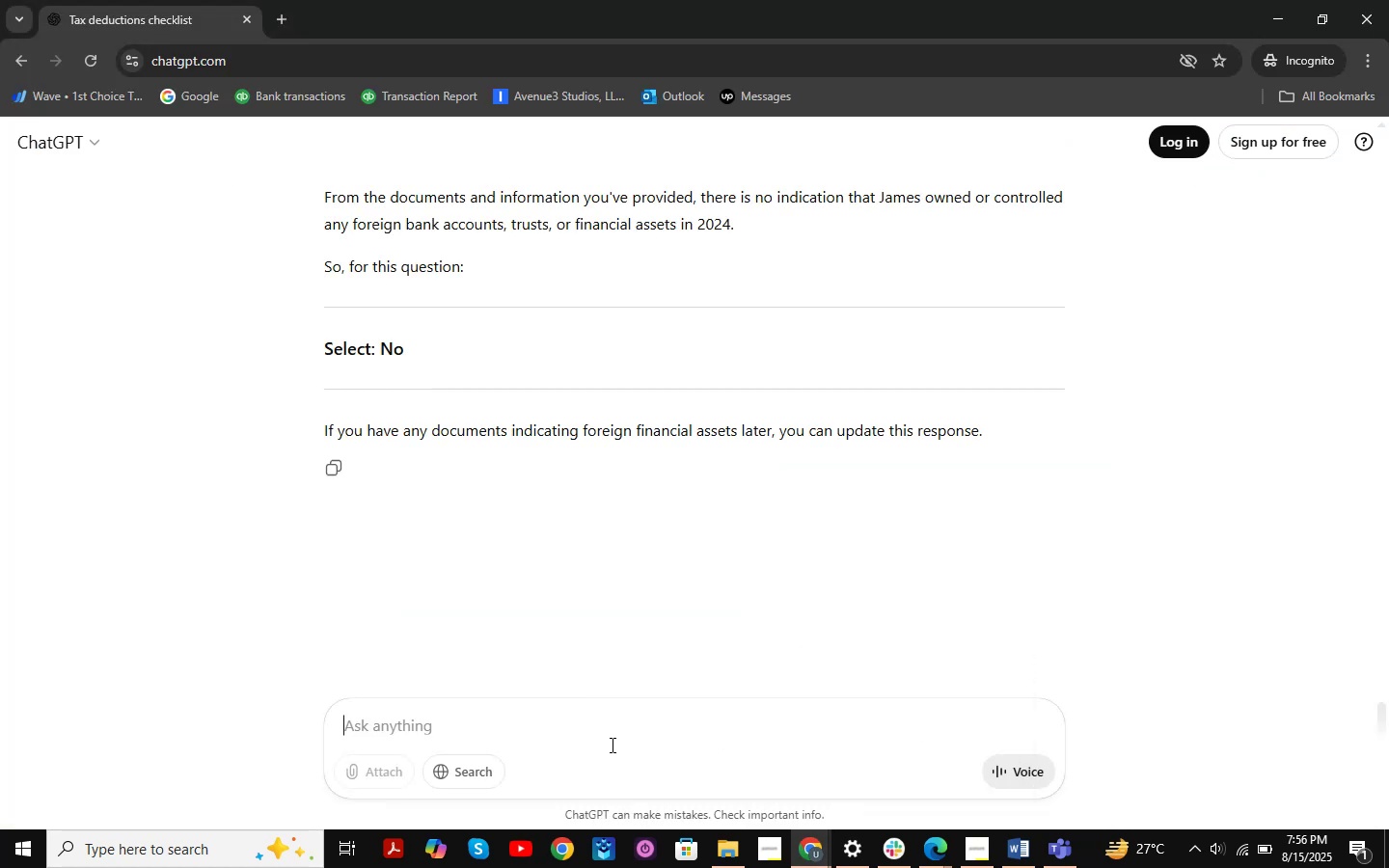 
left_click([587, 746])
 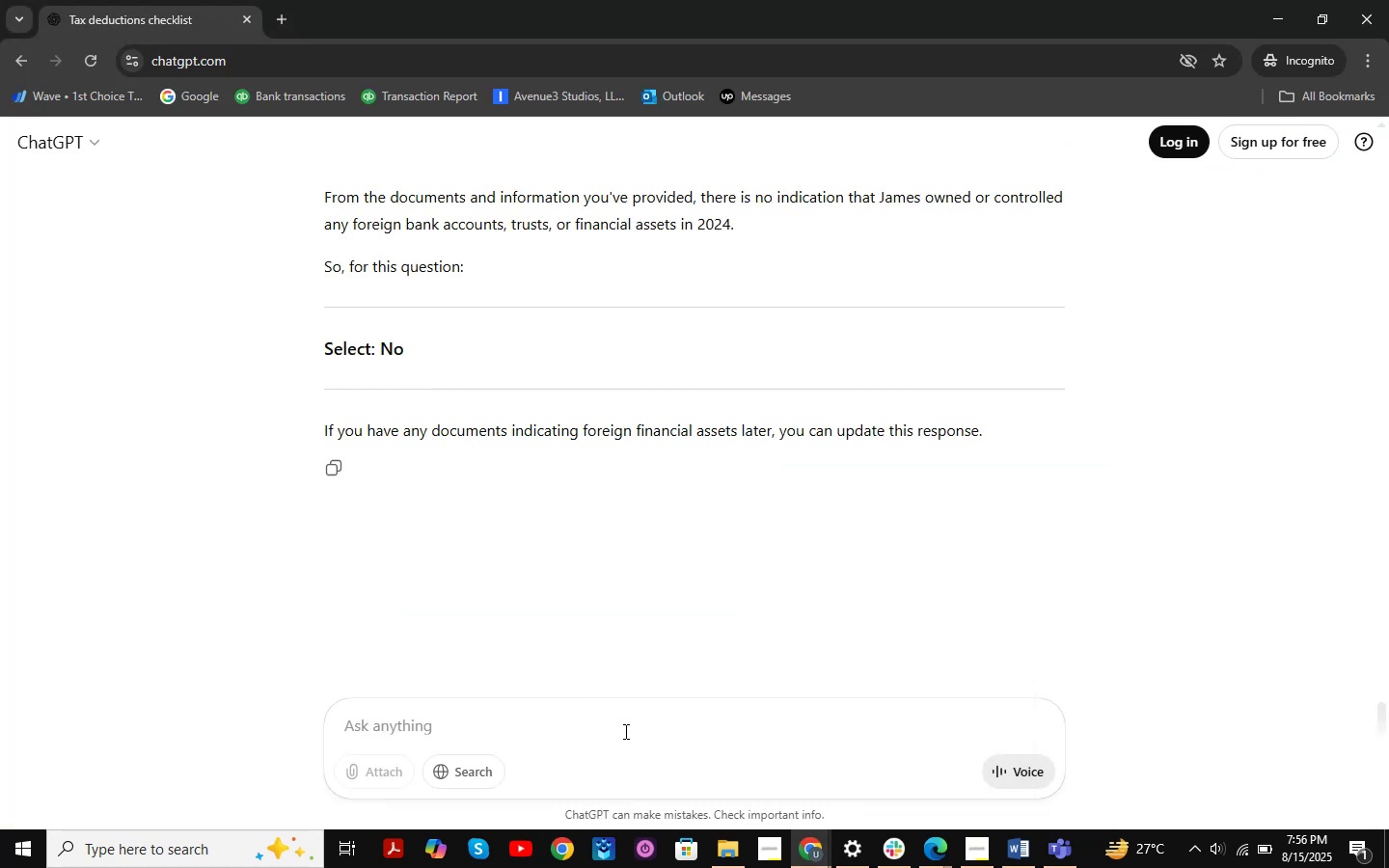 
key(Control+V)
 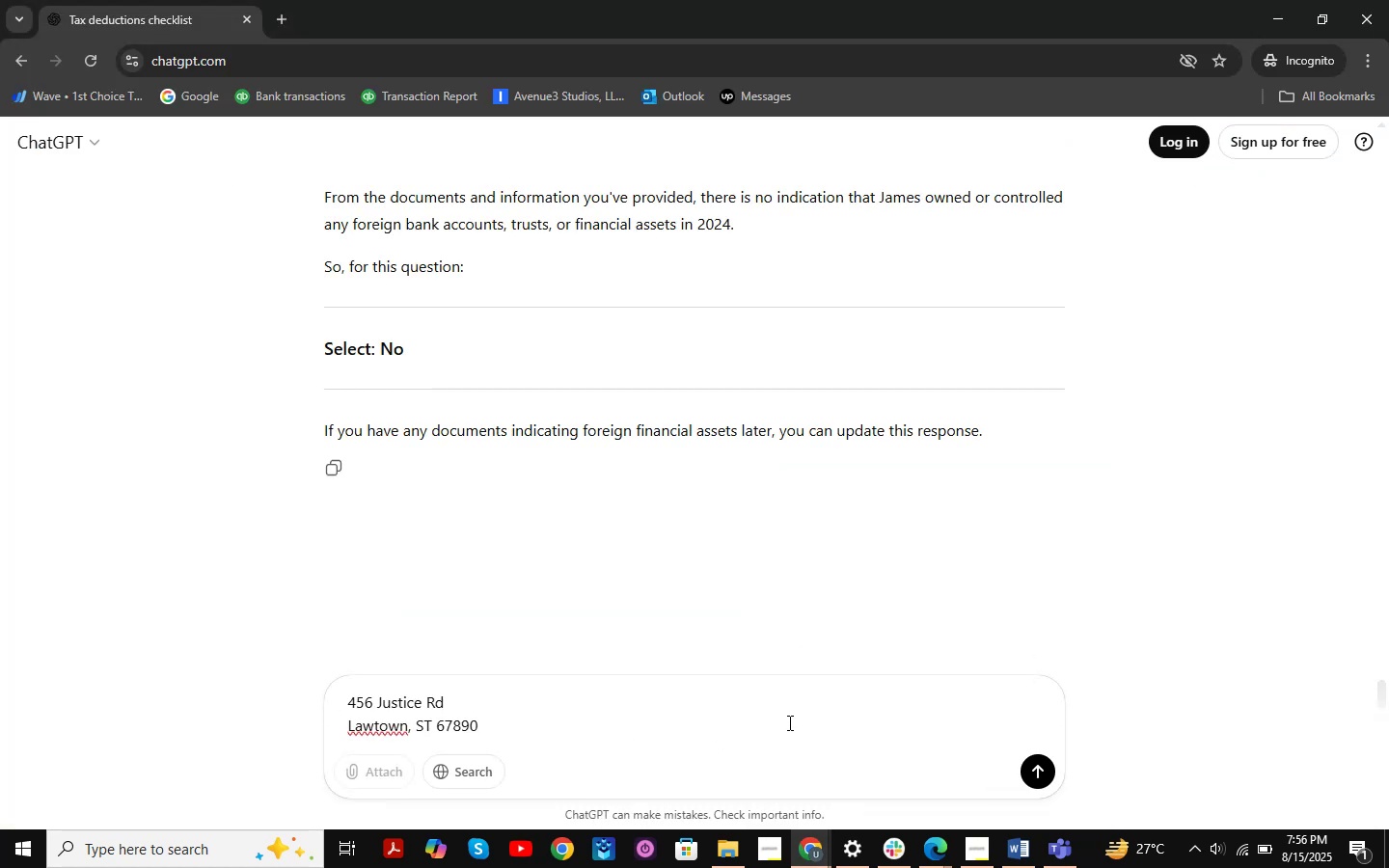 
left_click_drag(start_coordinate=[613, 731], to_coordinate=[254, 680])
 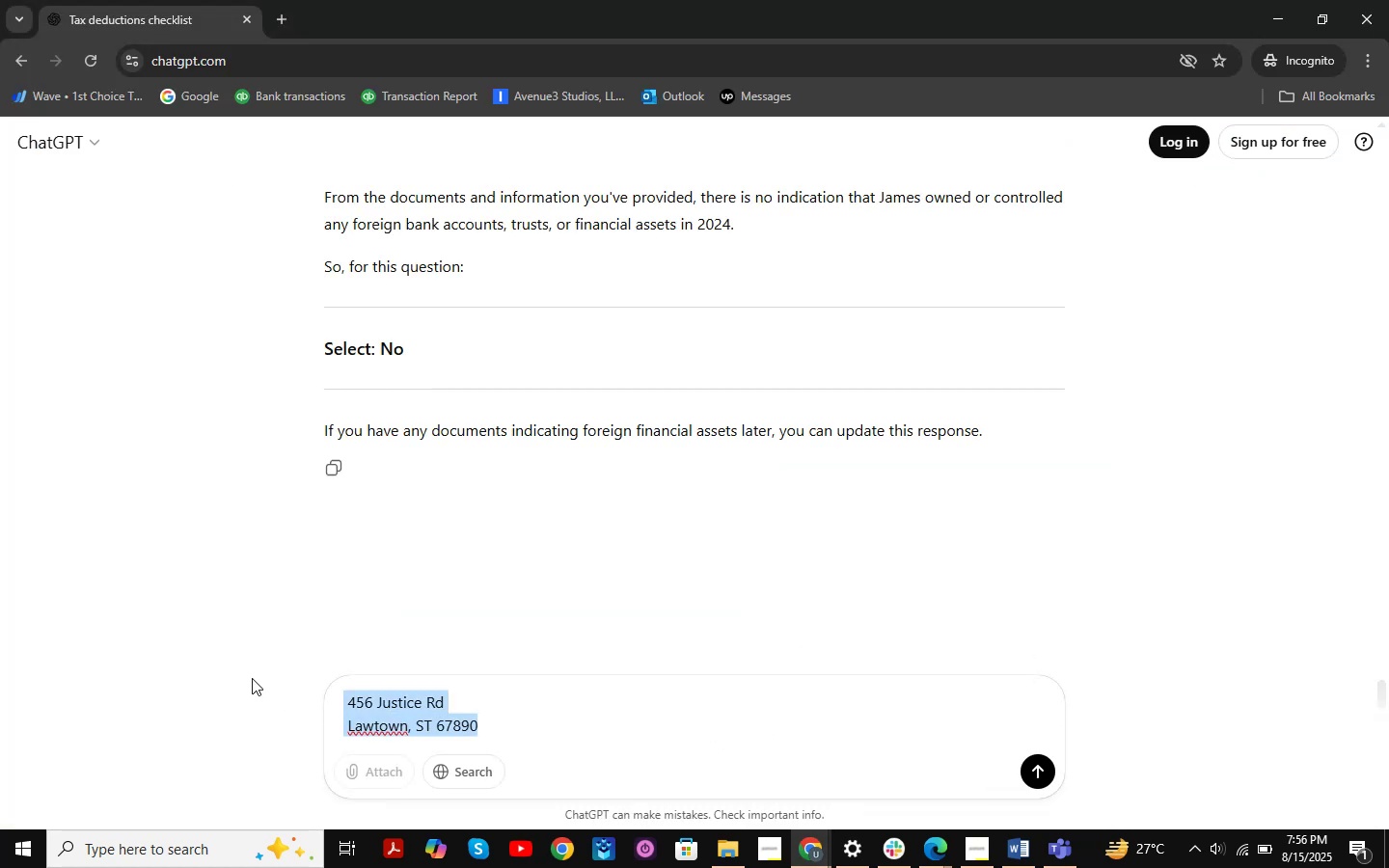 
key(Control+X)
 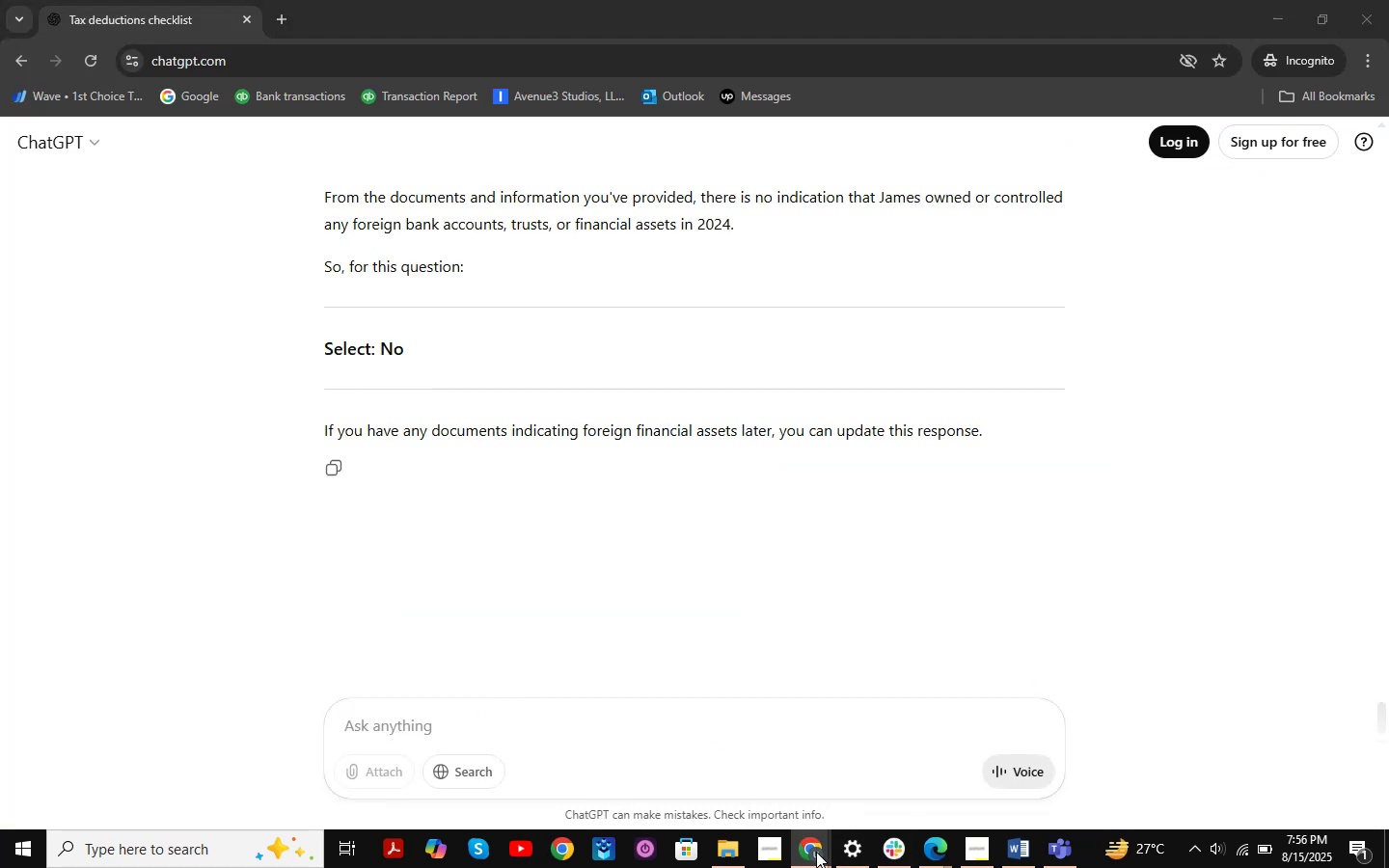 
double_click([685, 760])
 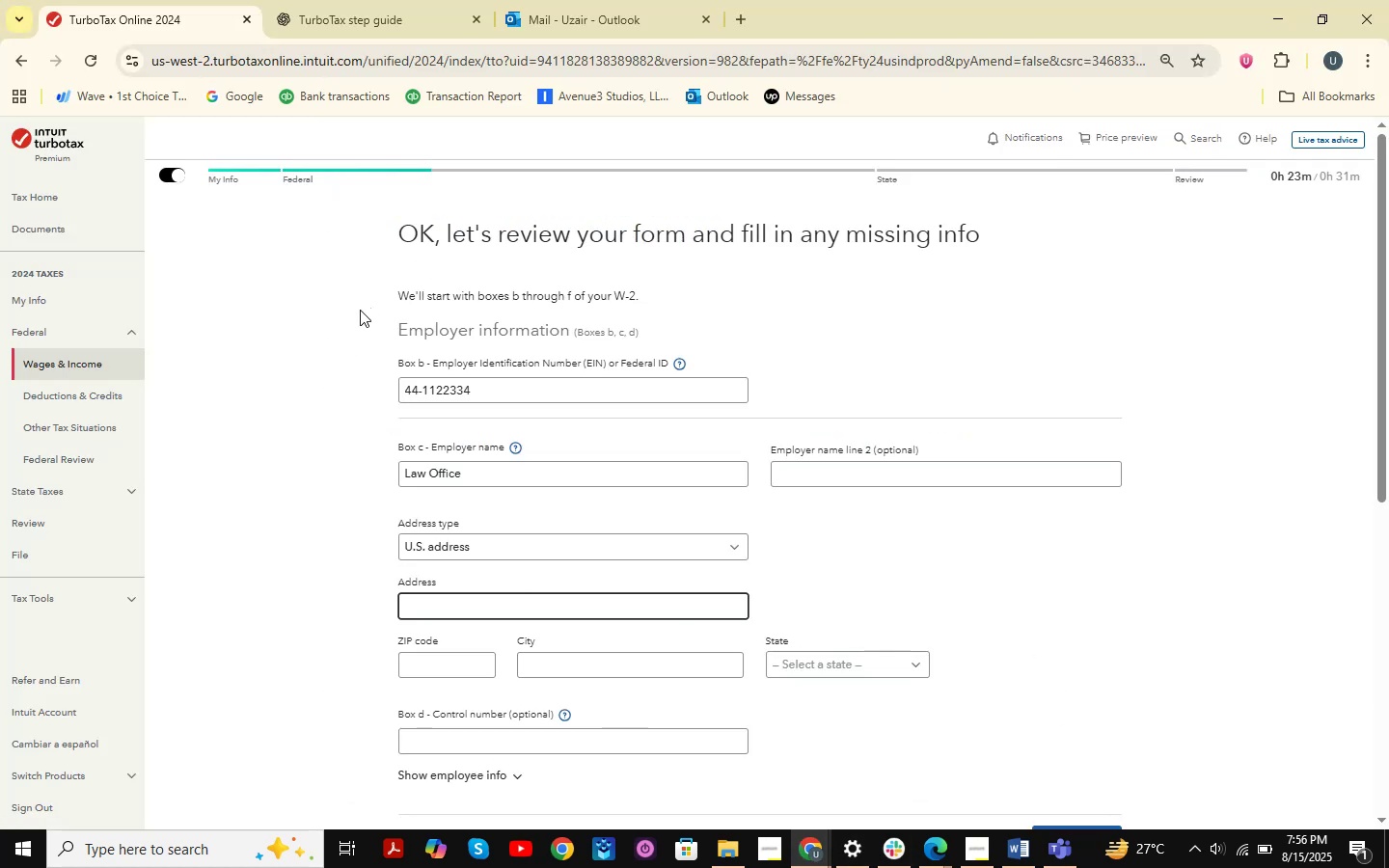 
left_click([351, 0])
 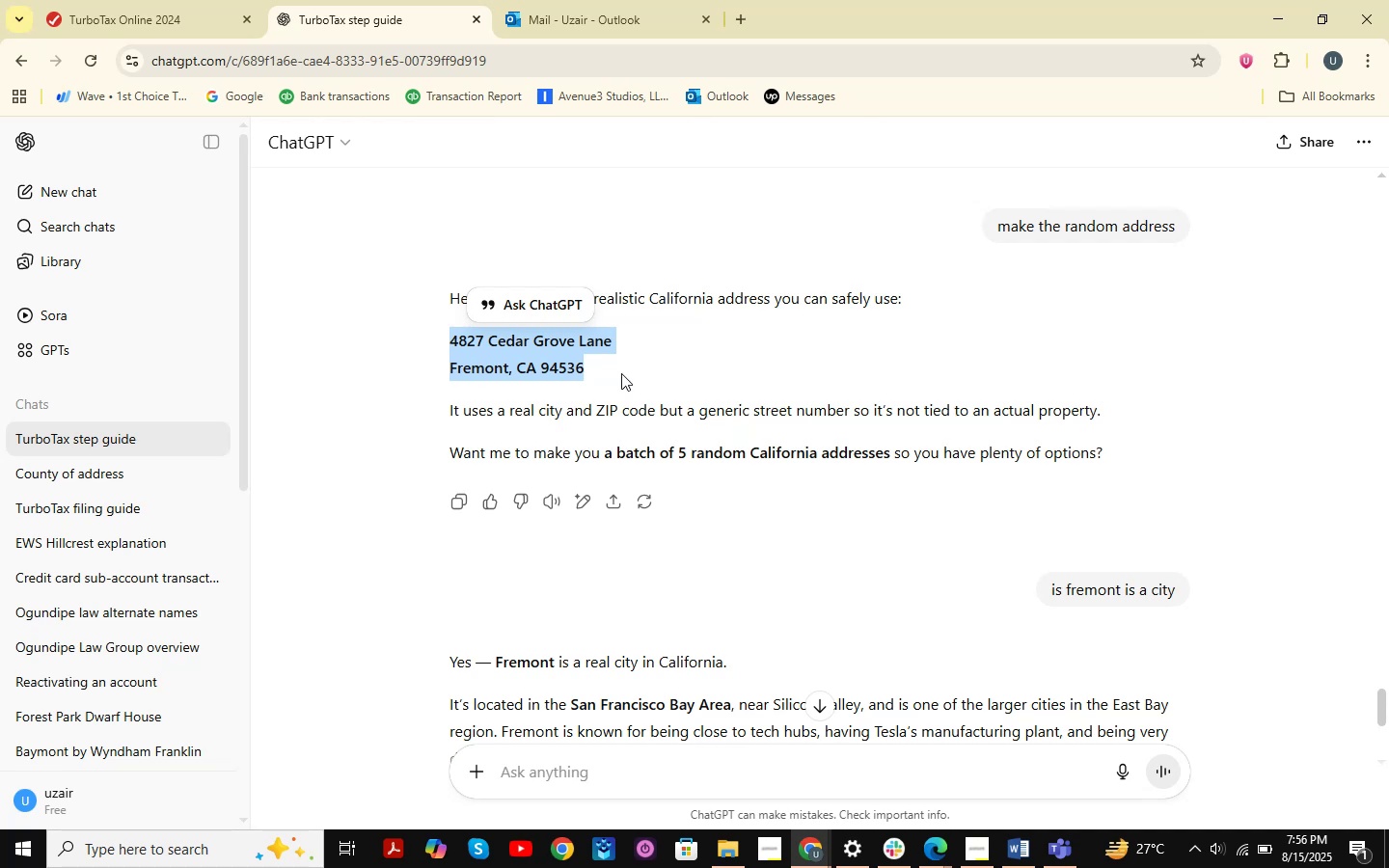 
left_click([547, 773])
 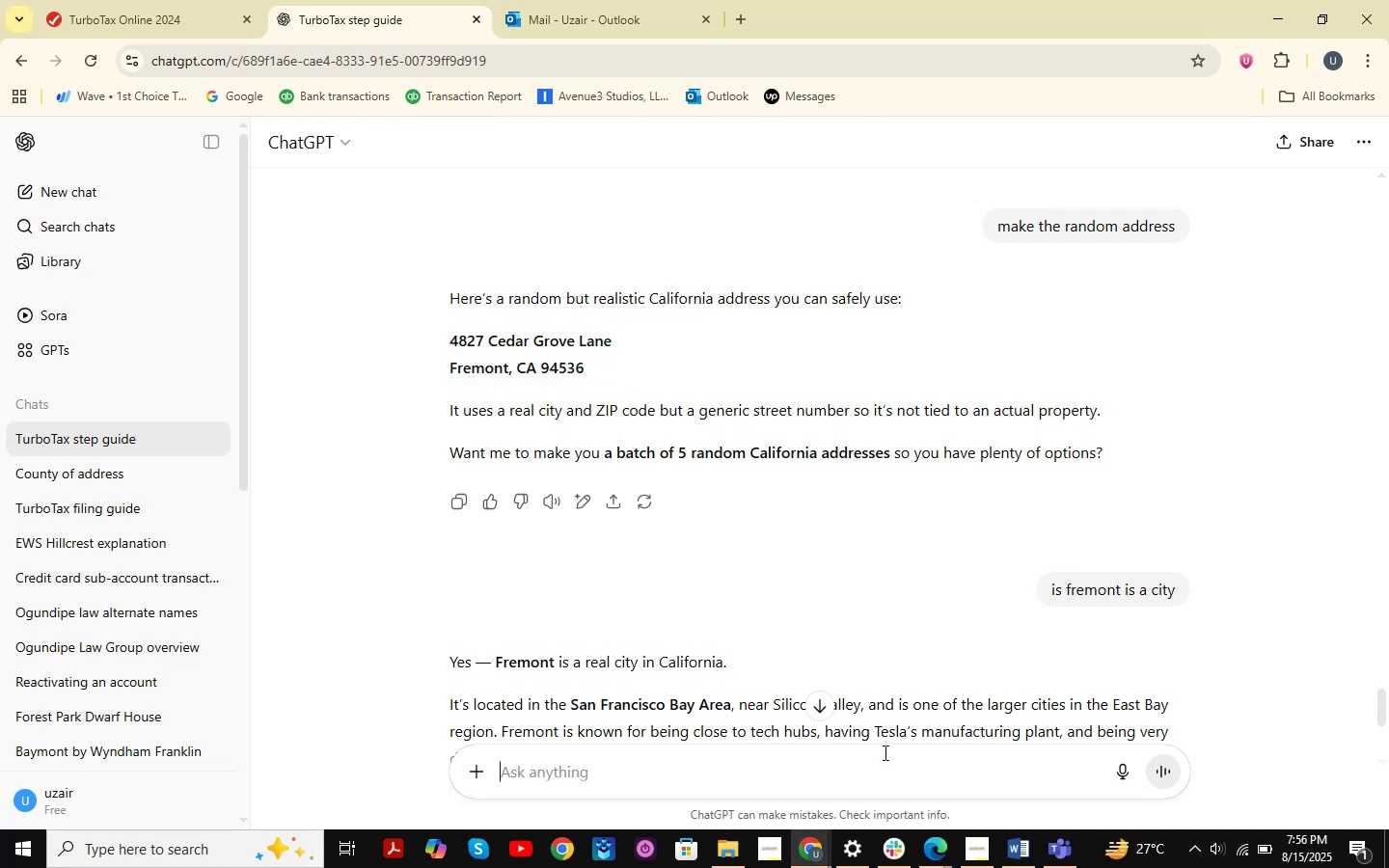 
key(Control+V)
 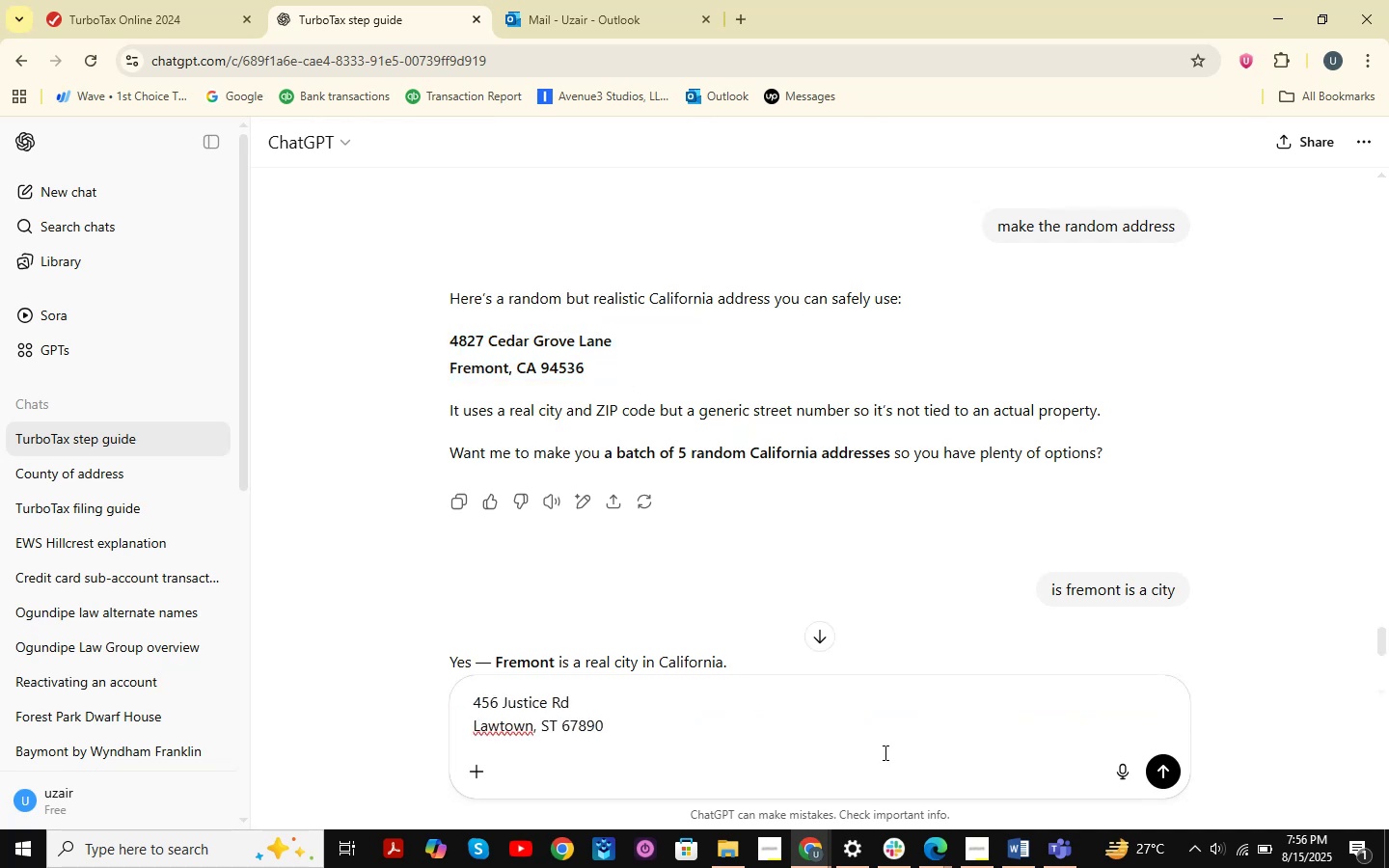 
key(Shift+ShiftRight)
 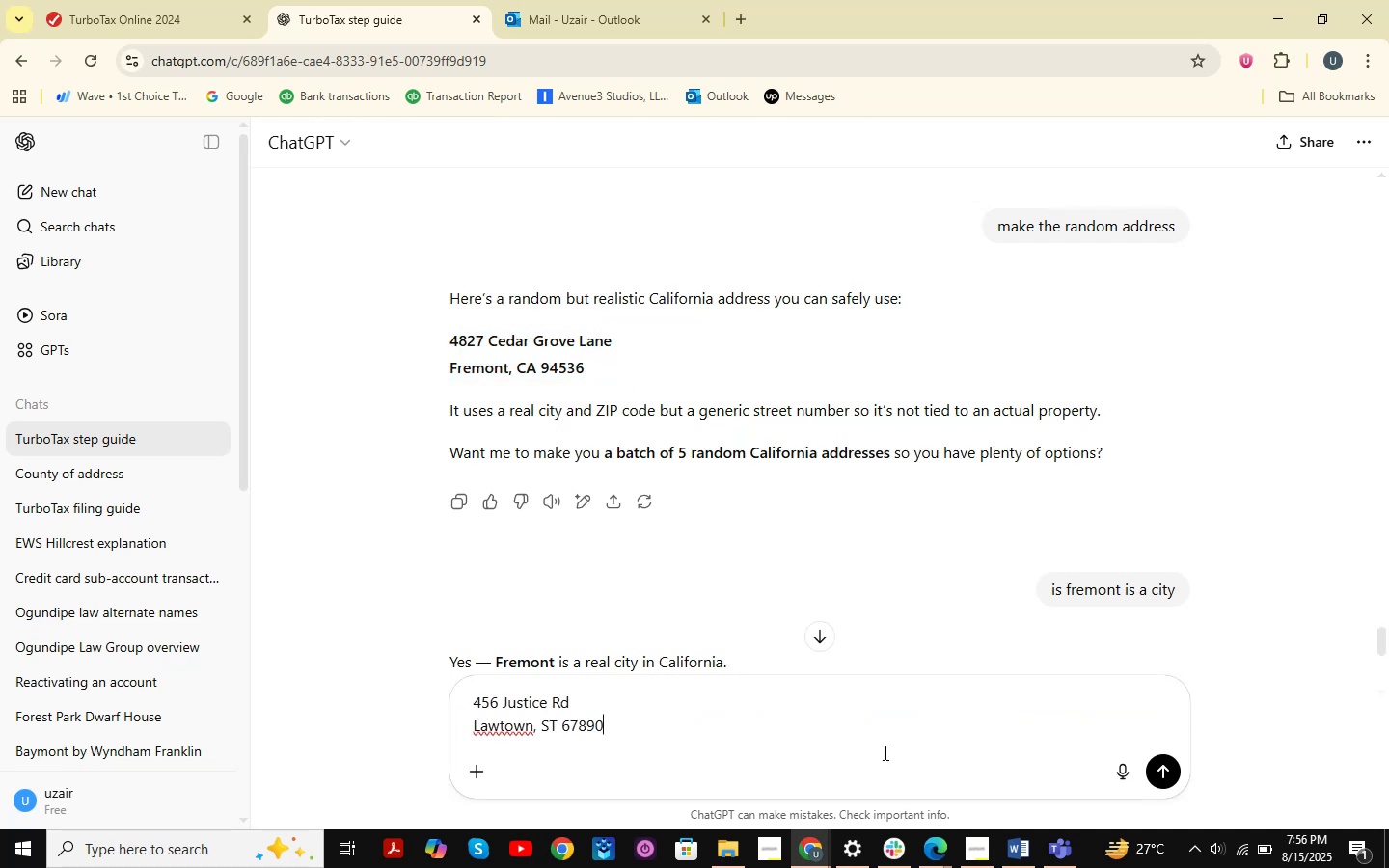 
key(Shift+Enter)
 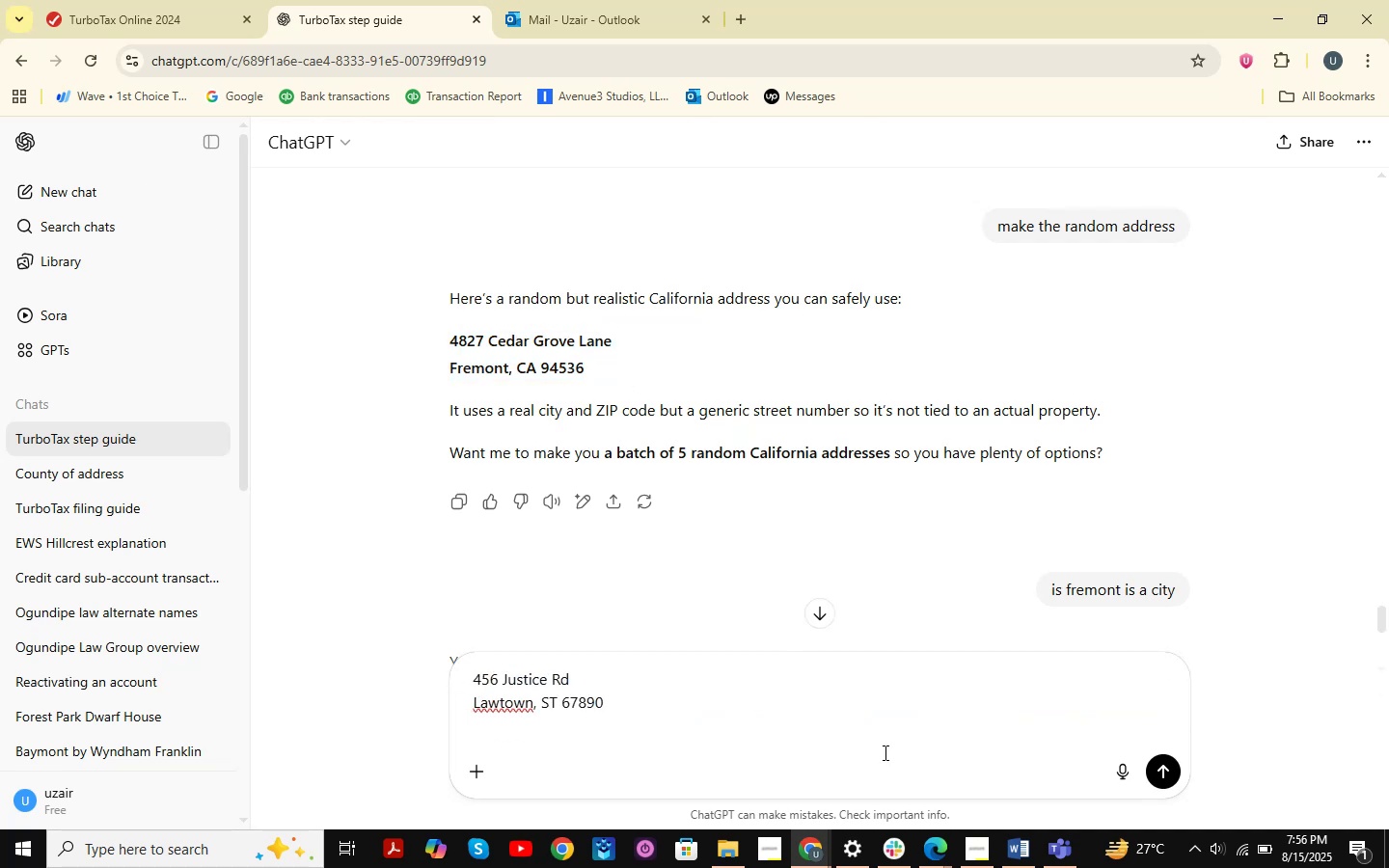 
type(make the exact ad)
key(Backspace)
key(Backspace)
type(and real address )
 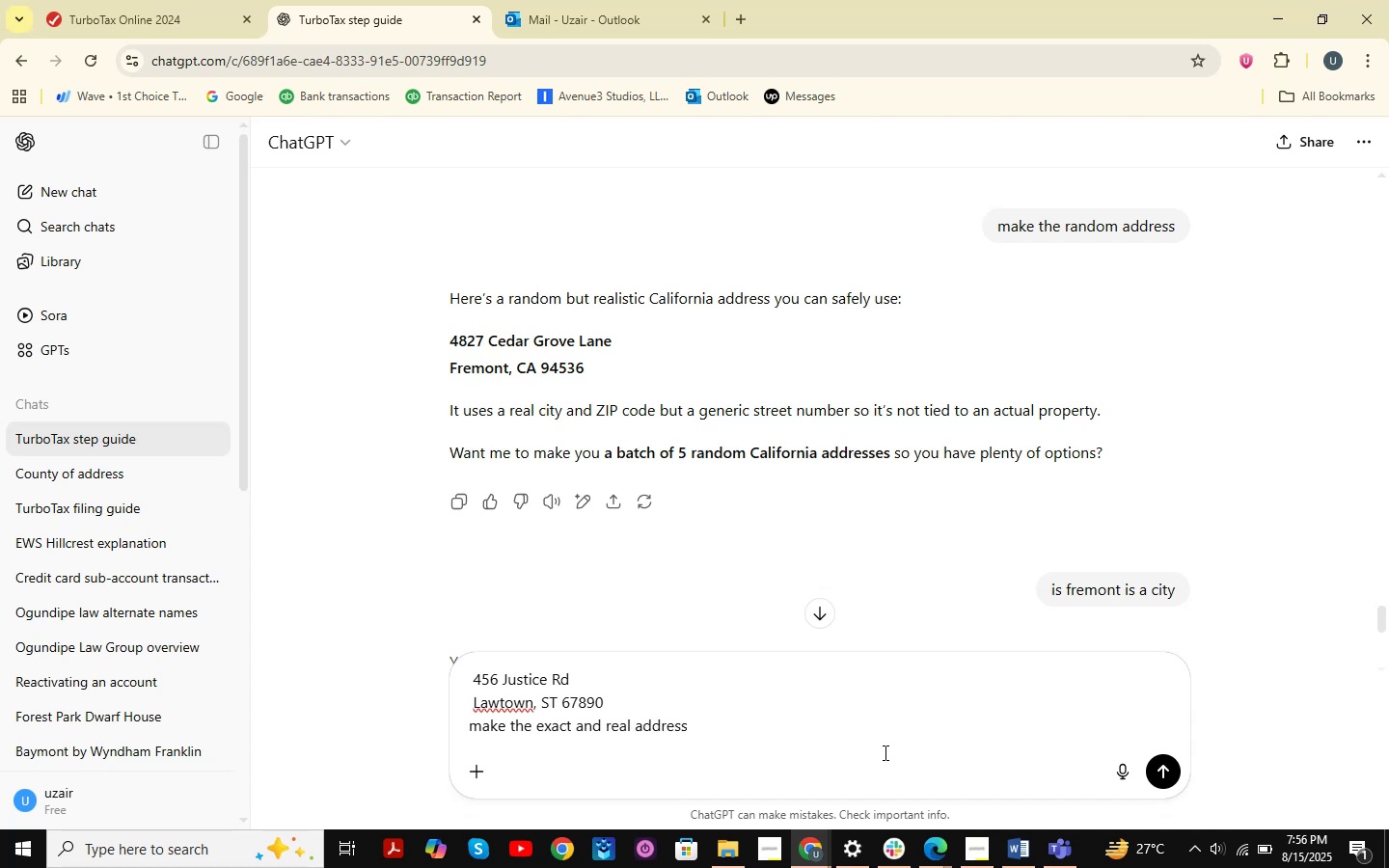 
key(Enter)
 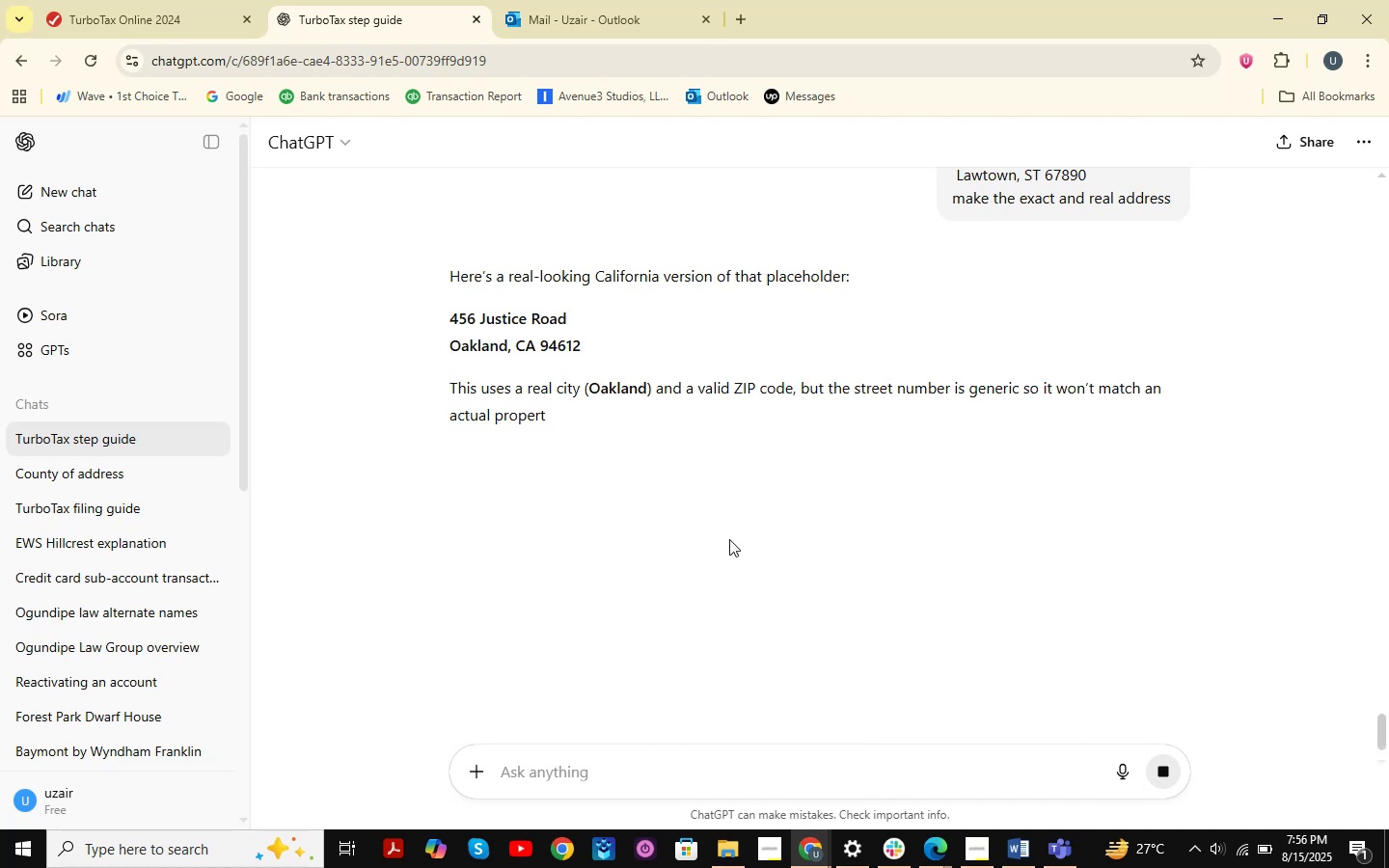 
scroll: coordinate [687, 549], scroll_direction: up, amount: 1.0
 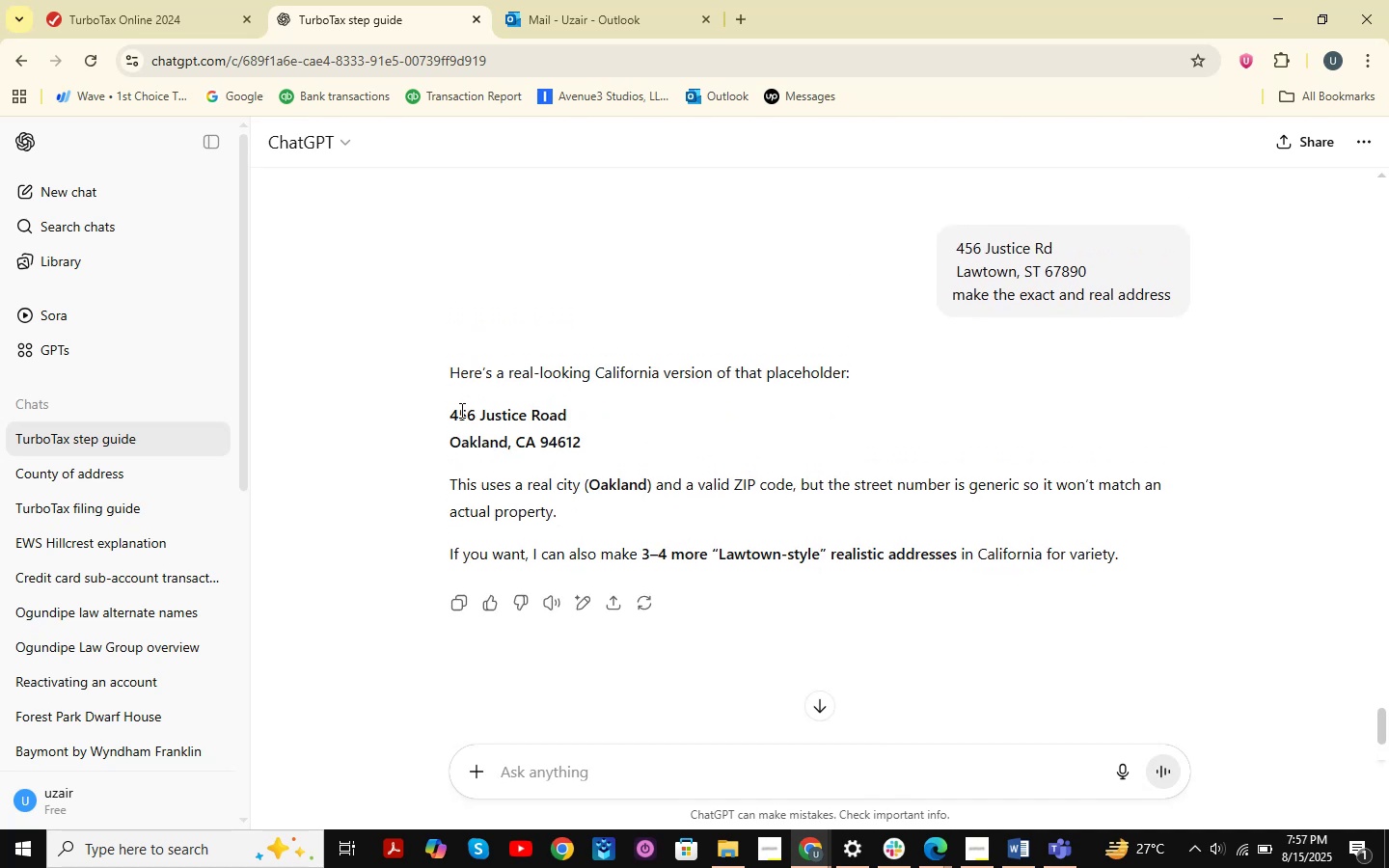 
left_click_drag(start_coordinate=[453, 411], to_coordinate=[614, 448])
 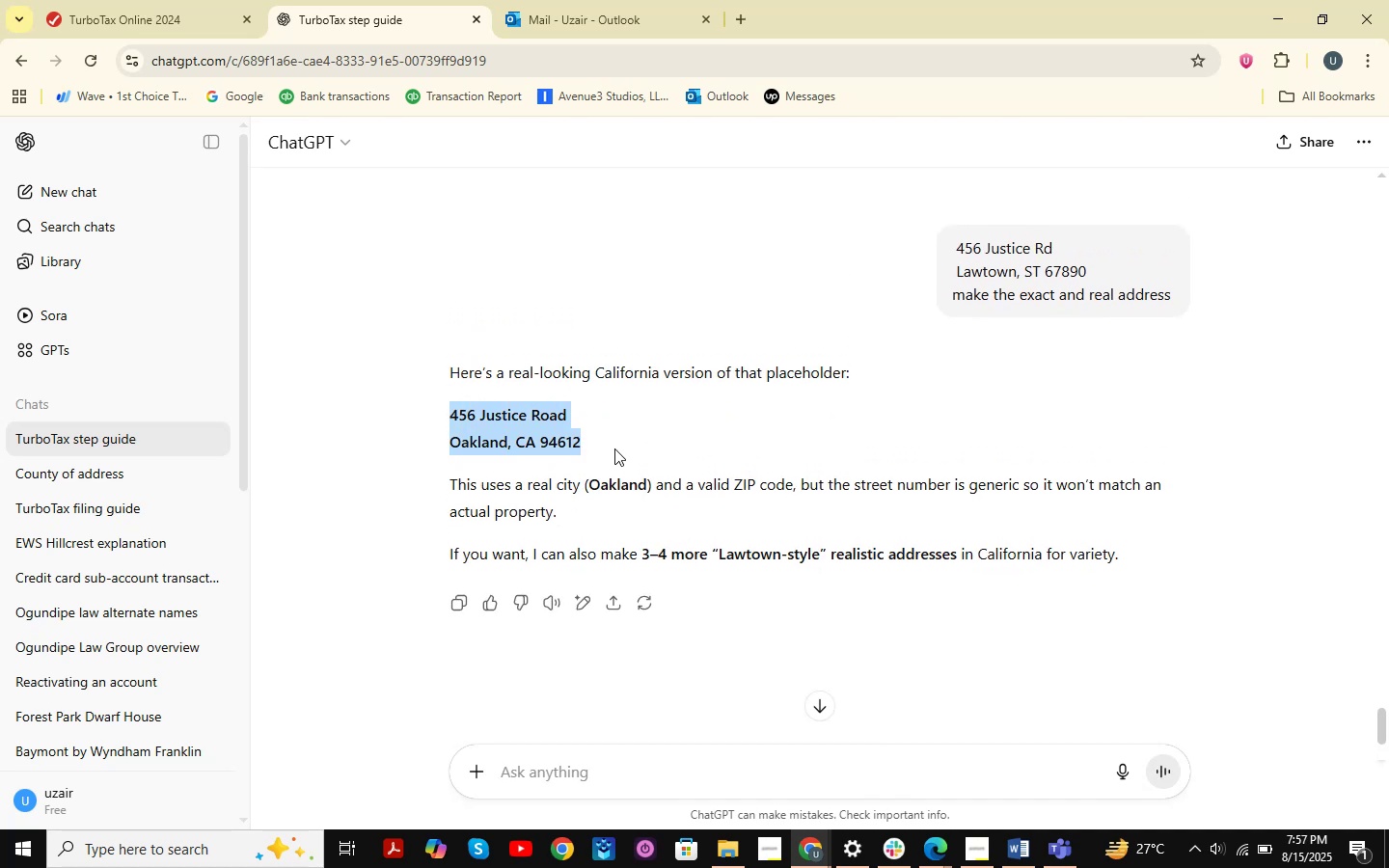 
key(Control+C)
 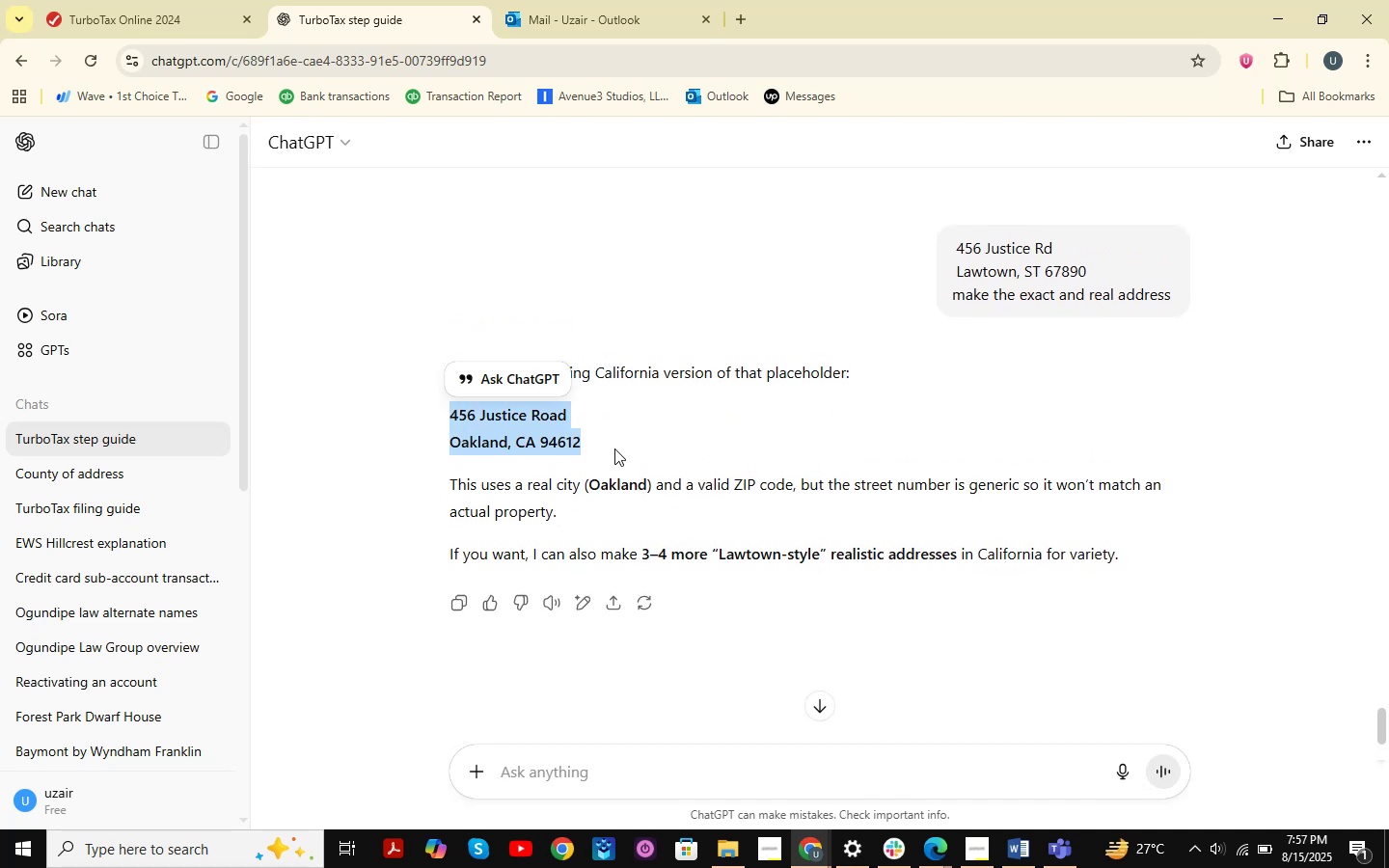 
key(Alt+Tab)
 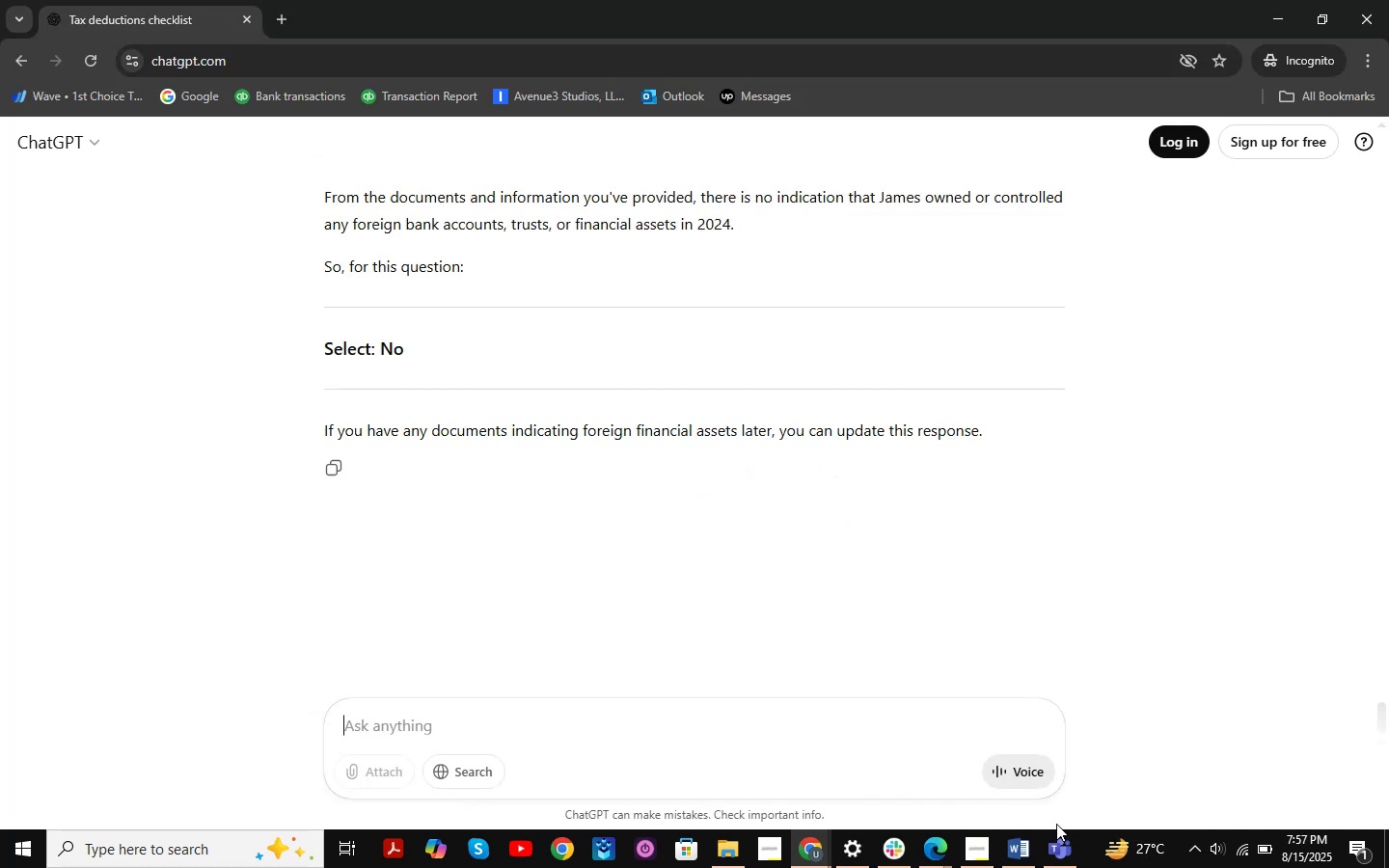 
left_click([802, 860])
 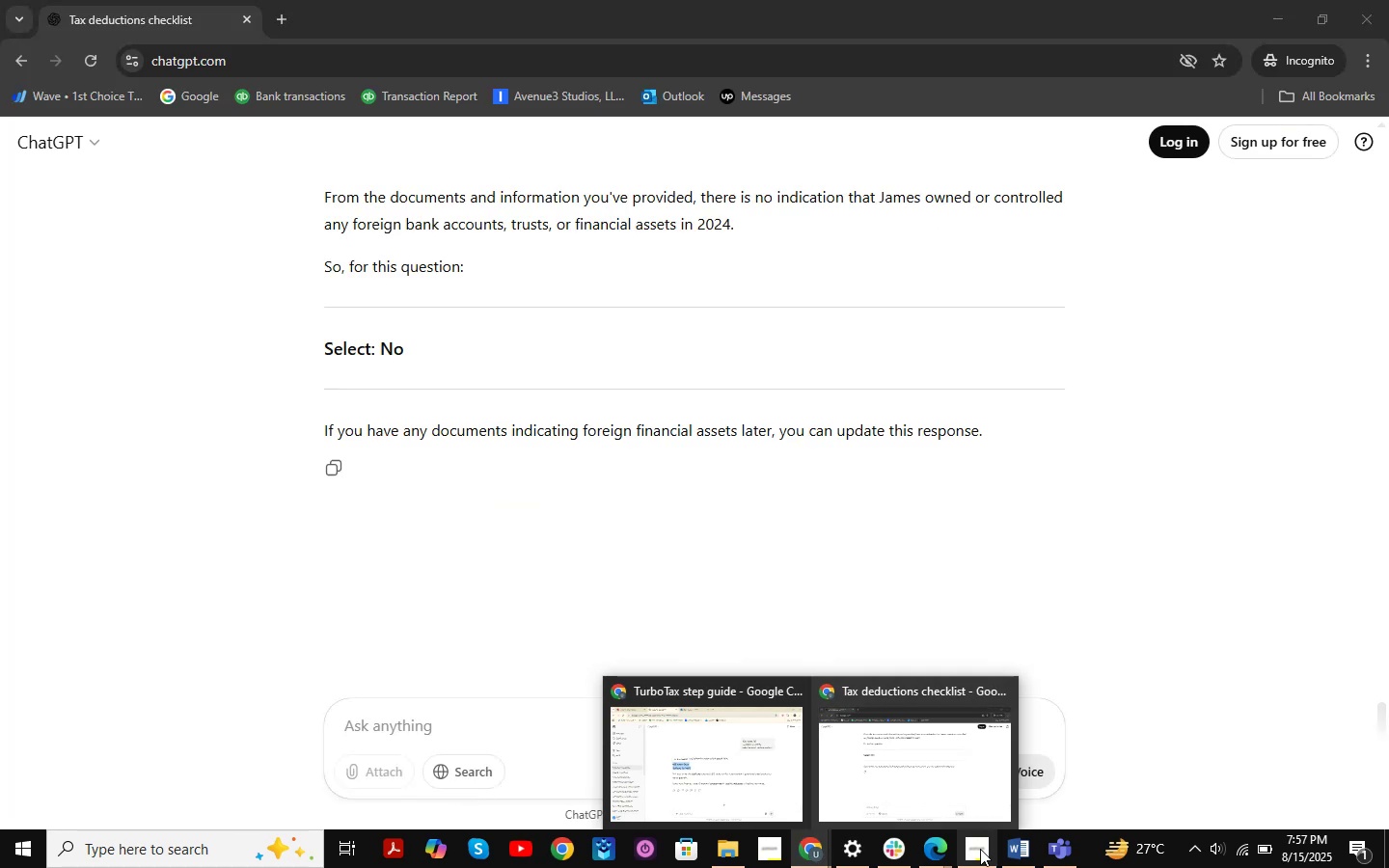 
left_click([942, 845])
 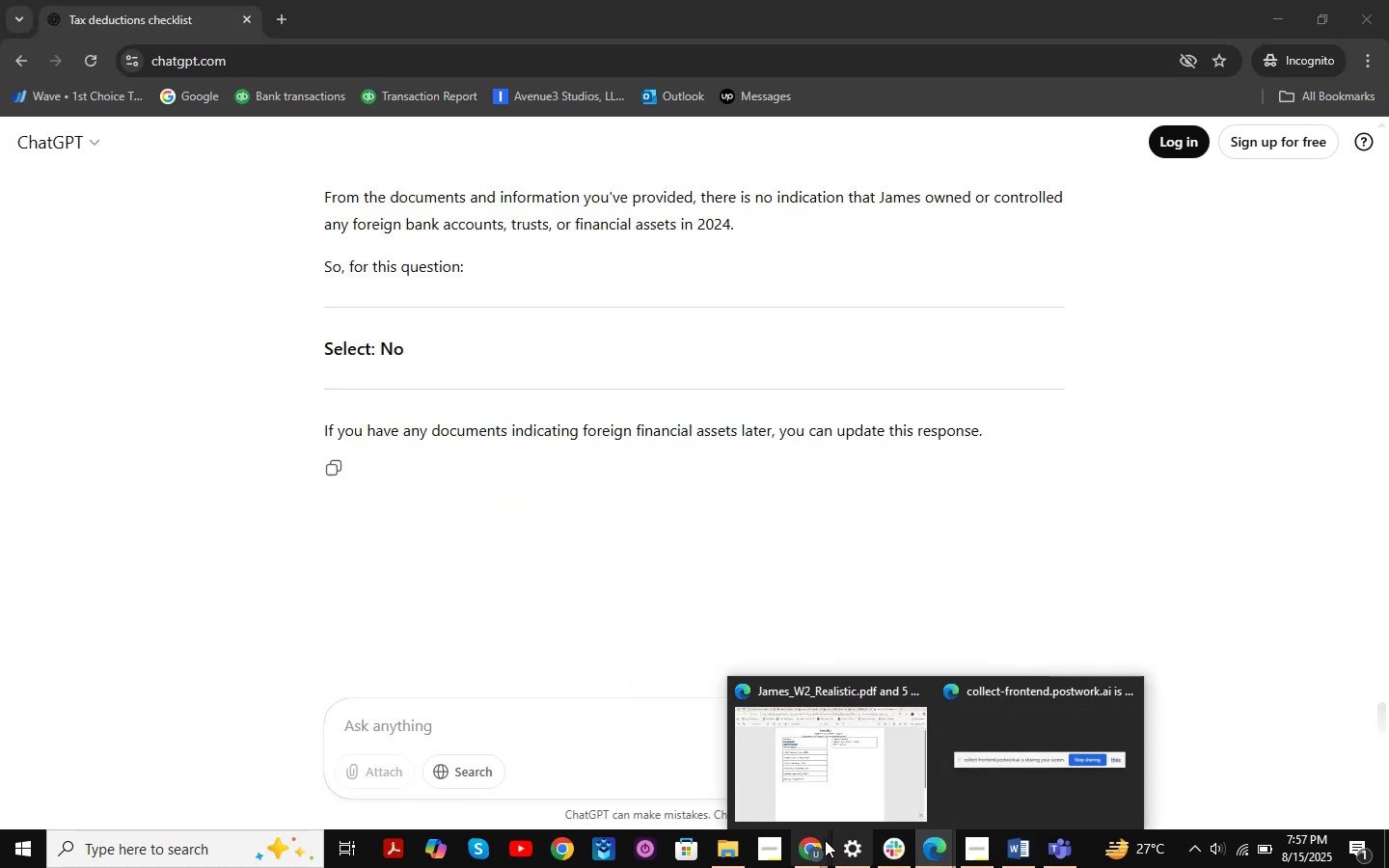 
left_click([826, 841])
 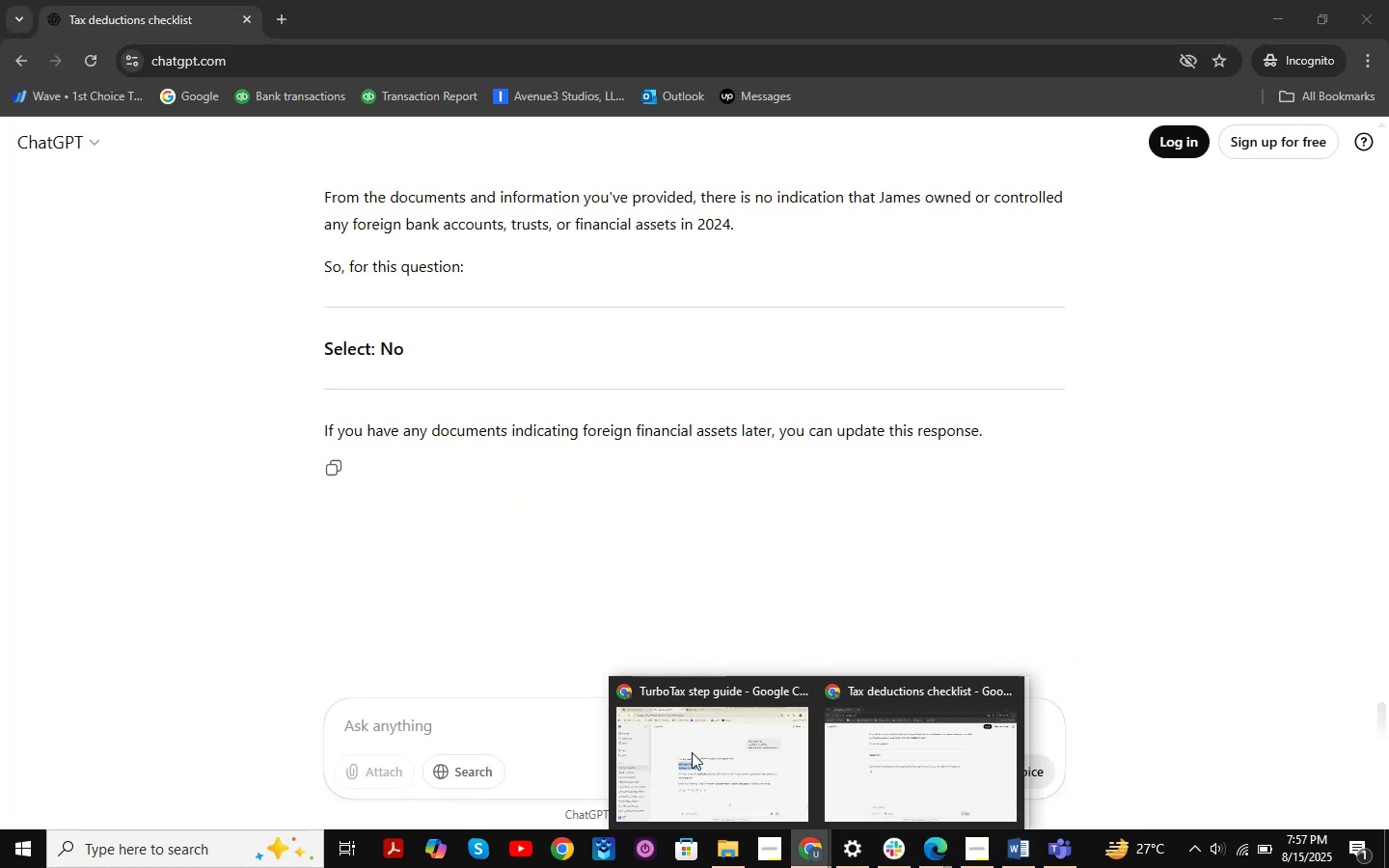 
left_click([691, 751])
 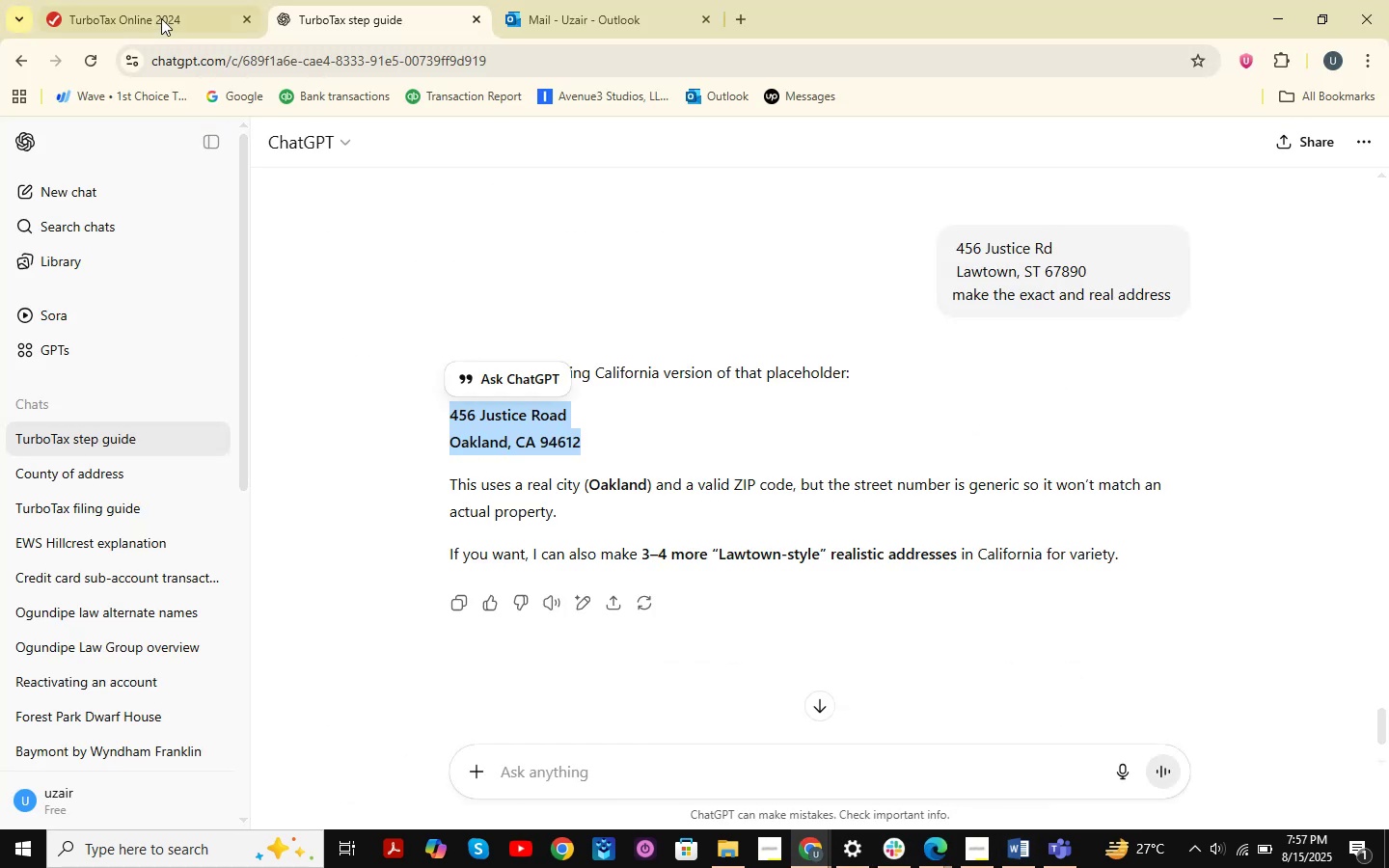 
left_click([158, 0])
 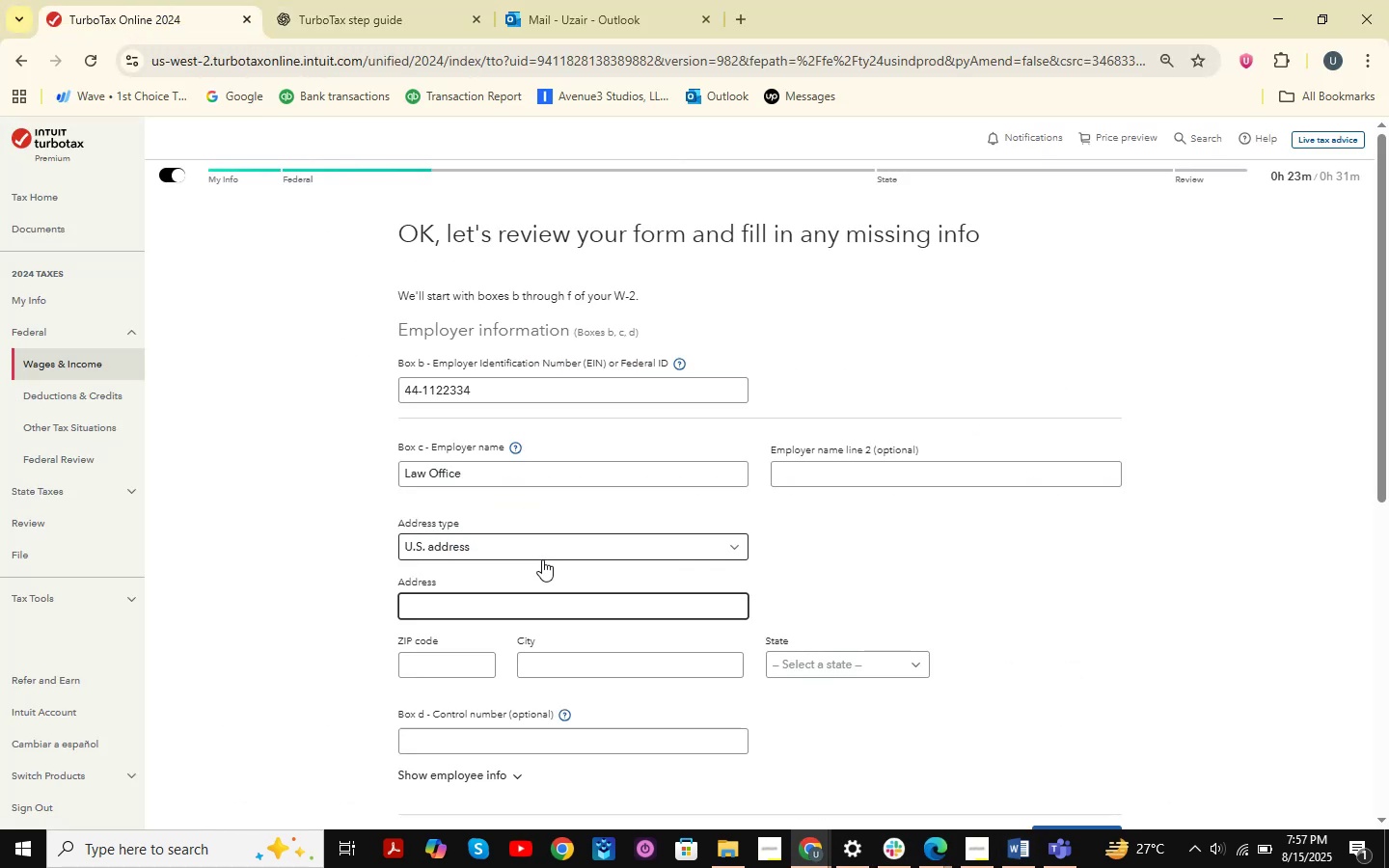 
key(Control+V)
 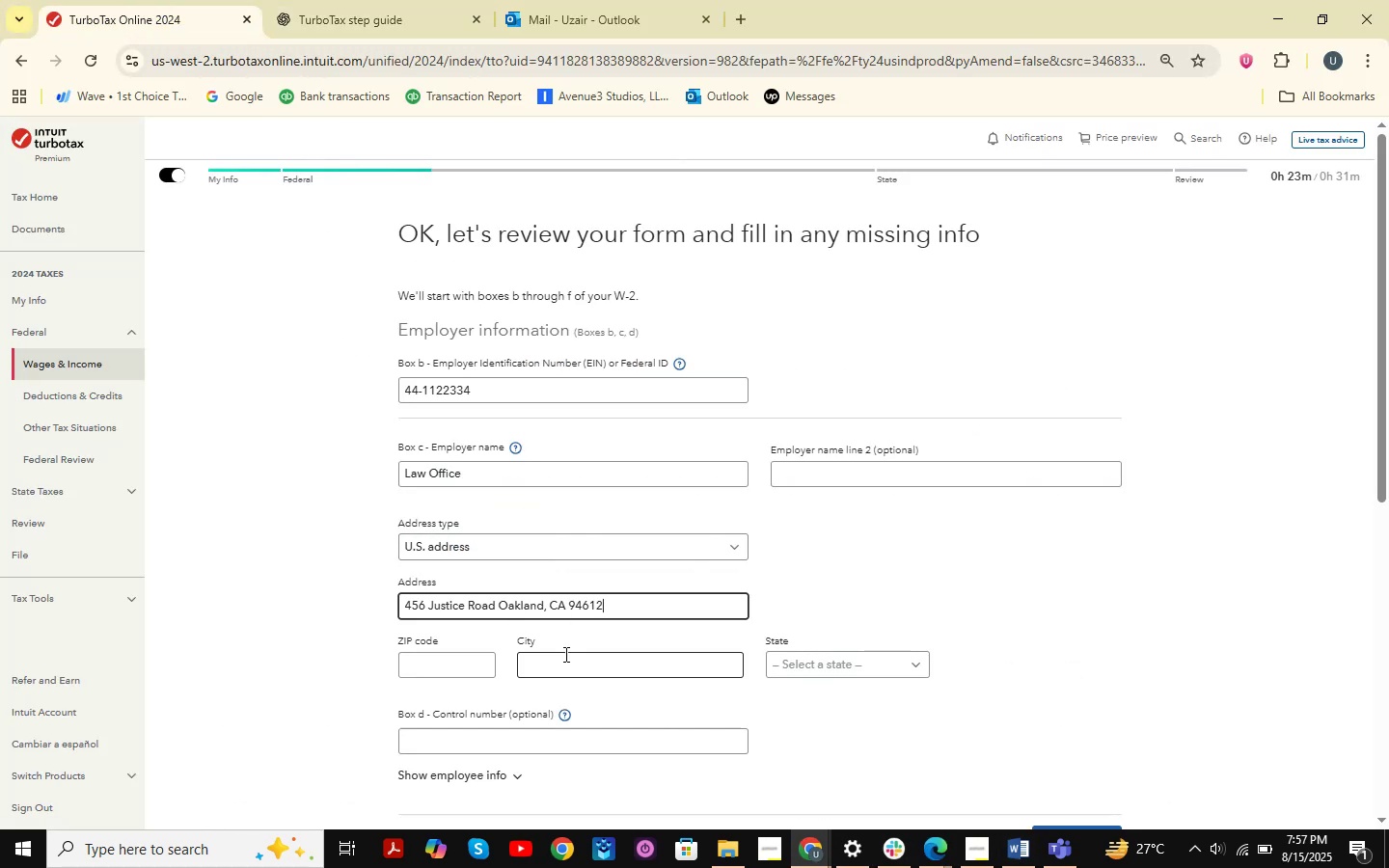 
left_click_drag(start_coordinate=[606, 607], to_coordinate=[570, 610])
 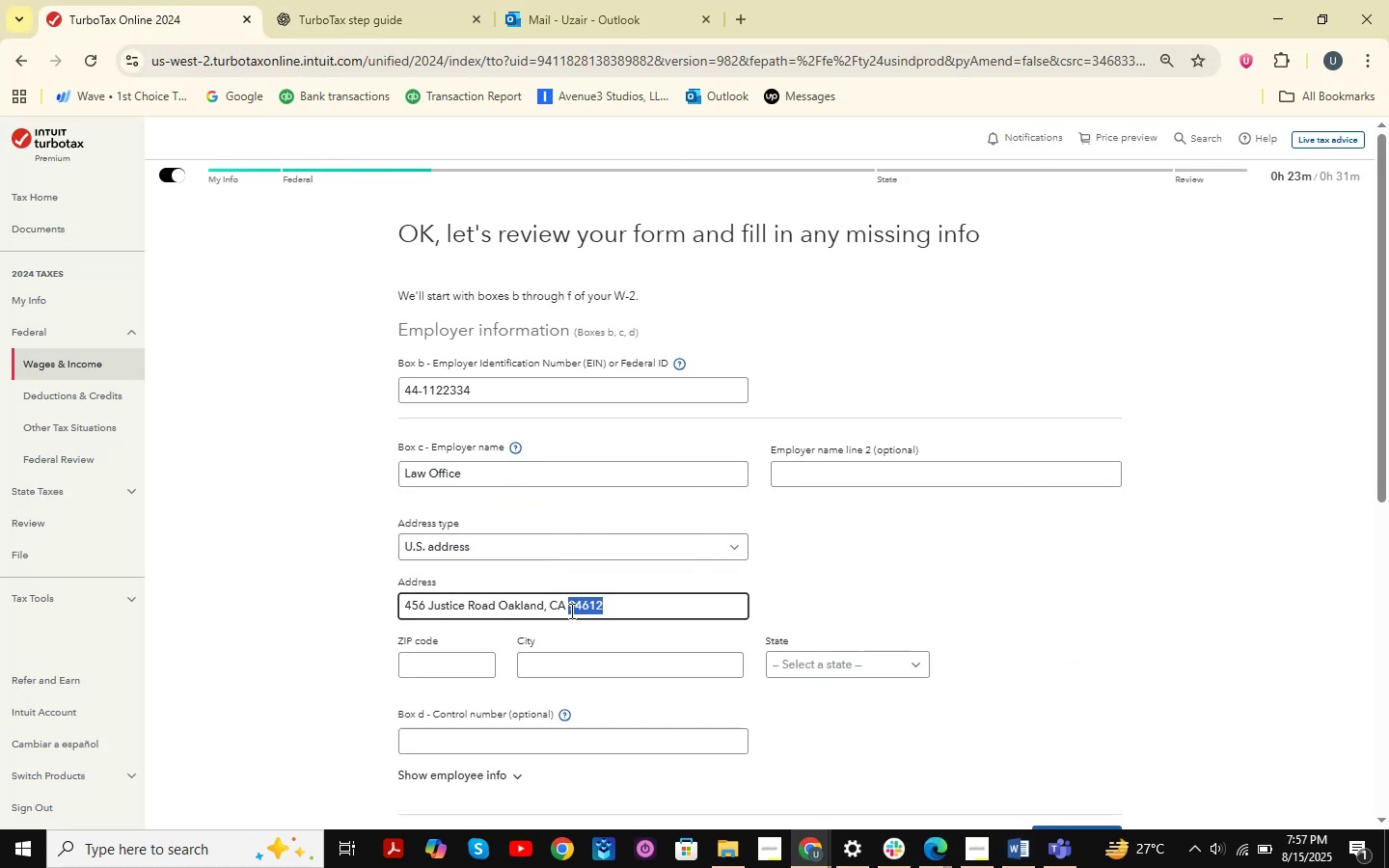 
key(Control+X)
 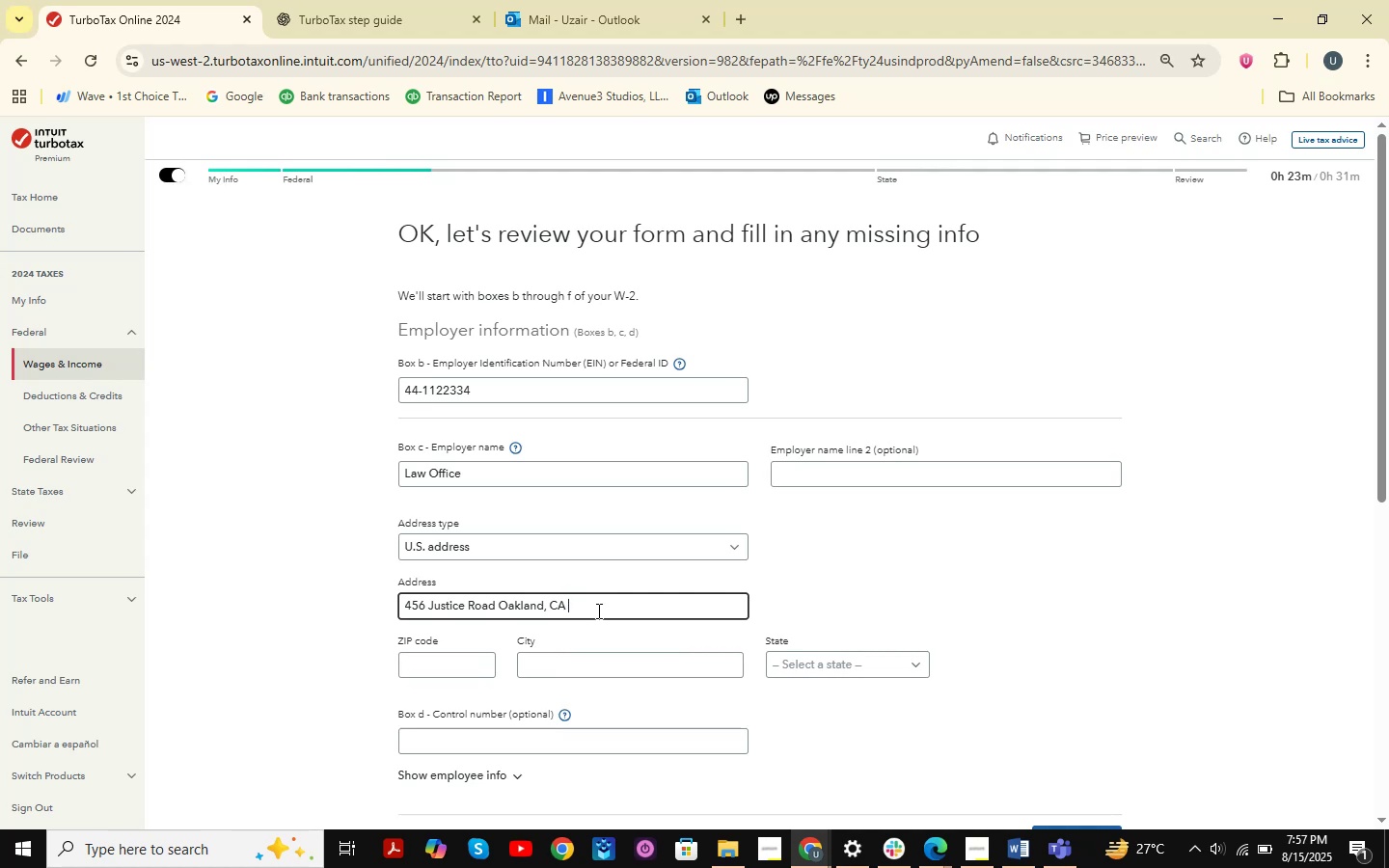 
left_click([441, 668])
 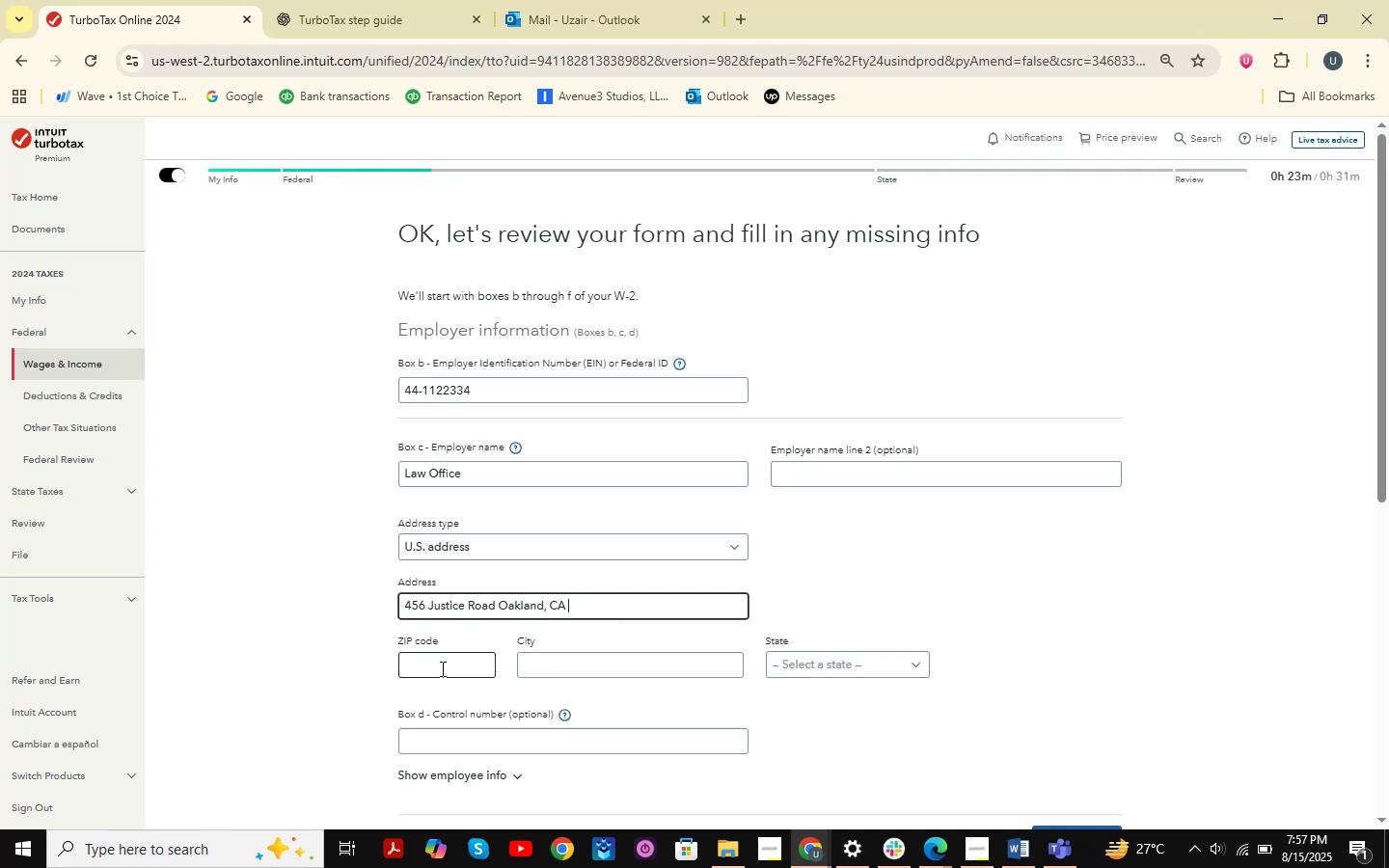 
key(Control+V)
 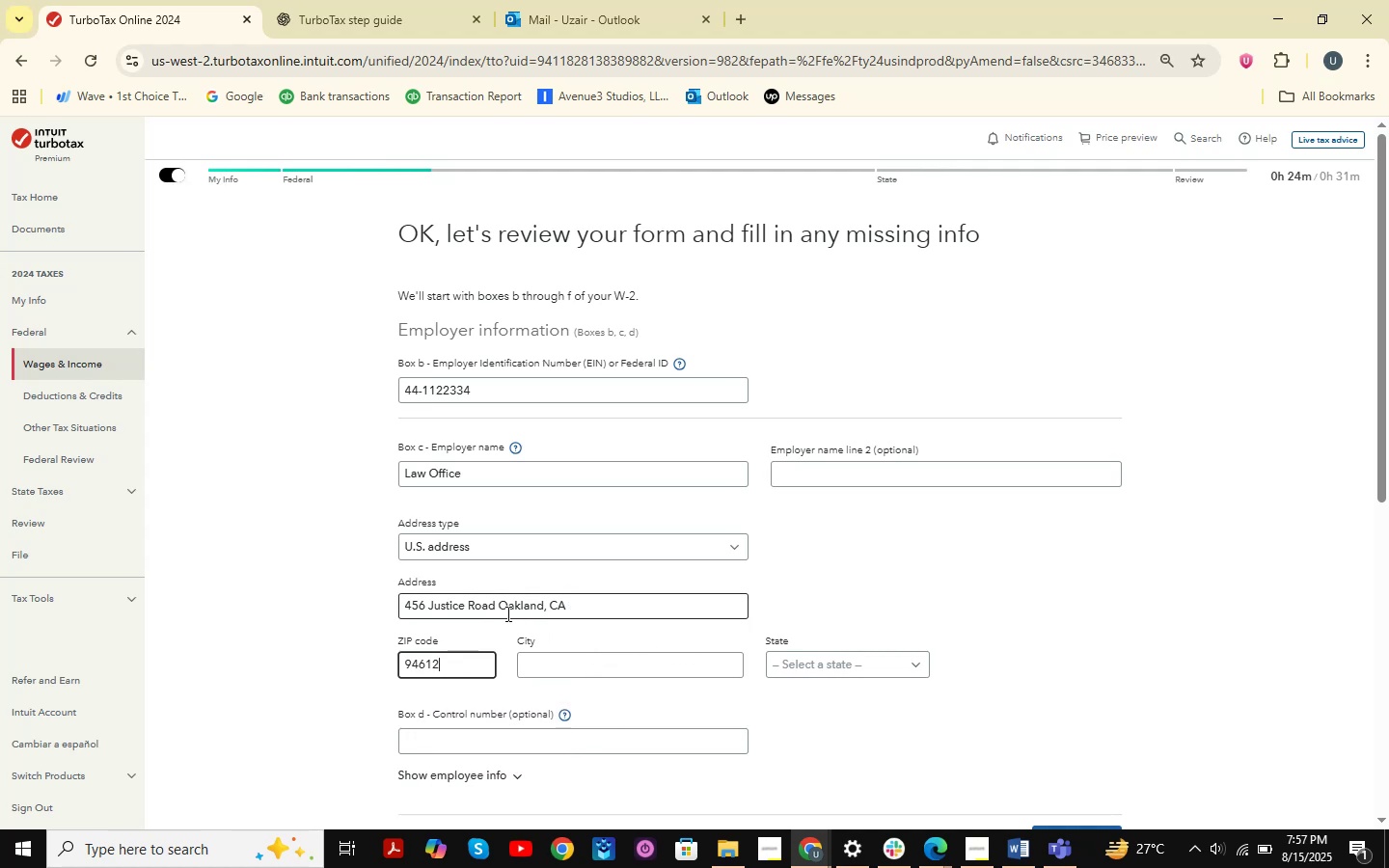 
left_click([817, 665])
 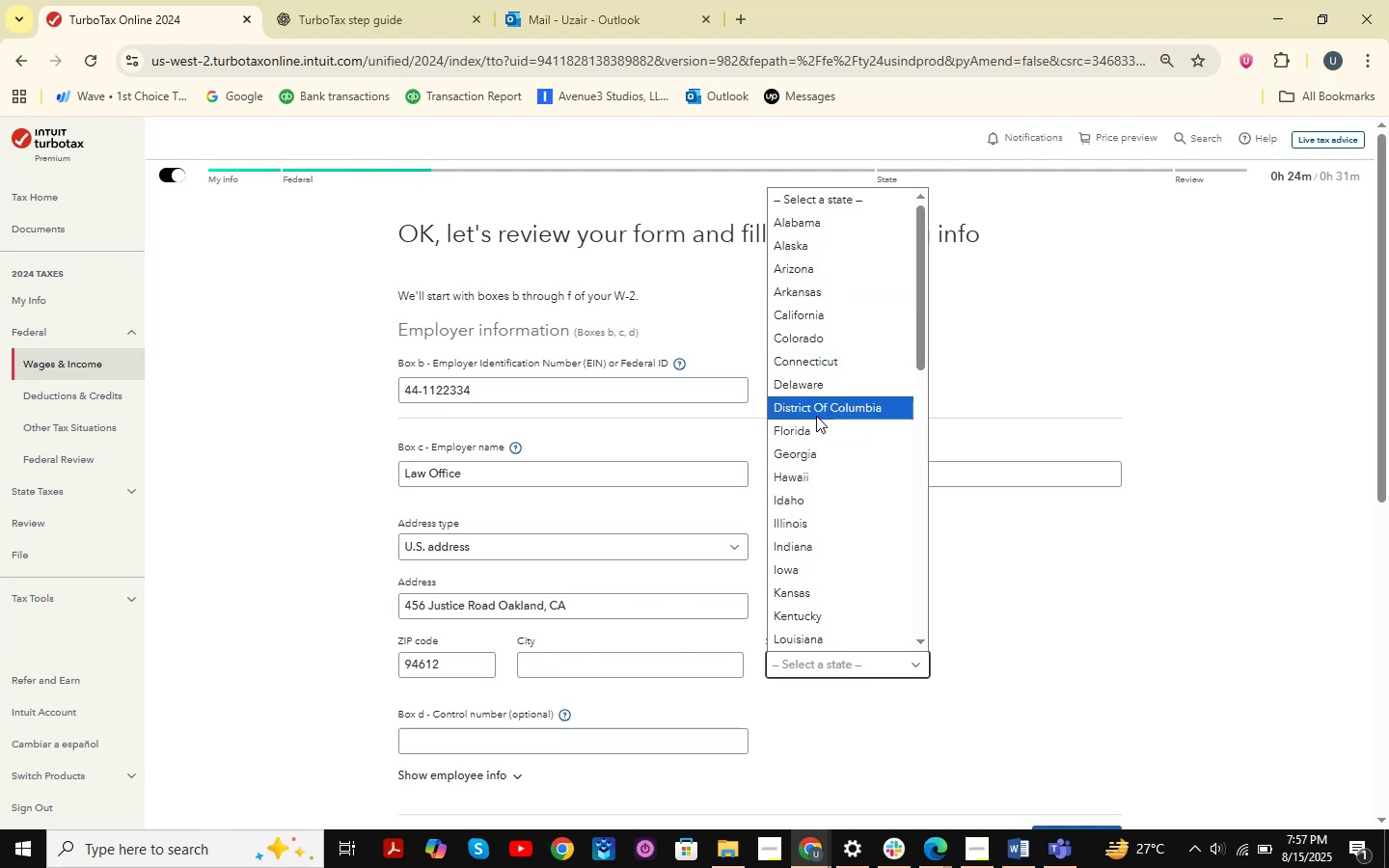 
scroll: coordinate [837, 361], scroll_direction: none, amount: 0.0
 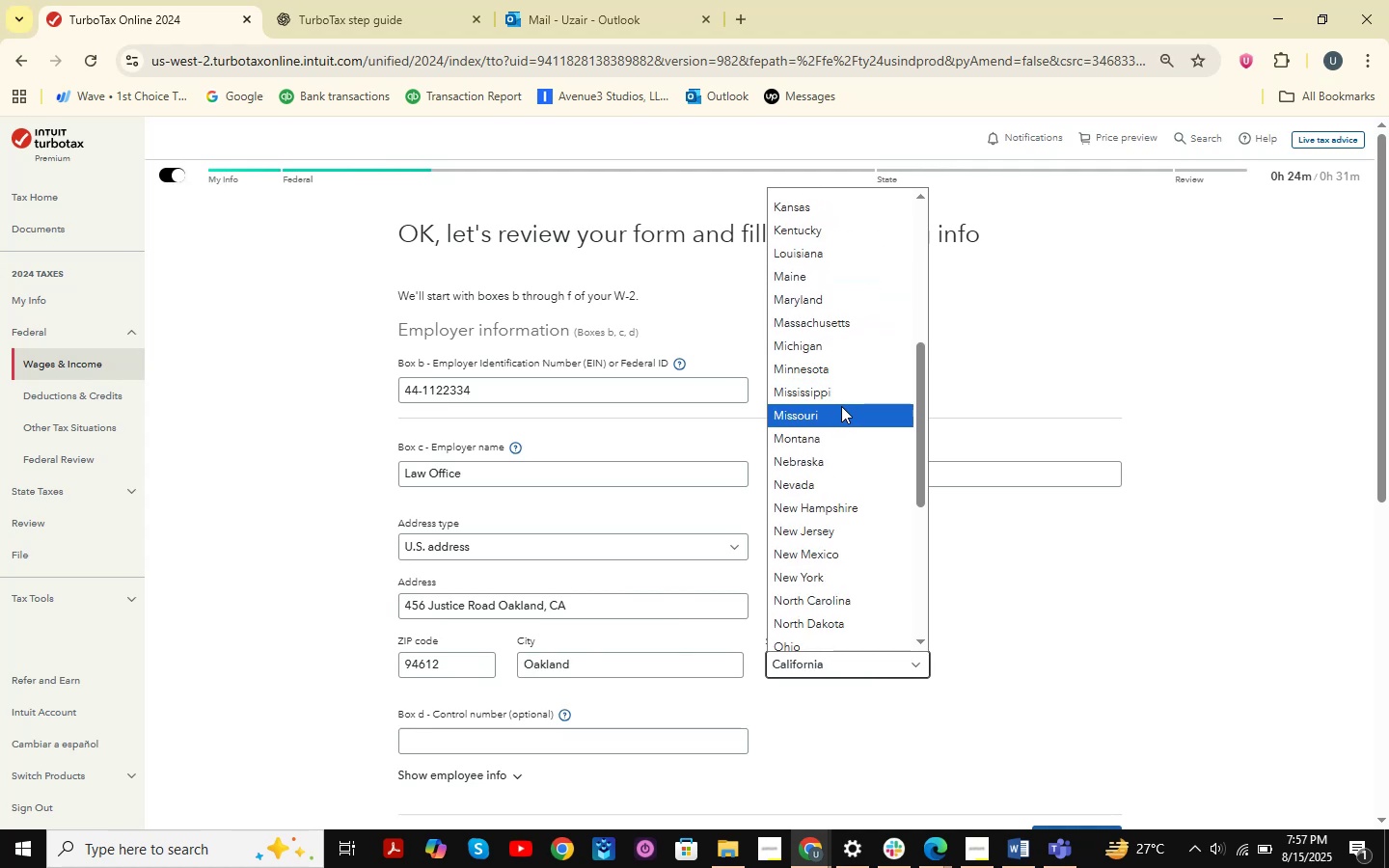 
key(C)
 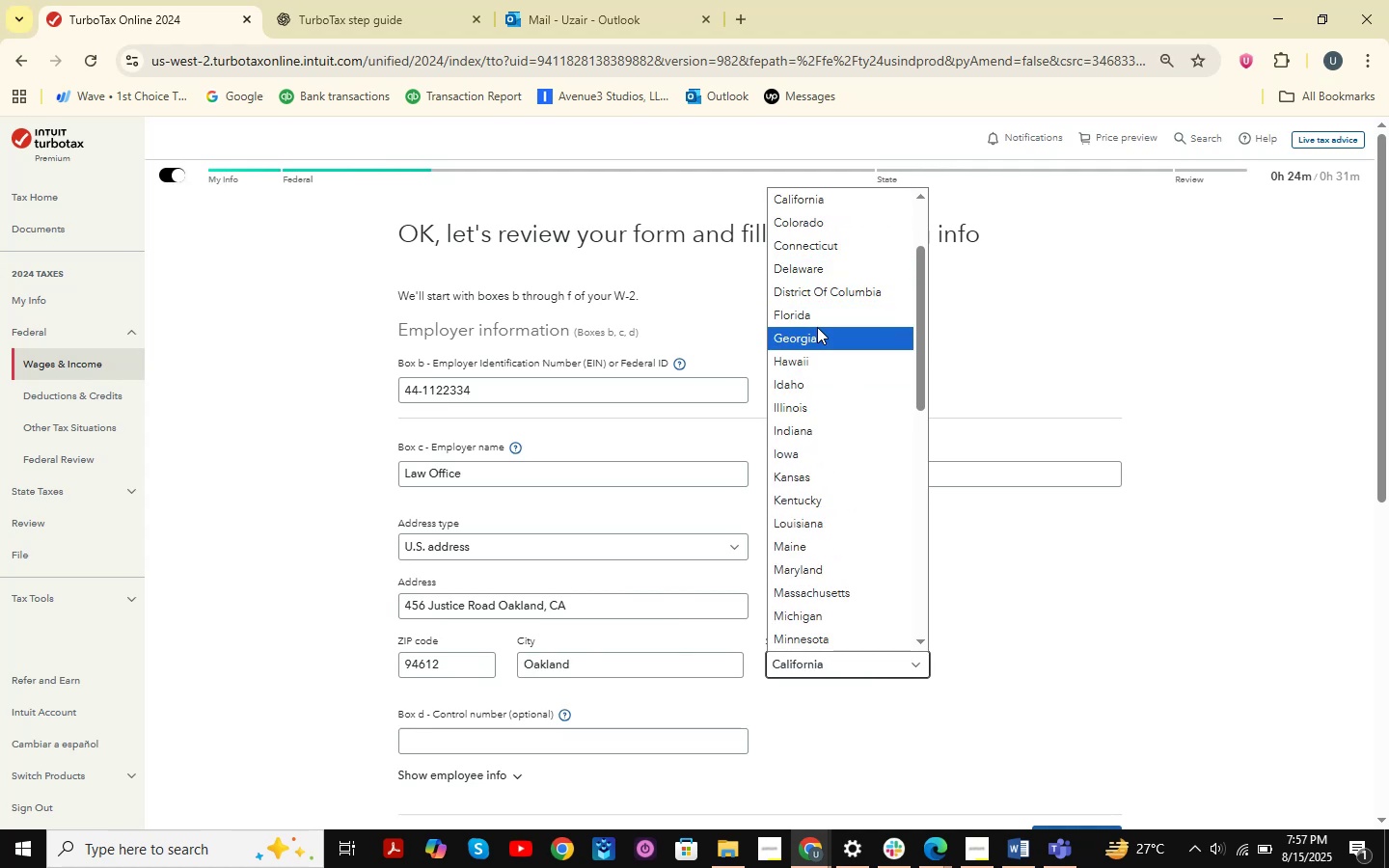 
type(cc)
 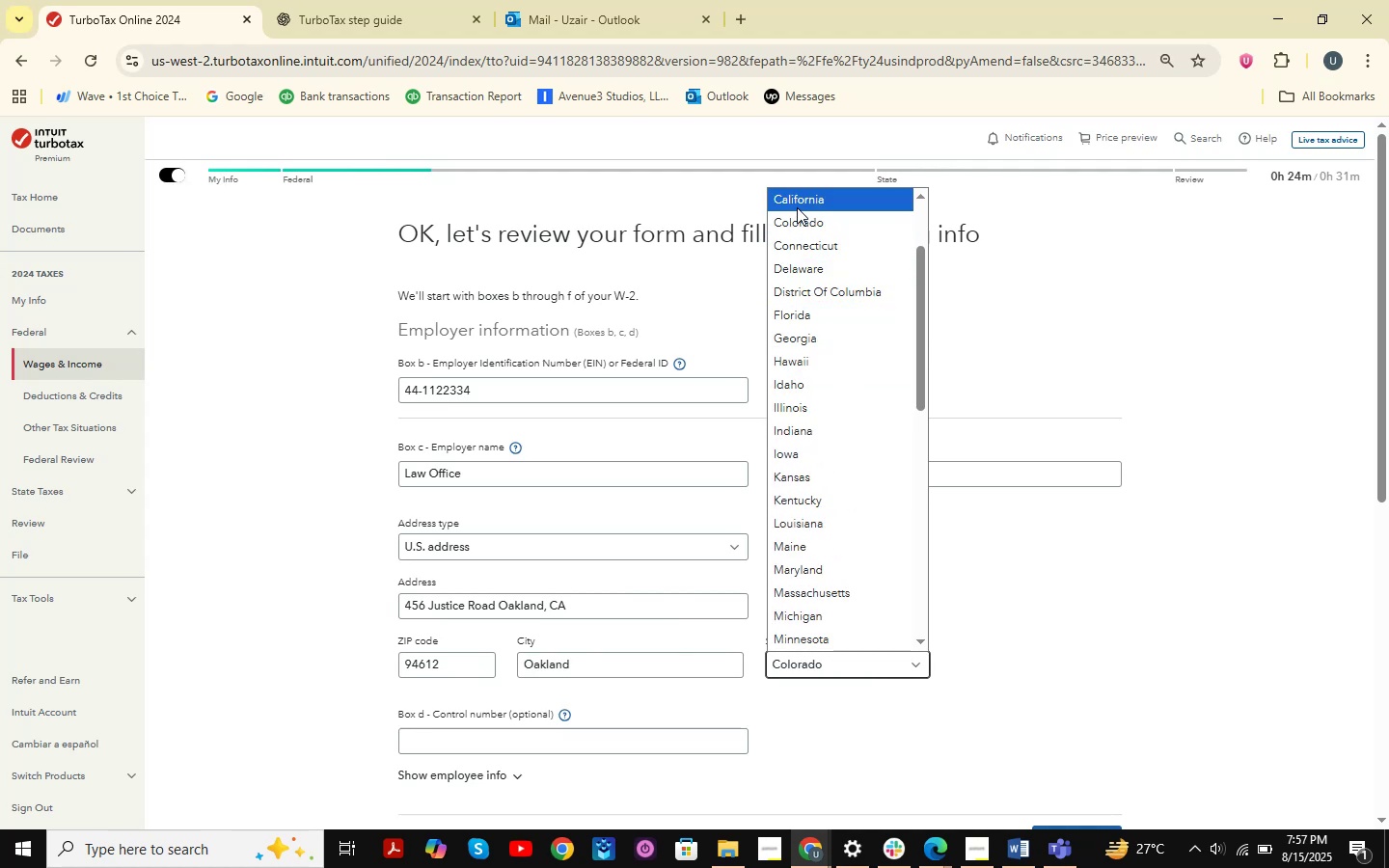 
left_click([802, 202])
 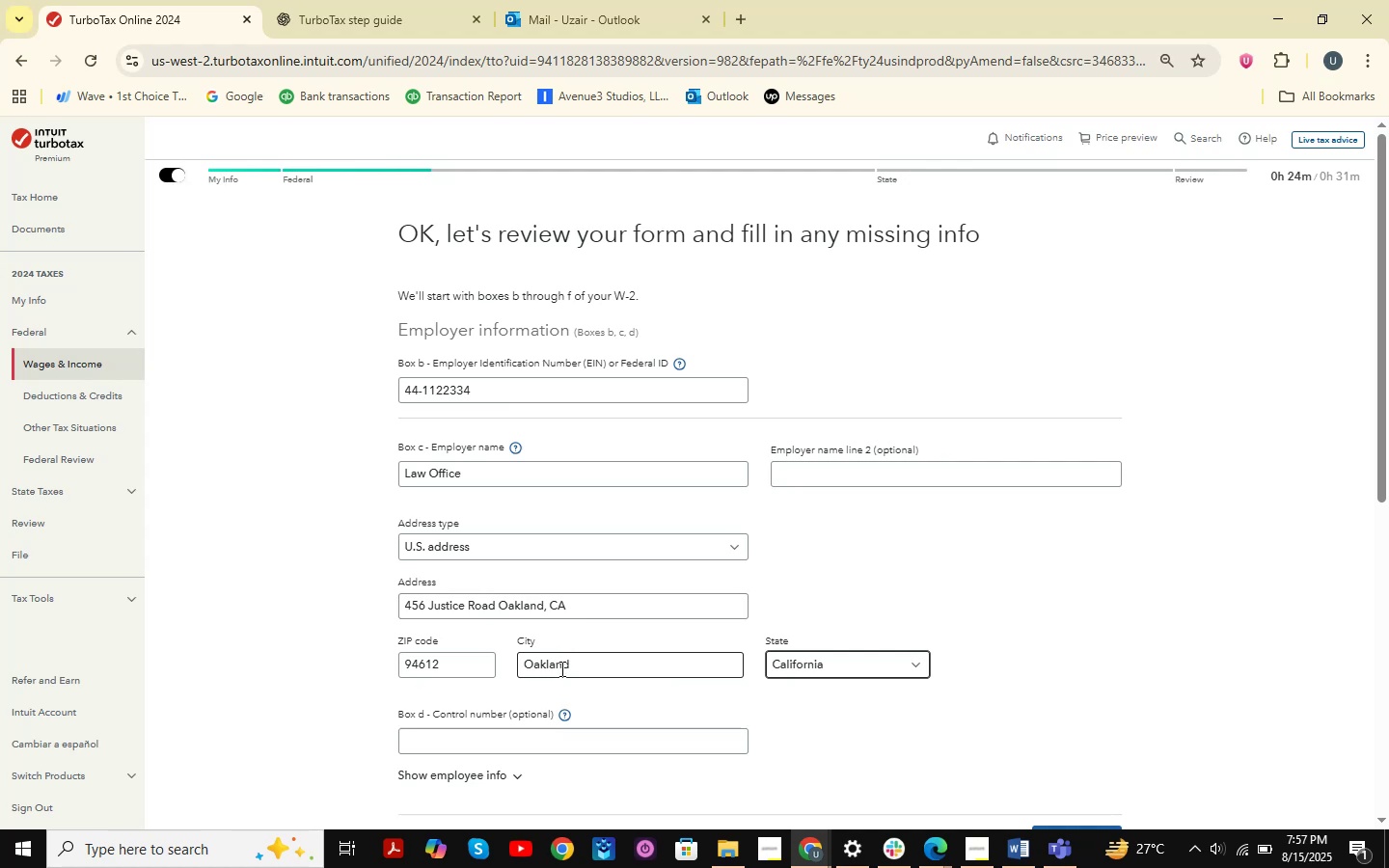 
left_click_drag(start_coordinate=[577, 603], to_coordinate=[501, 608])
 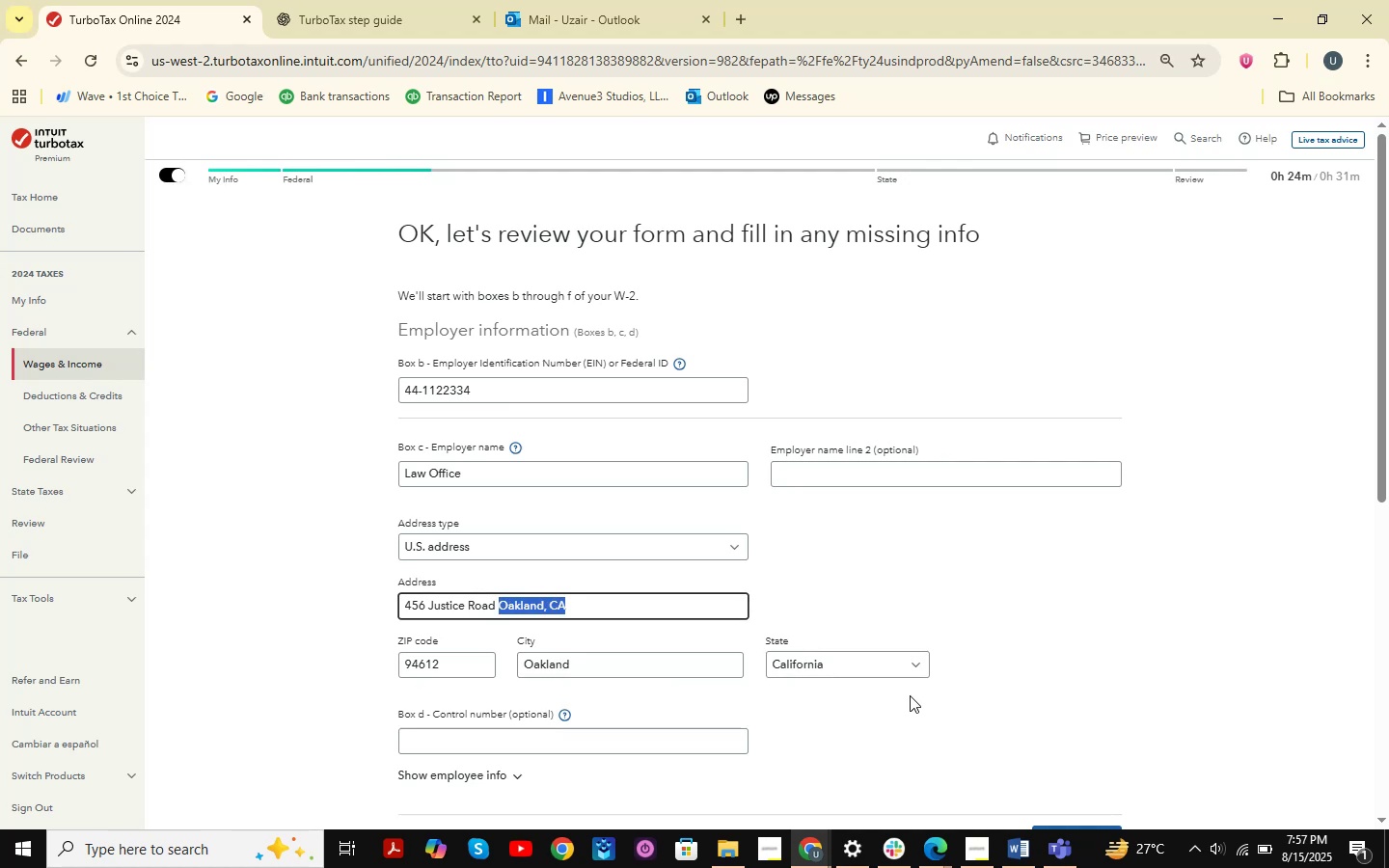 
key(Backspace)
 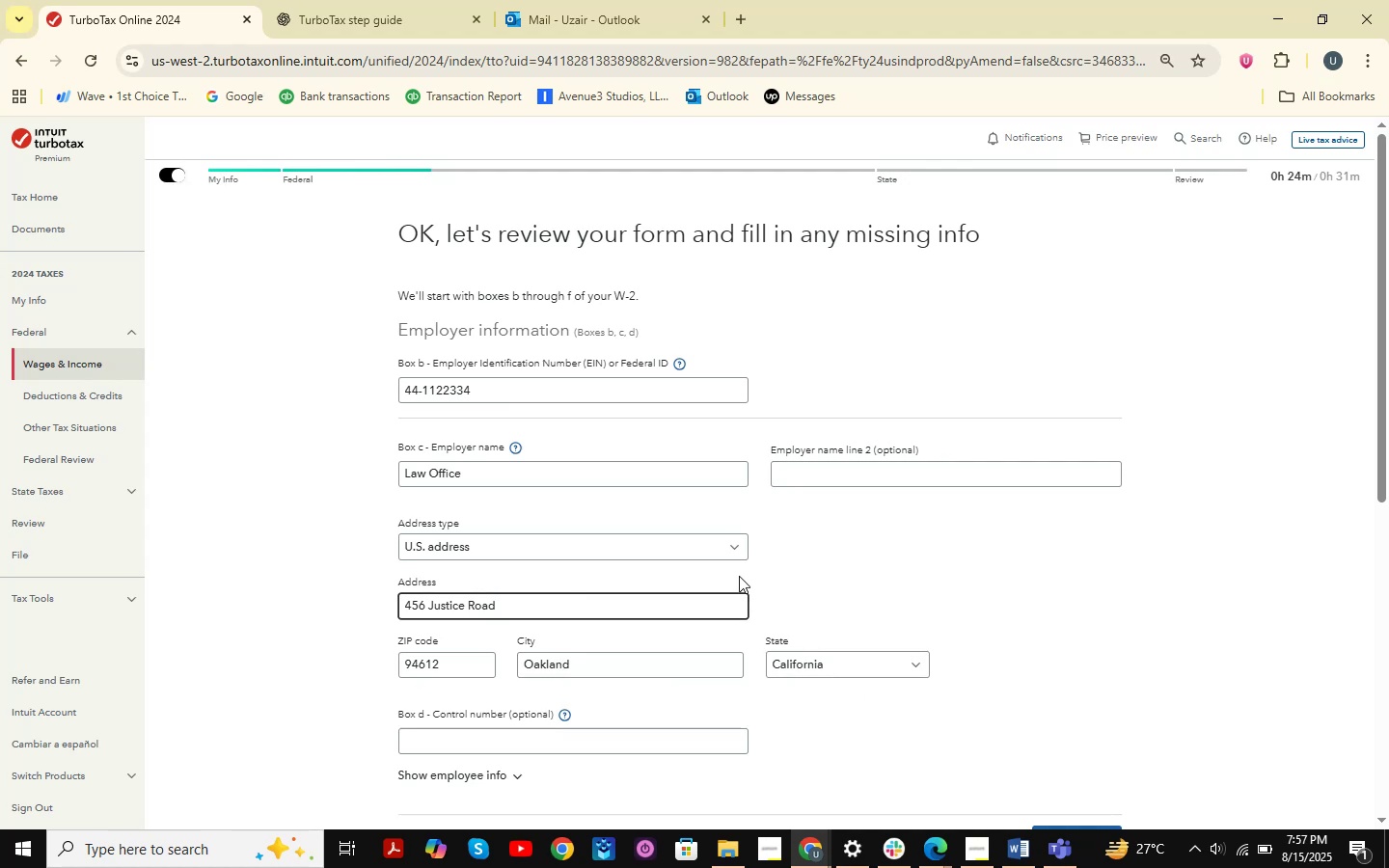 
left_click([1003, 552])
 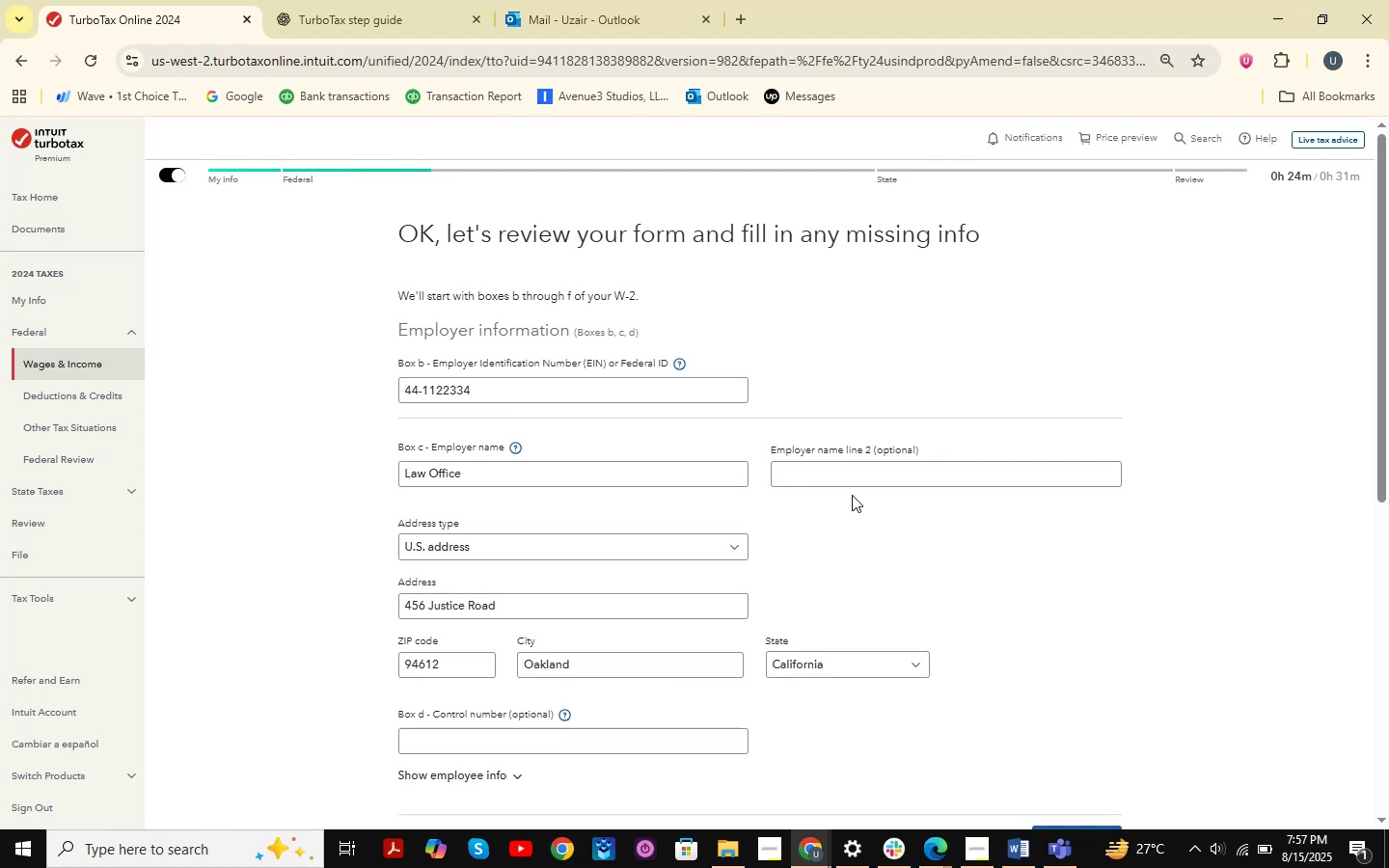 
scroll: coordinate [811, 476], scroll_direction: down, amount: 3.0
 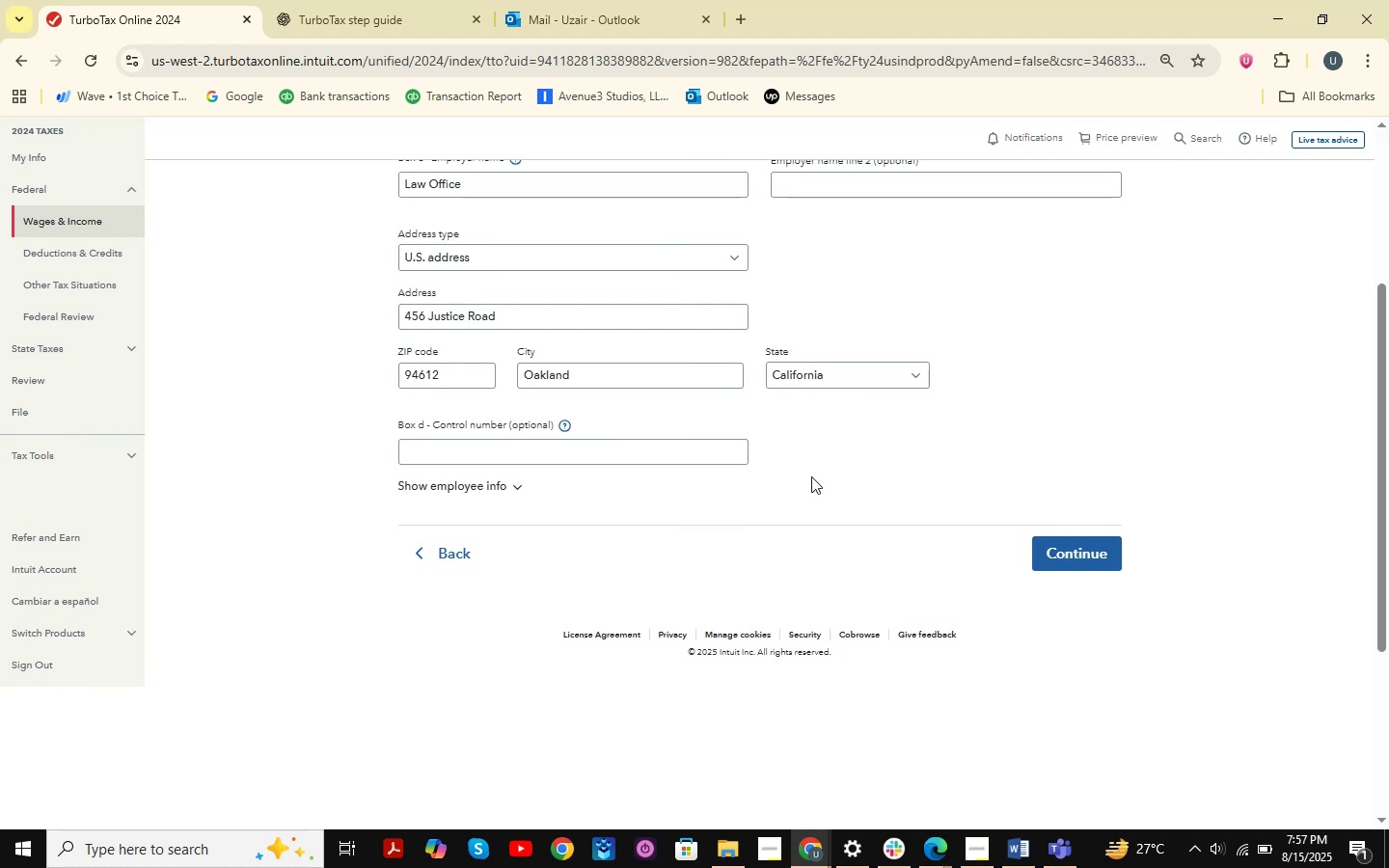 
wait(6.99)
 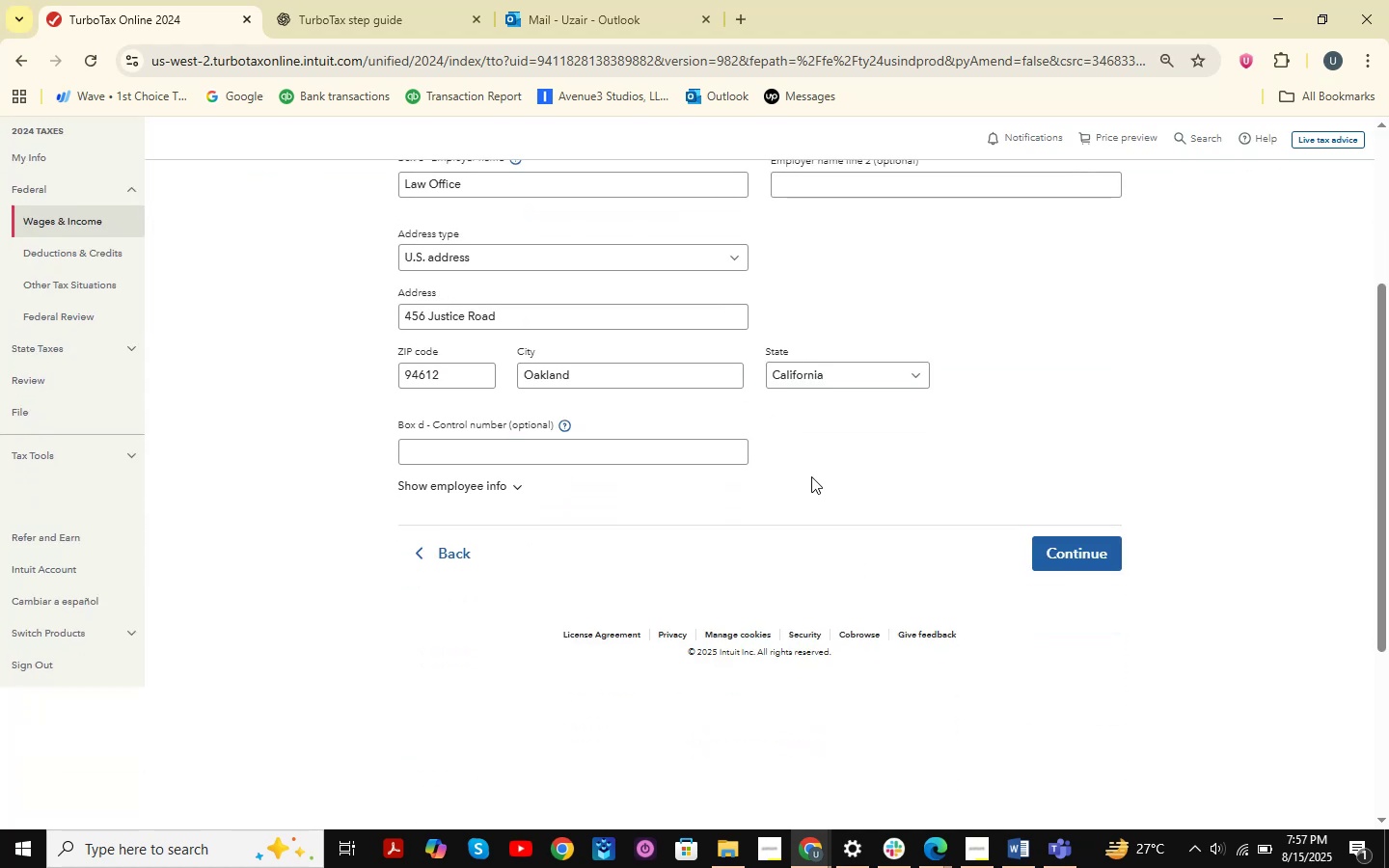 
scroll: coordinate [904, 329], scroll_direction: up, amount: 1.0
 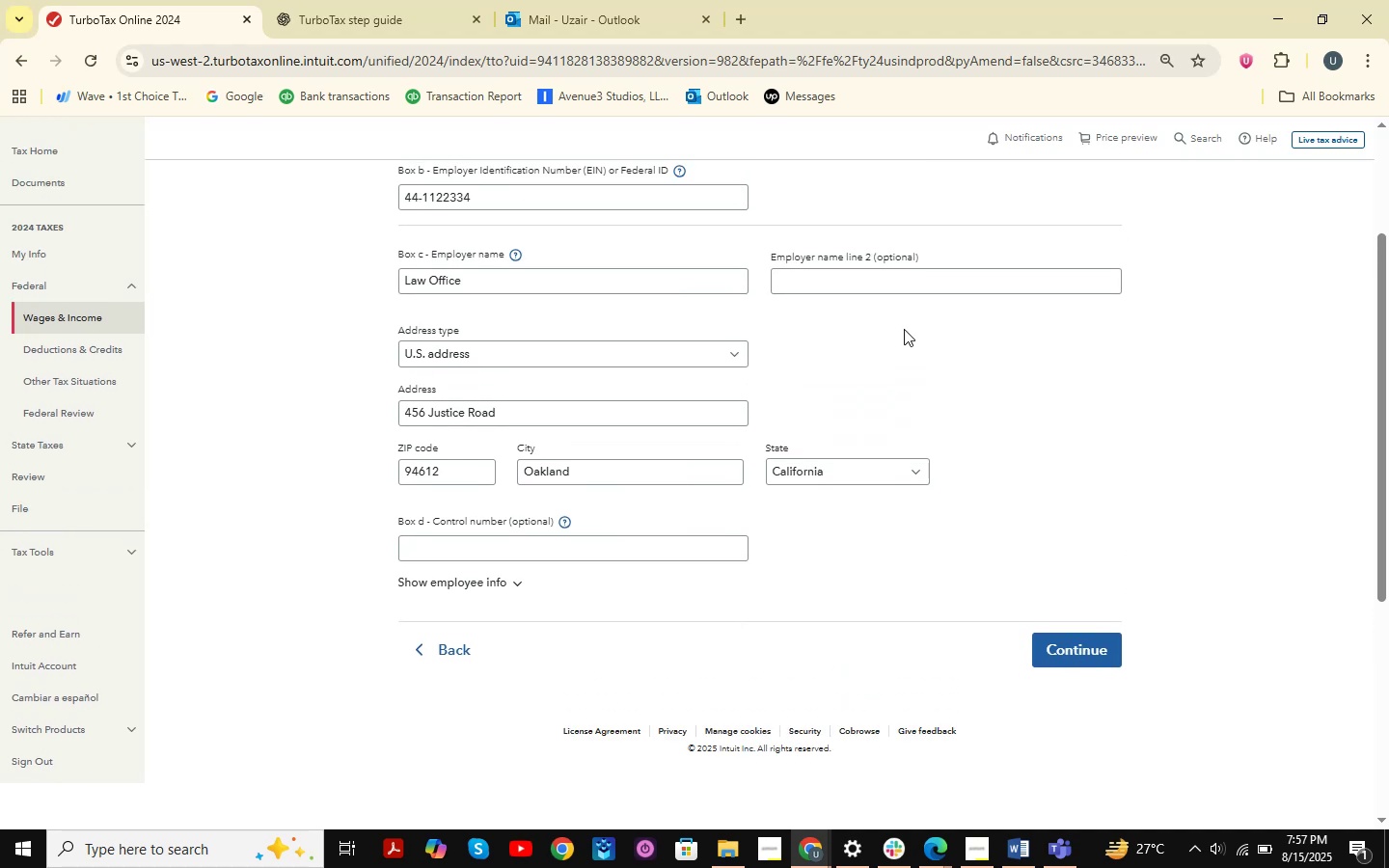 
wait(8.64)
 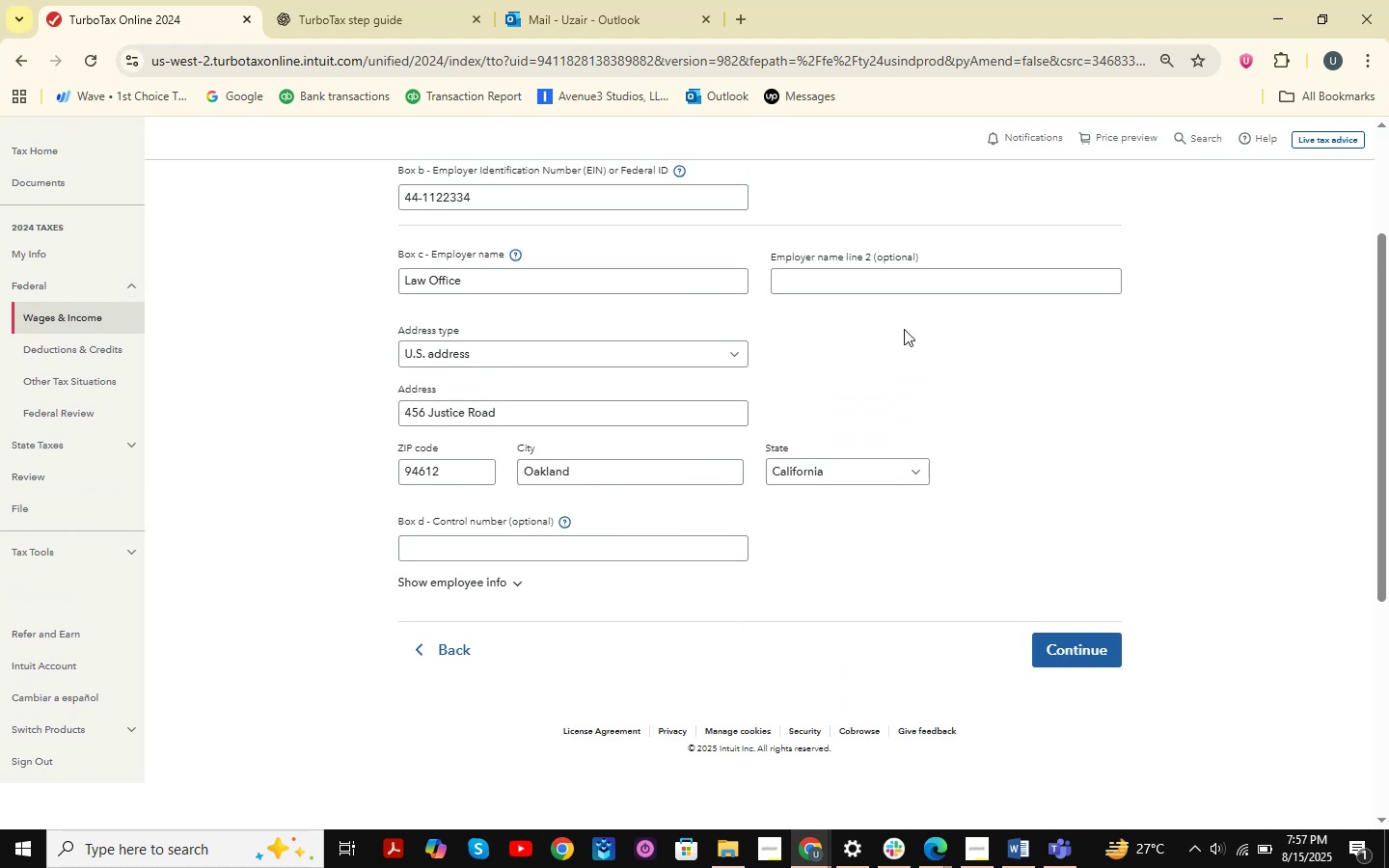 
left_click([1024, 854])
 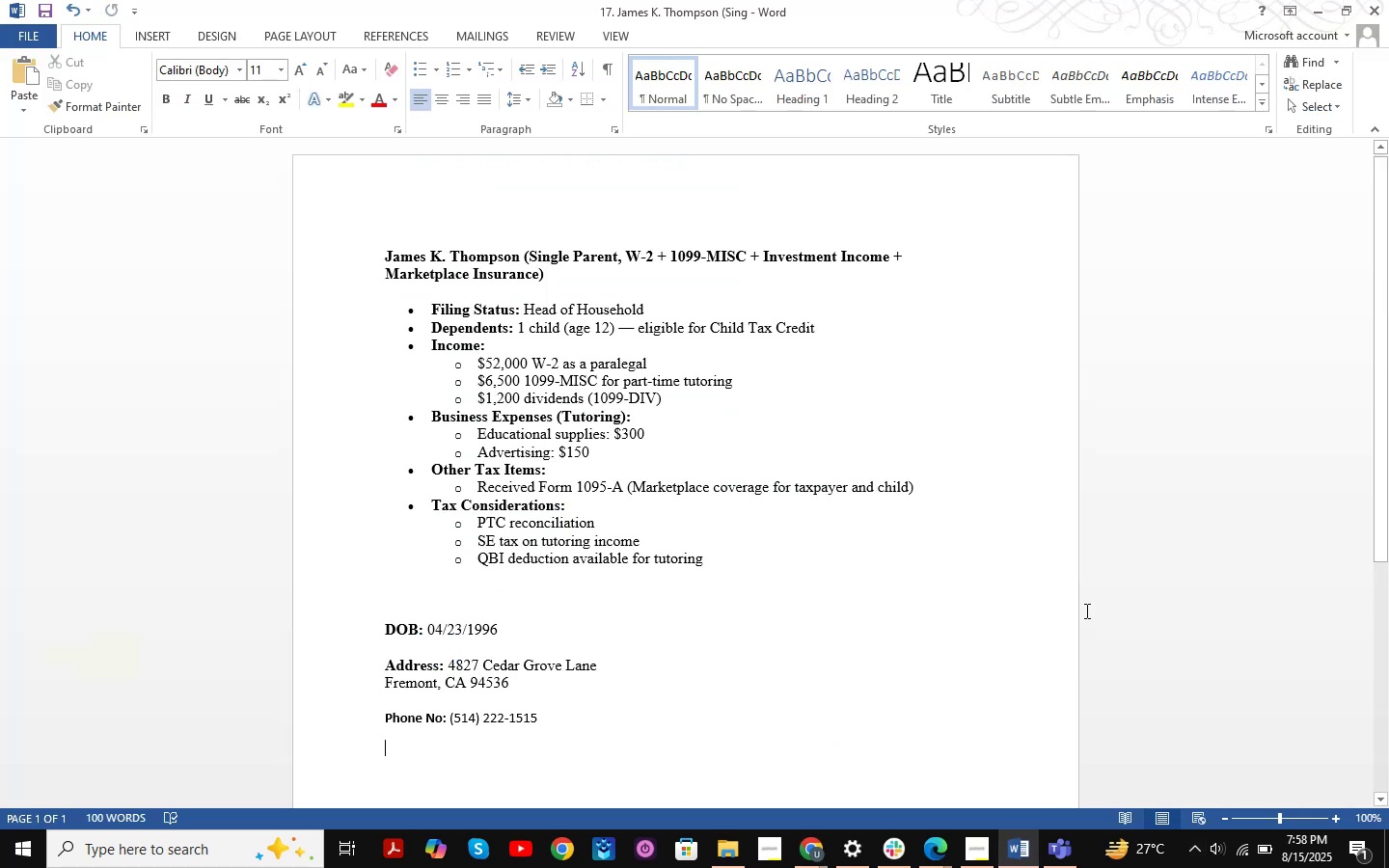 
key(Alt+AltLeft)
 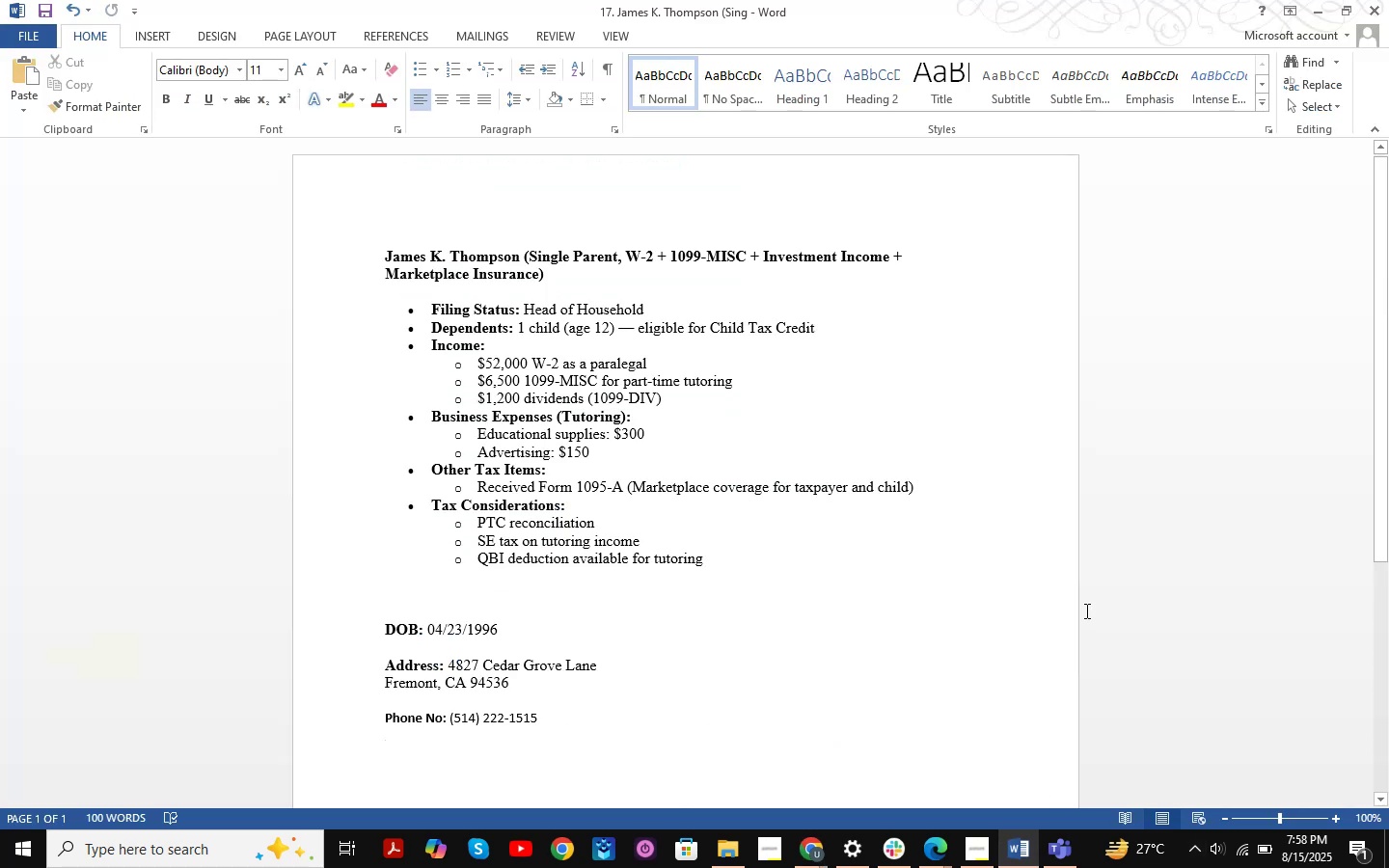 
key(Alt+Tab)
 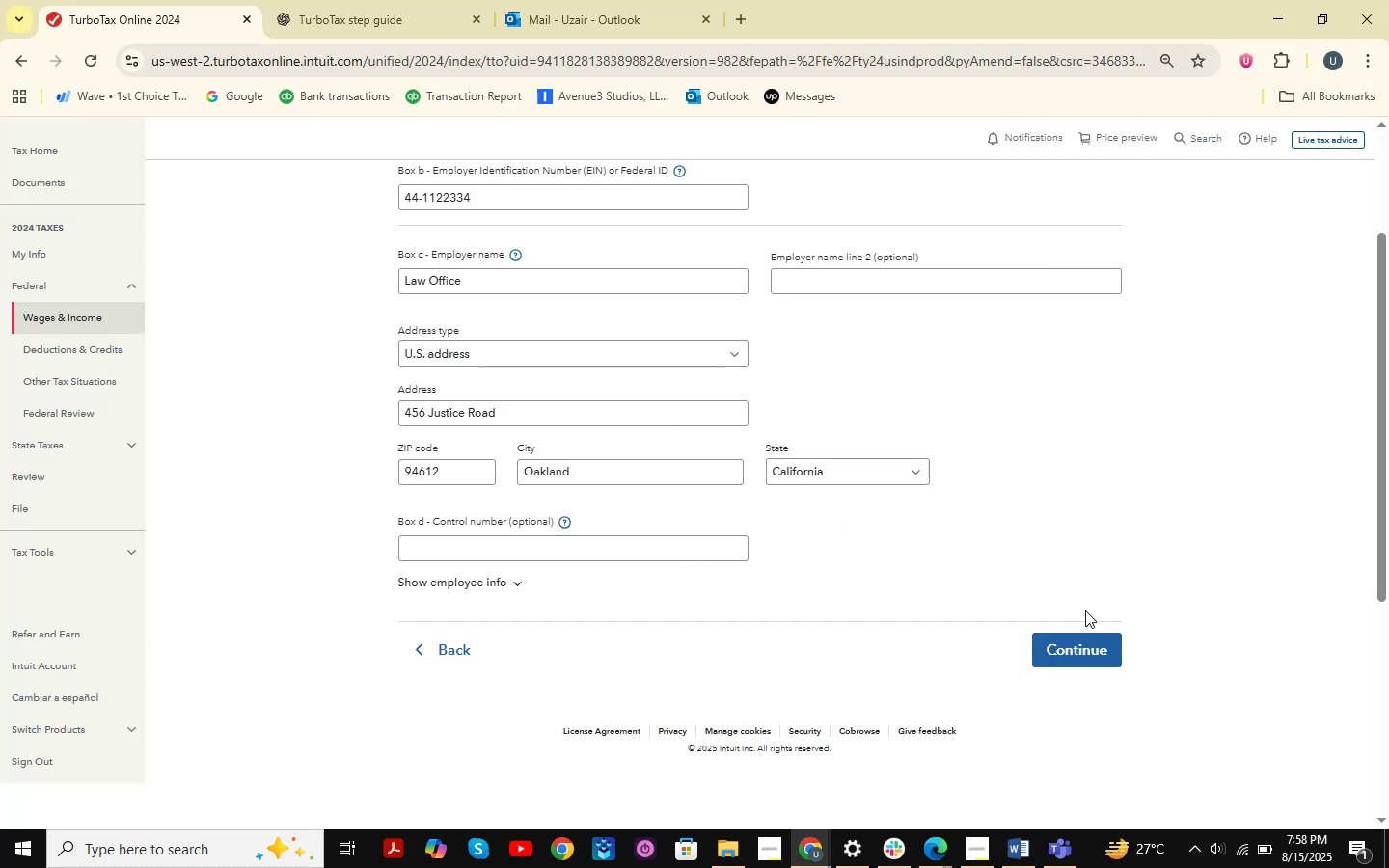 
key(Alt+AltLeft)
 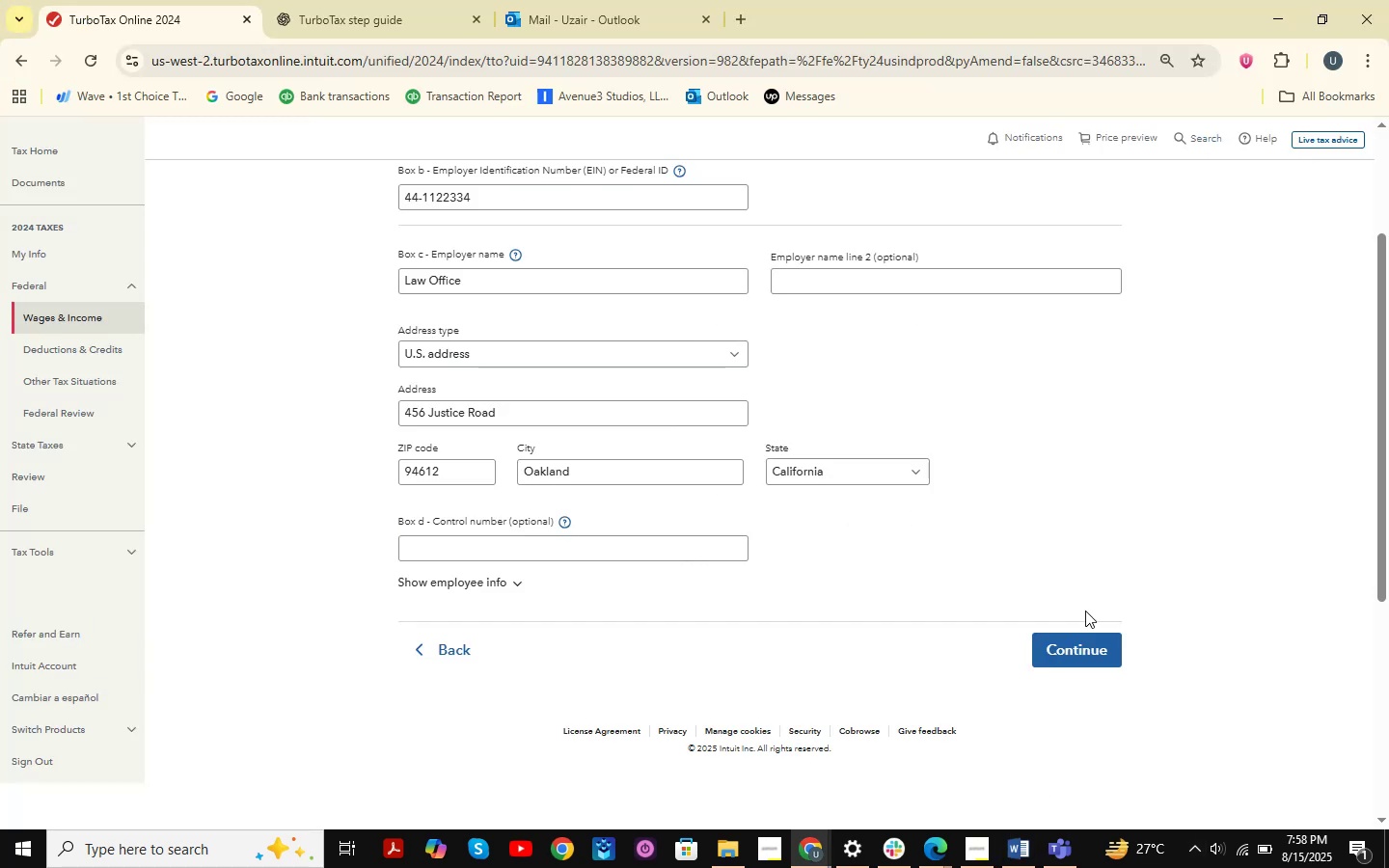 
key(Tab)
key(NumpadEnter)
type(Employer Address: )
 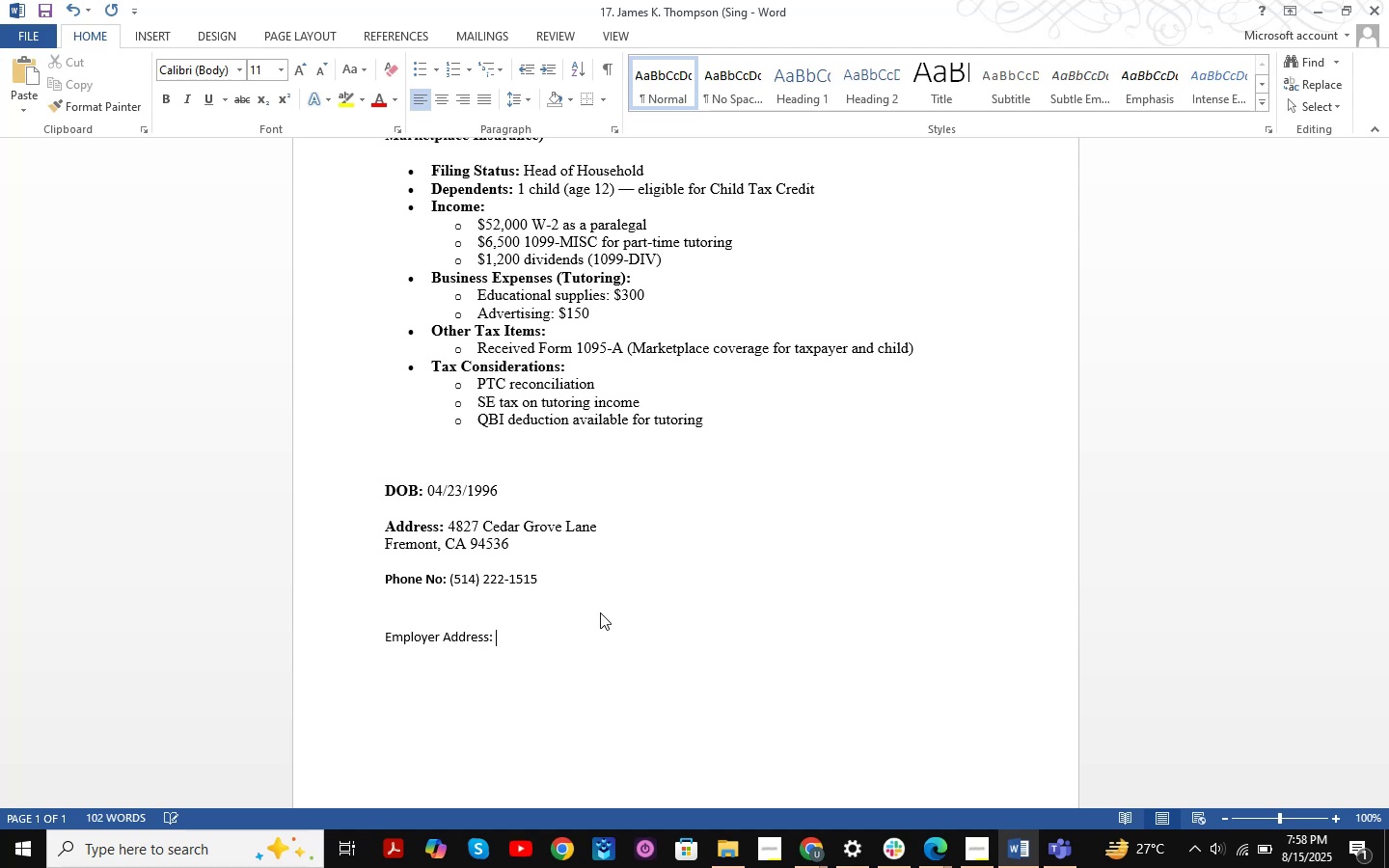 
scroll: coordinate [600, 612], scroll_direction: down, amount: 3.0
 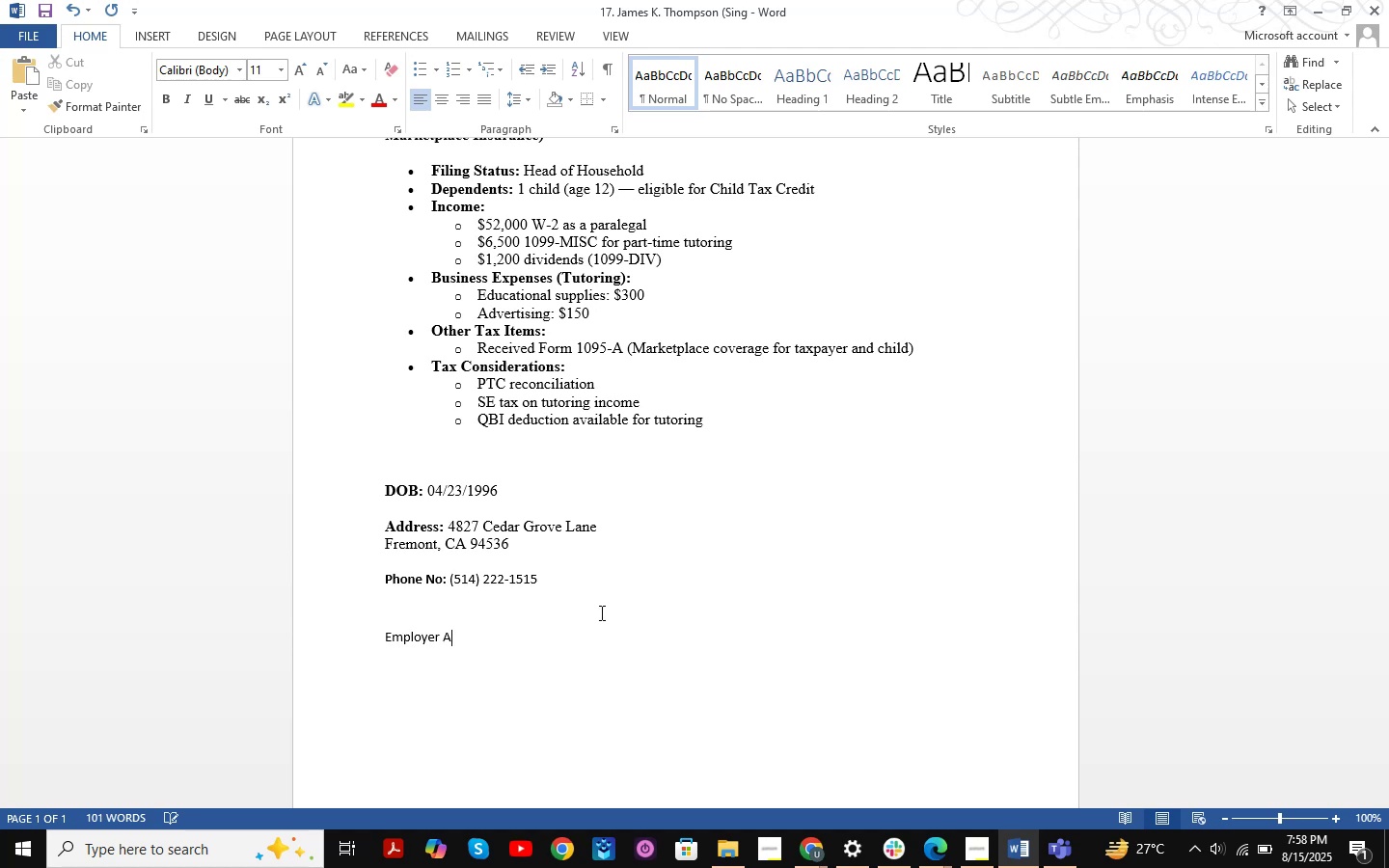 
left_click_drag(start_coordinate=[383, 641], to_coordinate=[541, 640])
 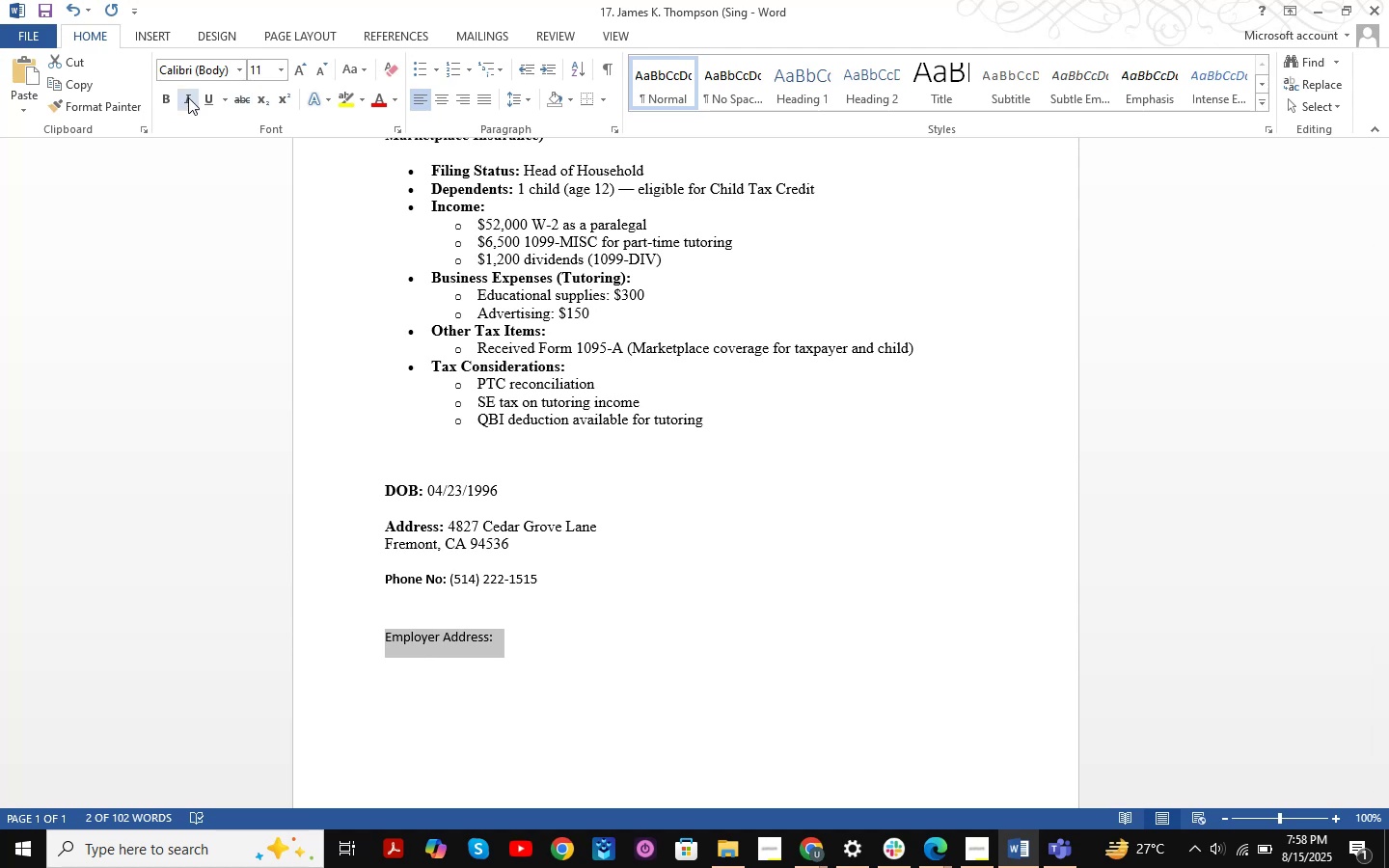 
left_click([165, 97])
 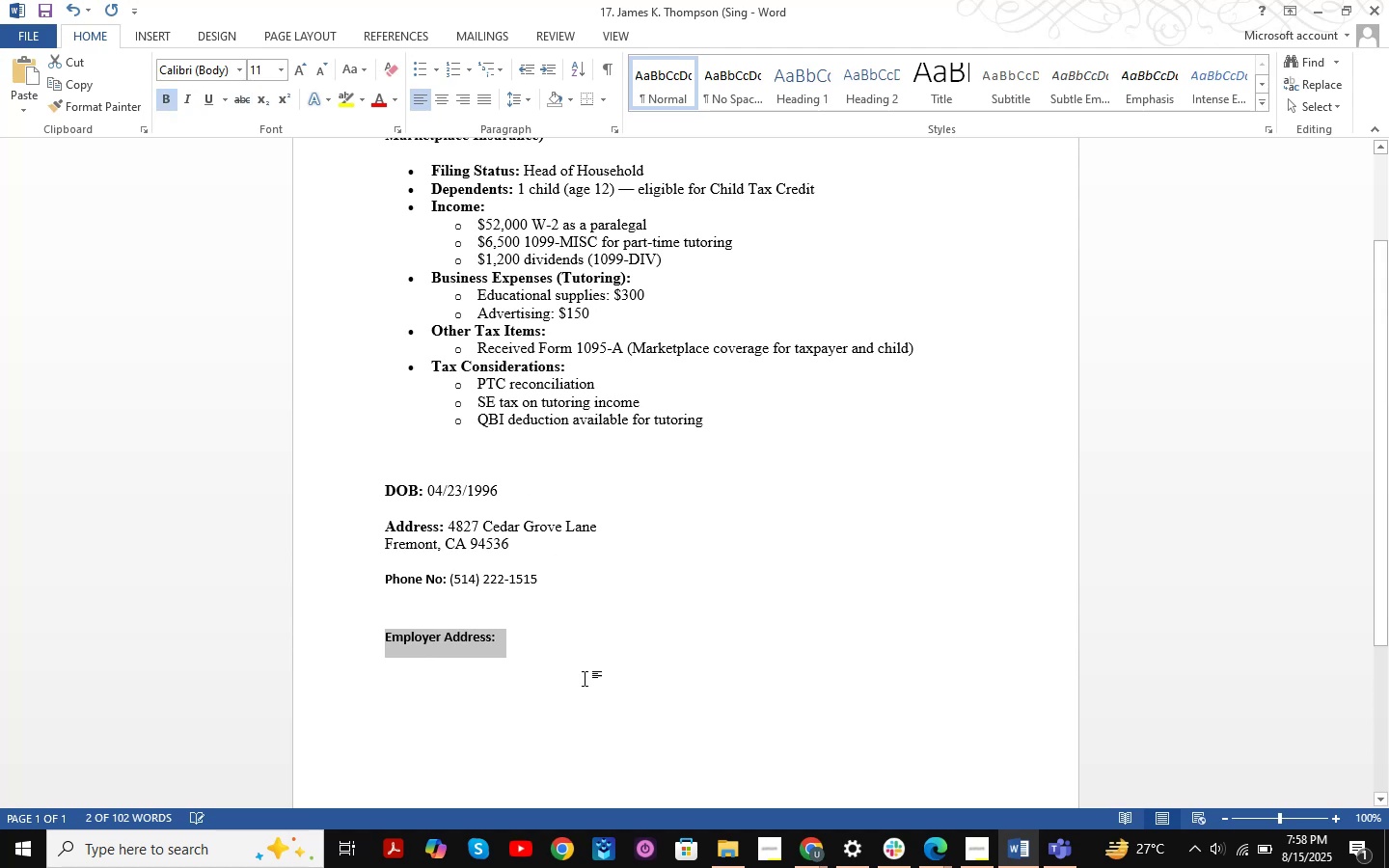 
left_click([569, 672])
 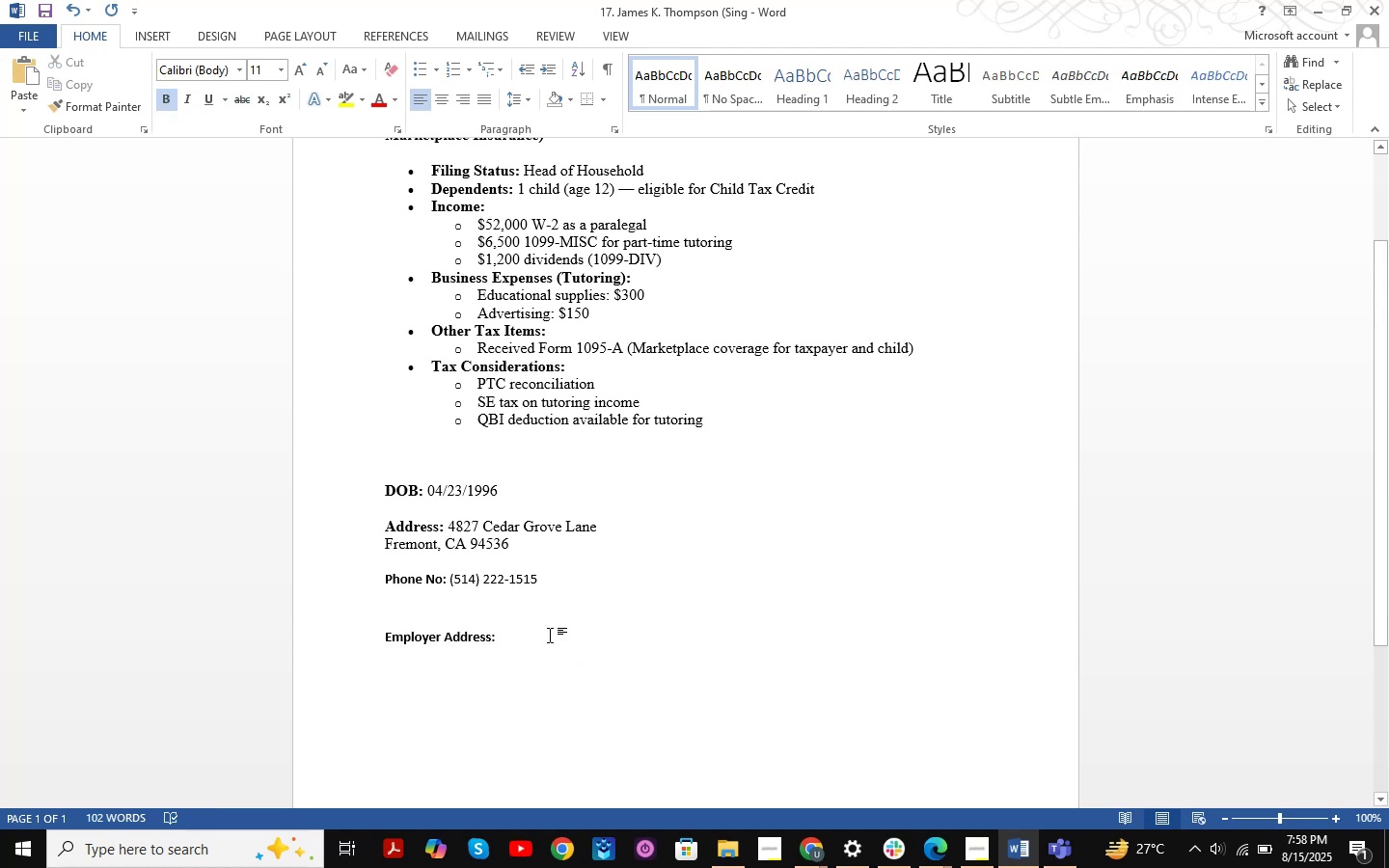 
key(Alt+AltLeft)
 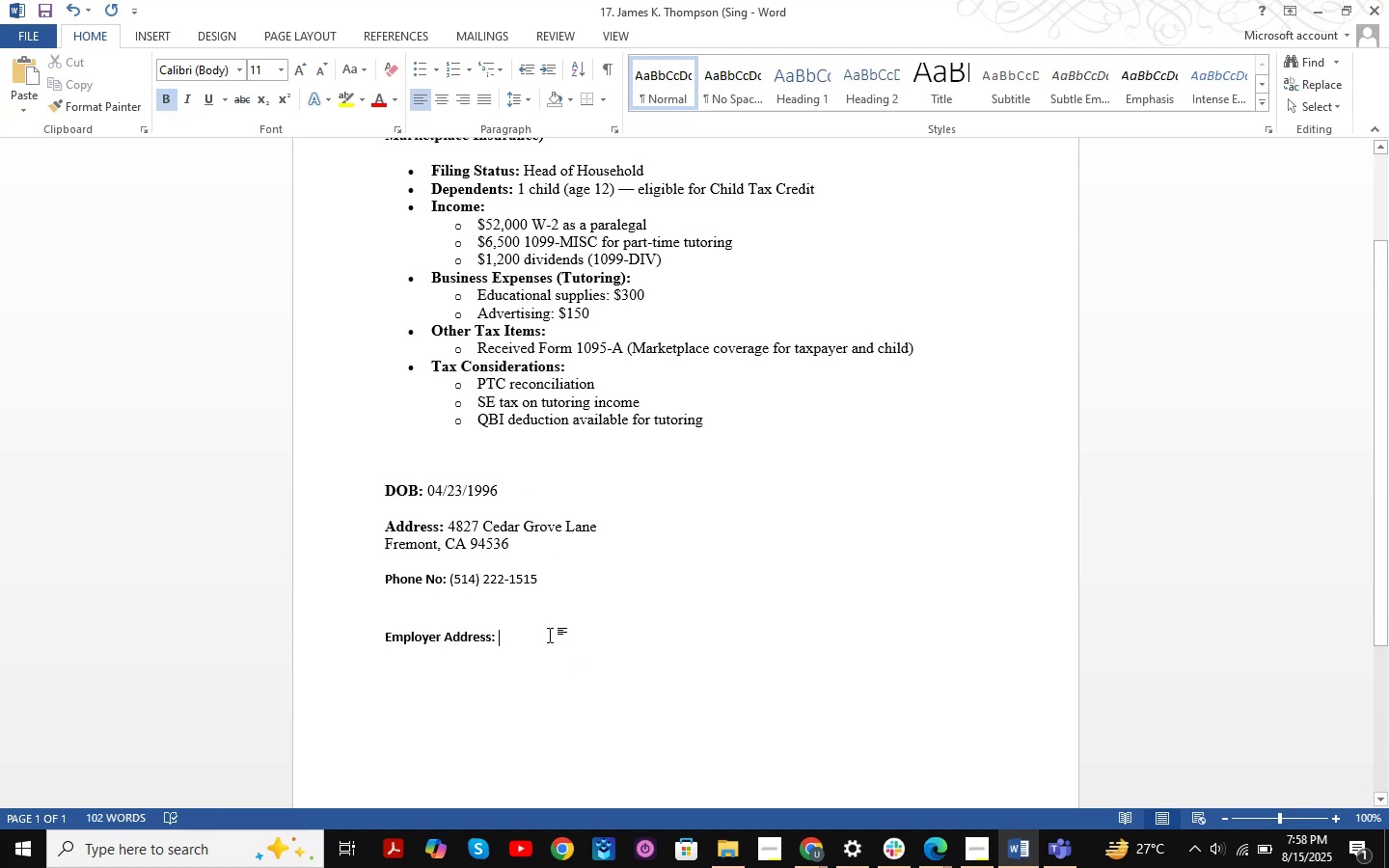 
key(Alt+Tab)
 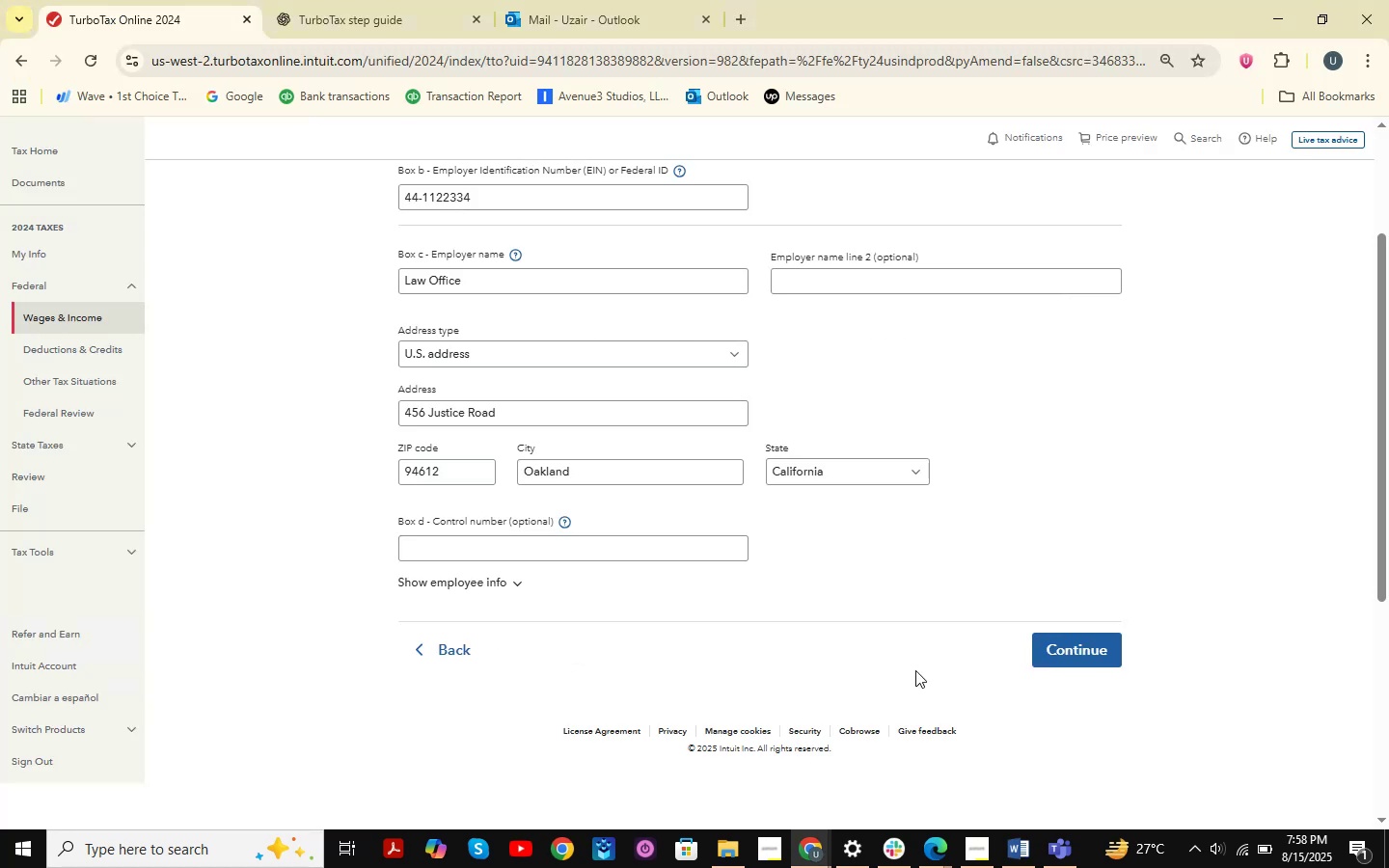 
left_click([927, 856])
 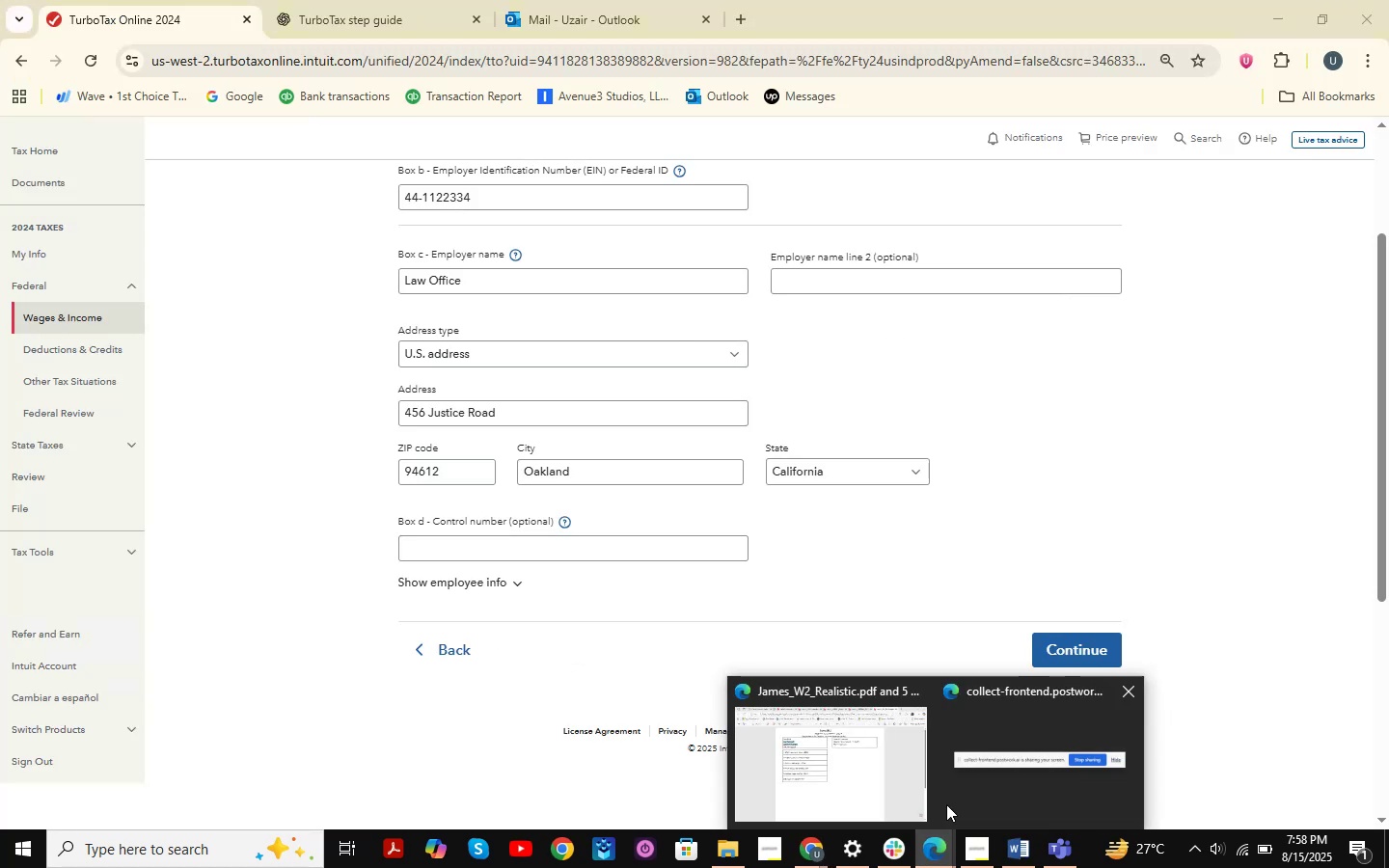 
mouse_move([862, 768])
 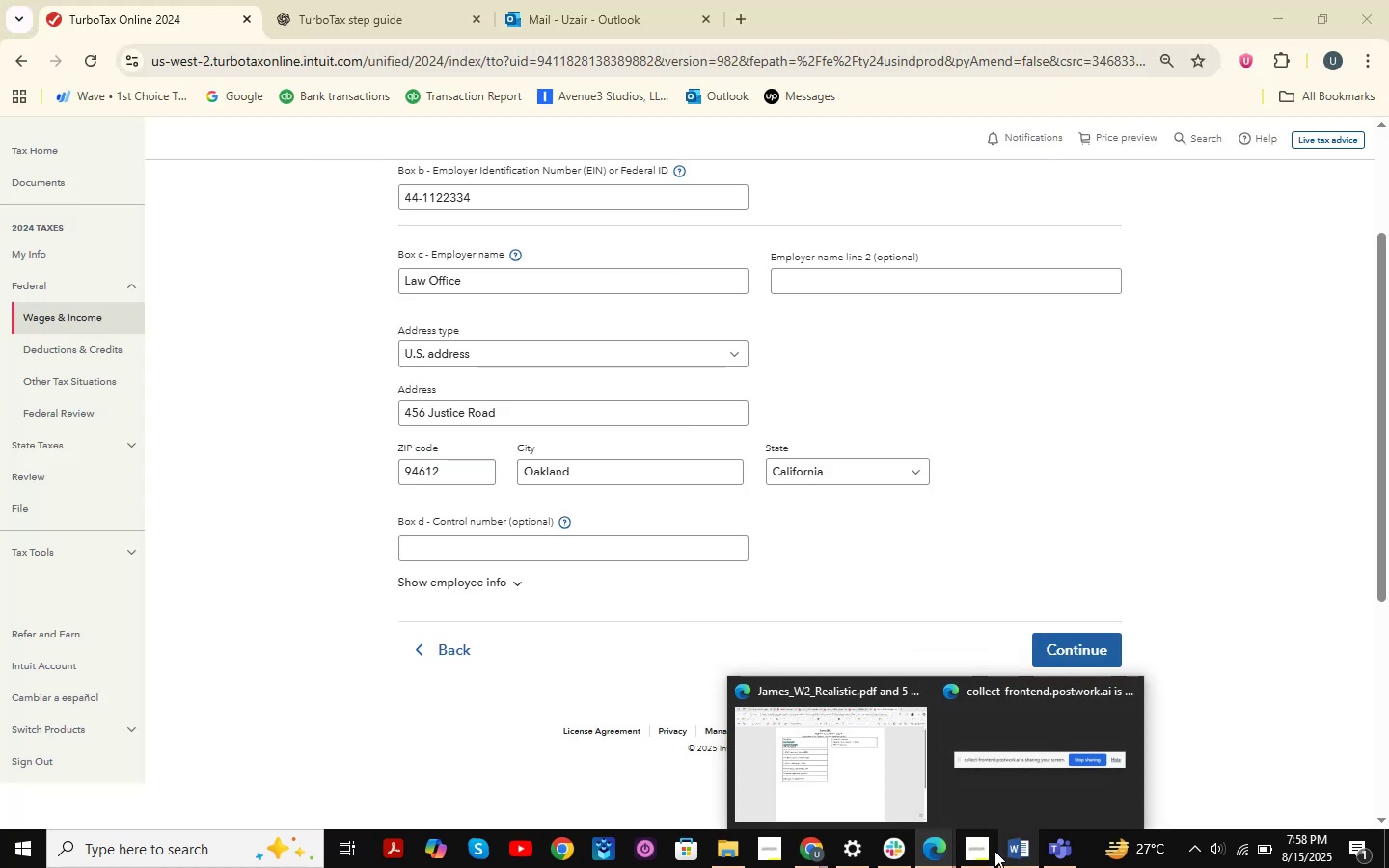 
mouse_move([1013, 858])
 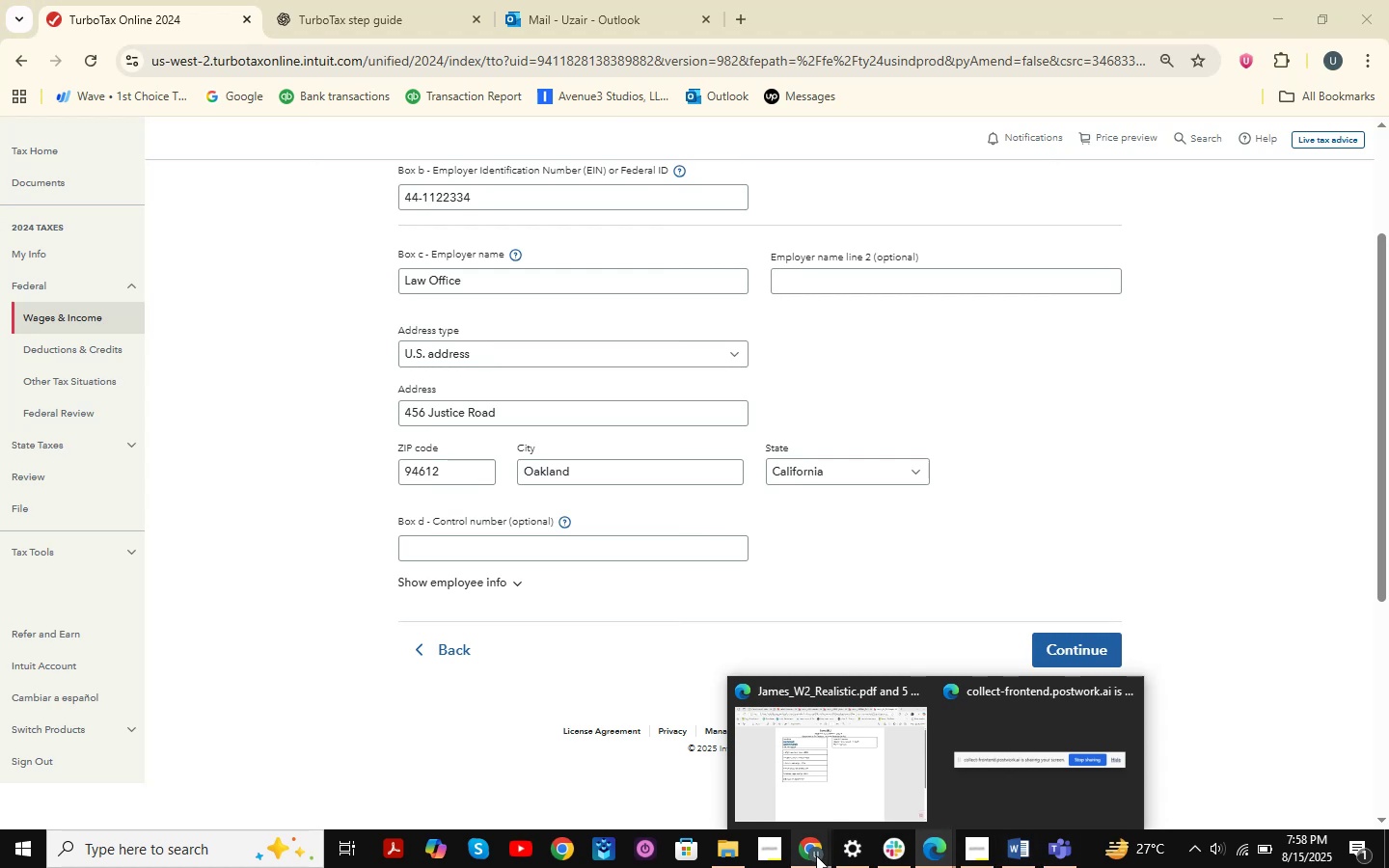 
left_click([1261, 553])
 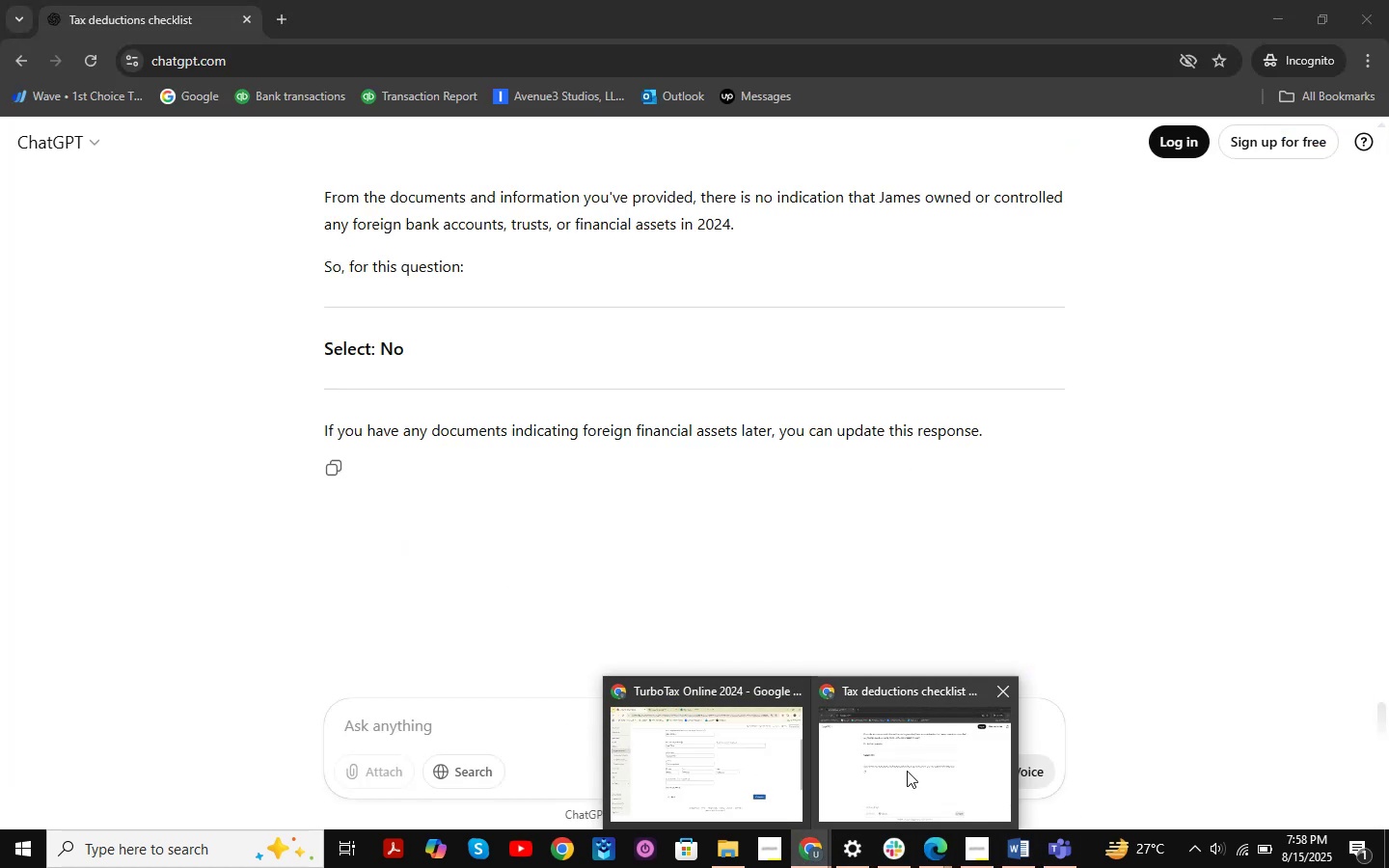 
wait(5.48)
 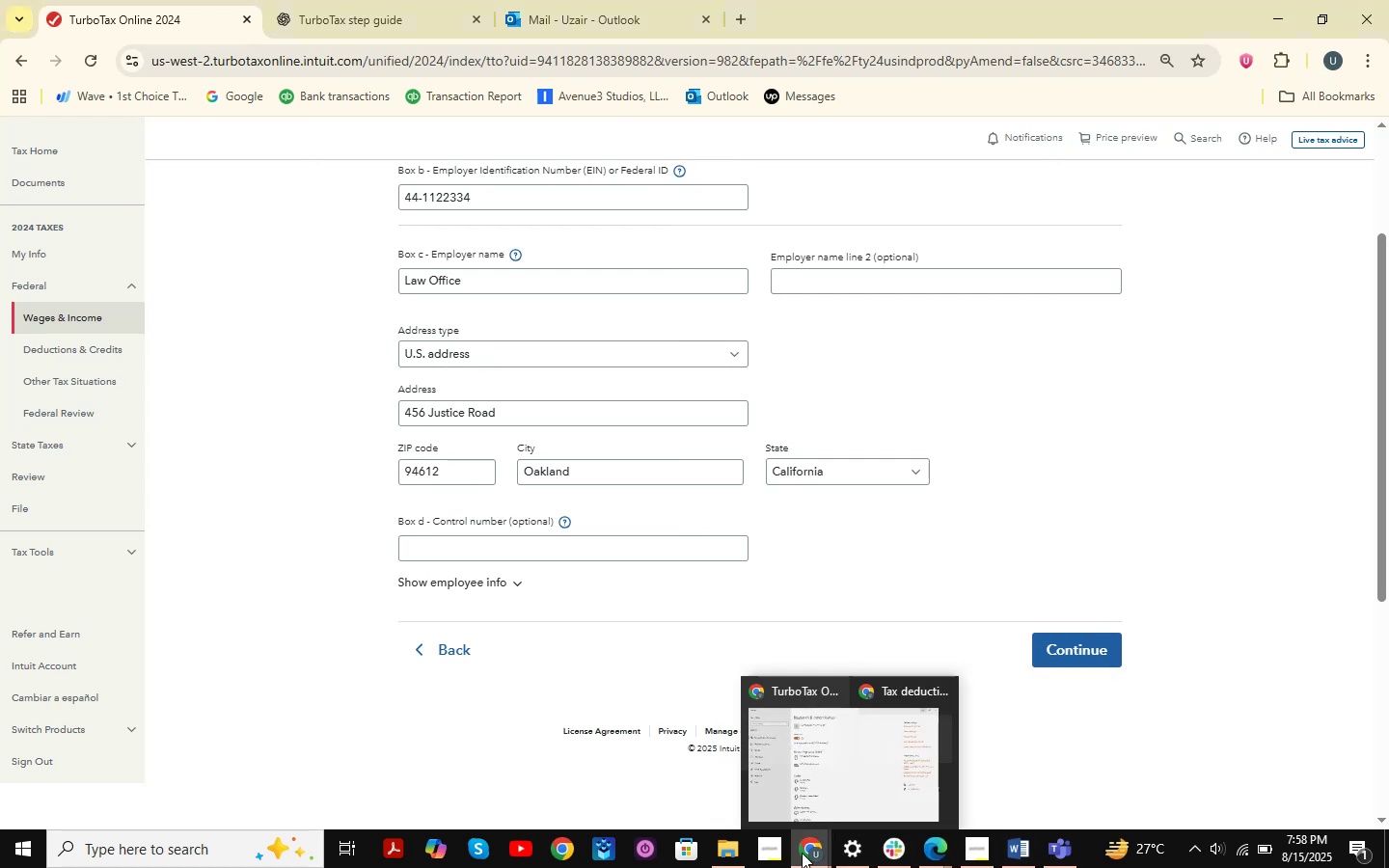 
left_click([687, 763])
 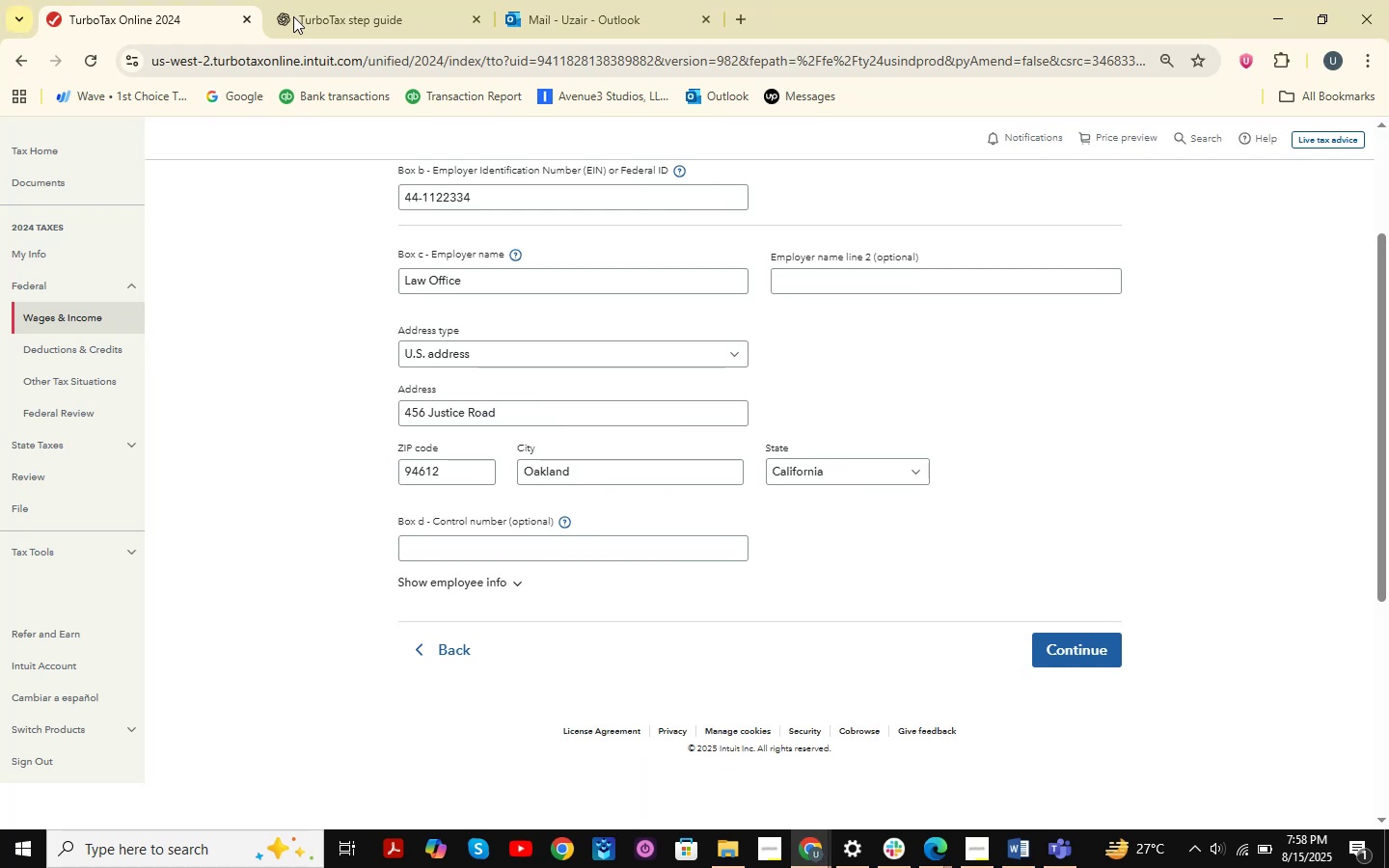 
left_click([324, 0])
 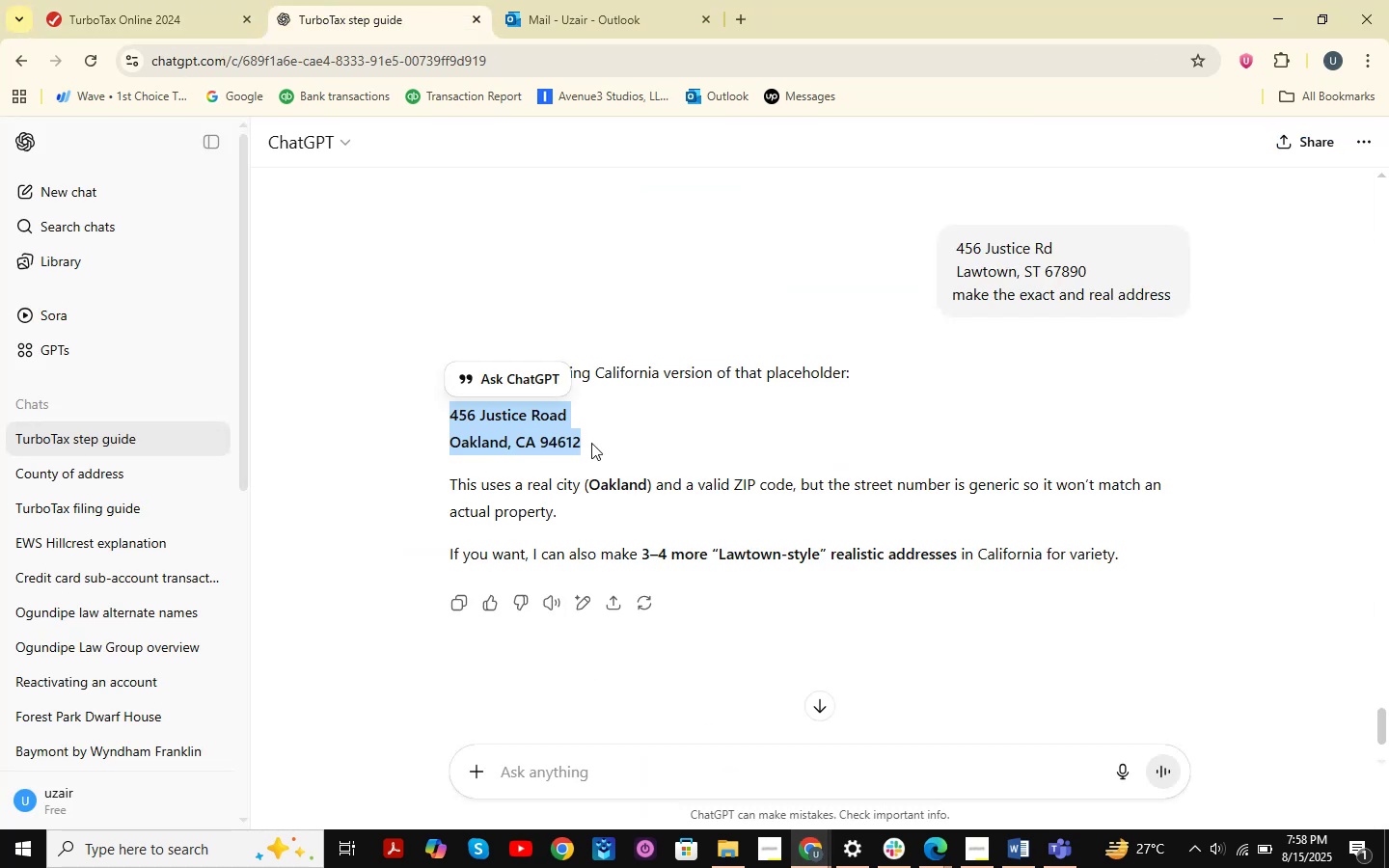 
hold_key(key=ControlLeft, duration=0.82)
 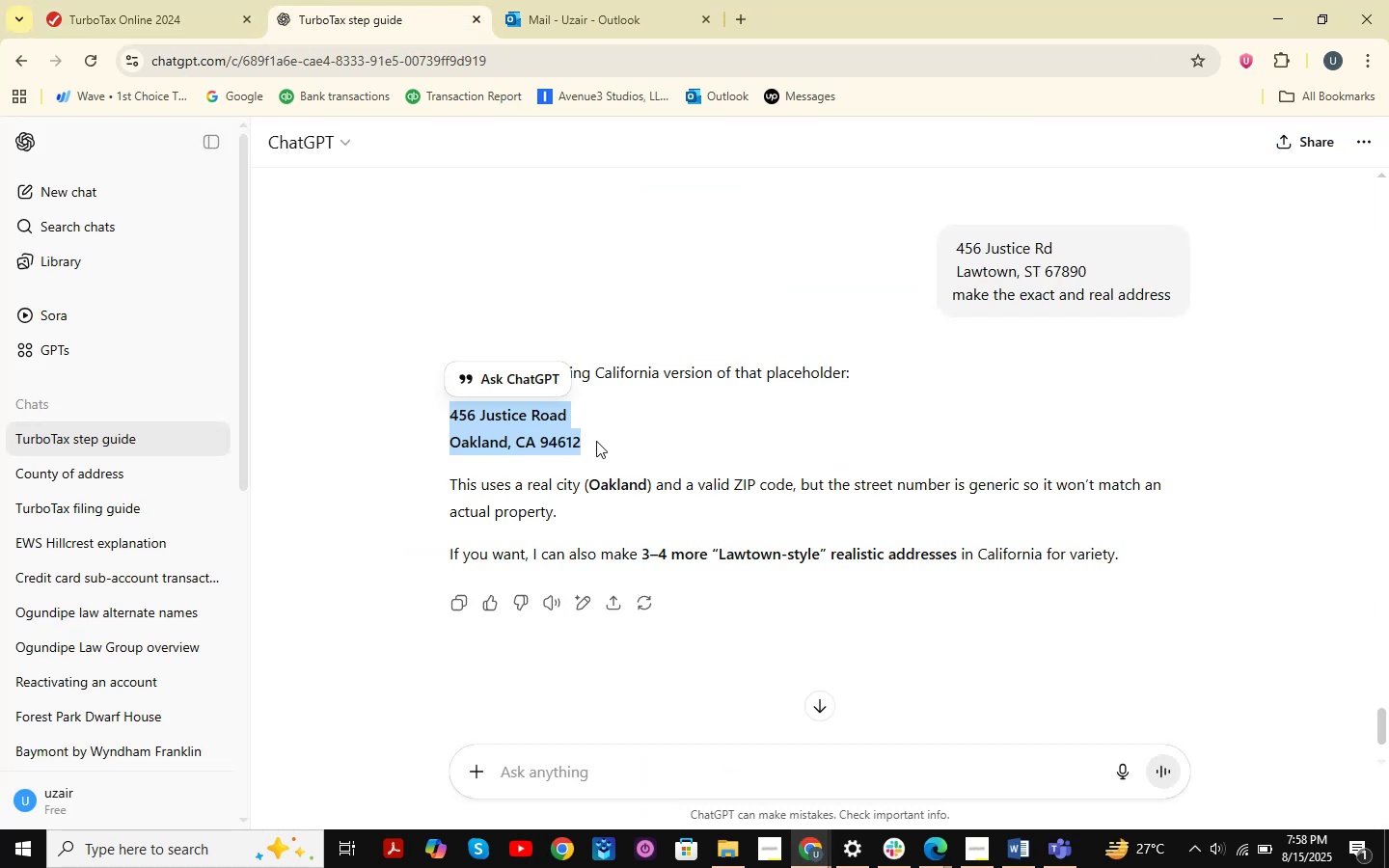 
hold_key(key=C, duration=0.33)
 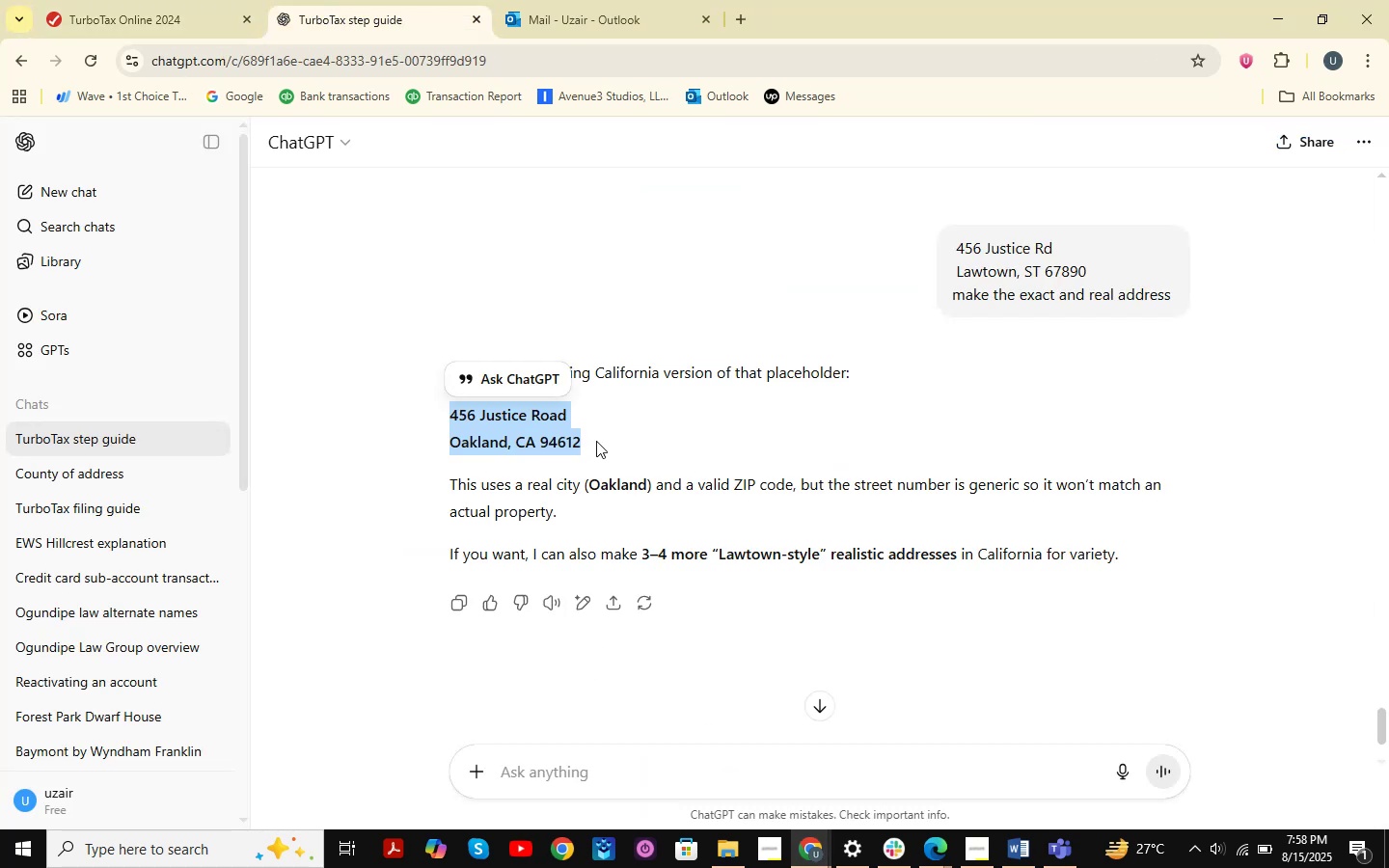 
key(Alt+AltLeft)
 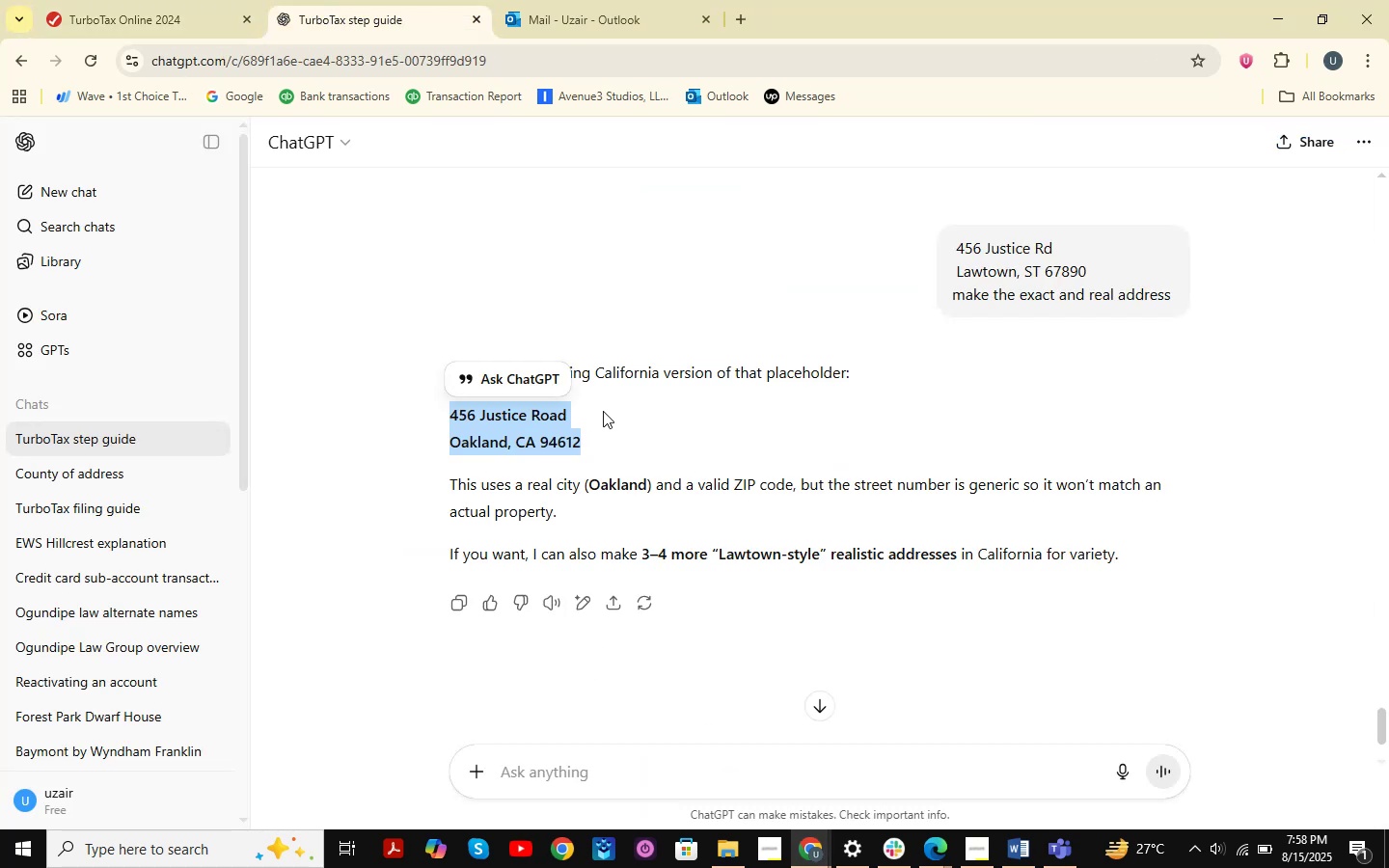 
key(Alt+Tab)
 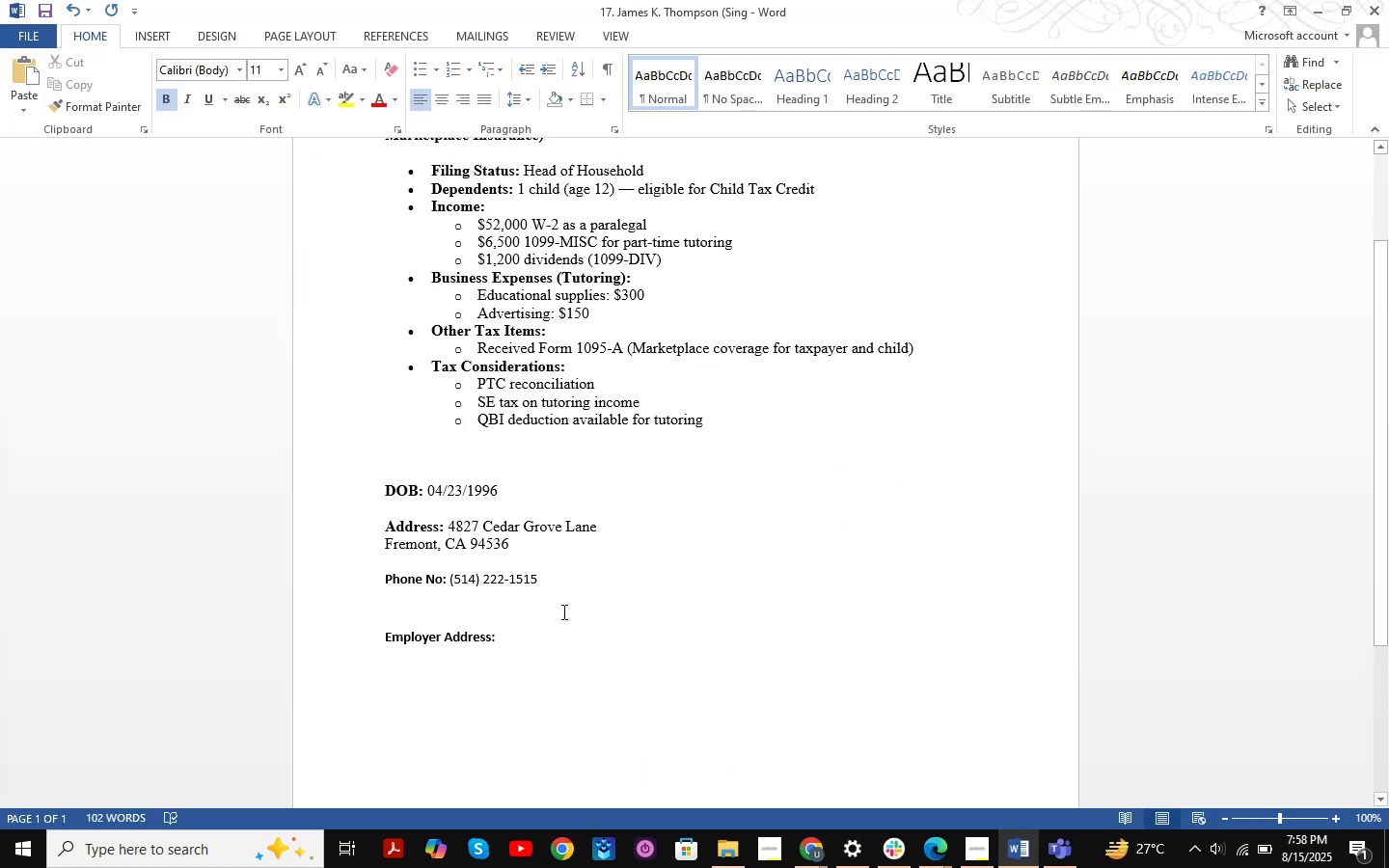 
key(Control+V)
 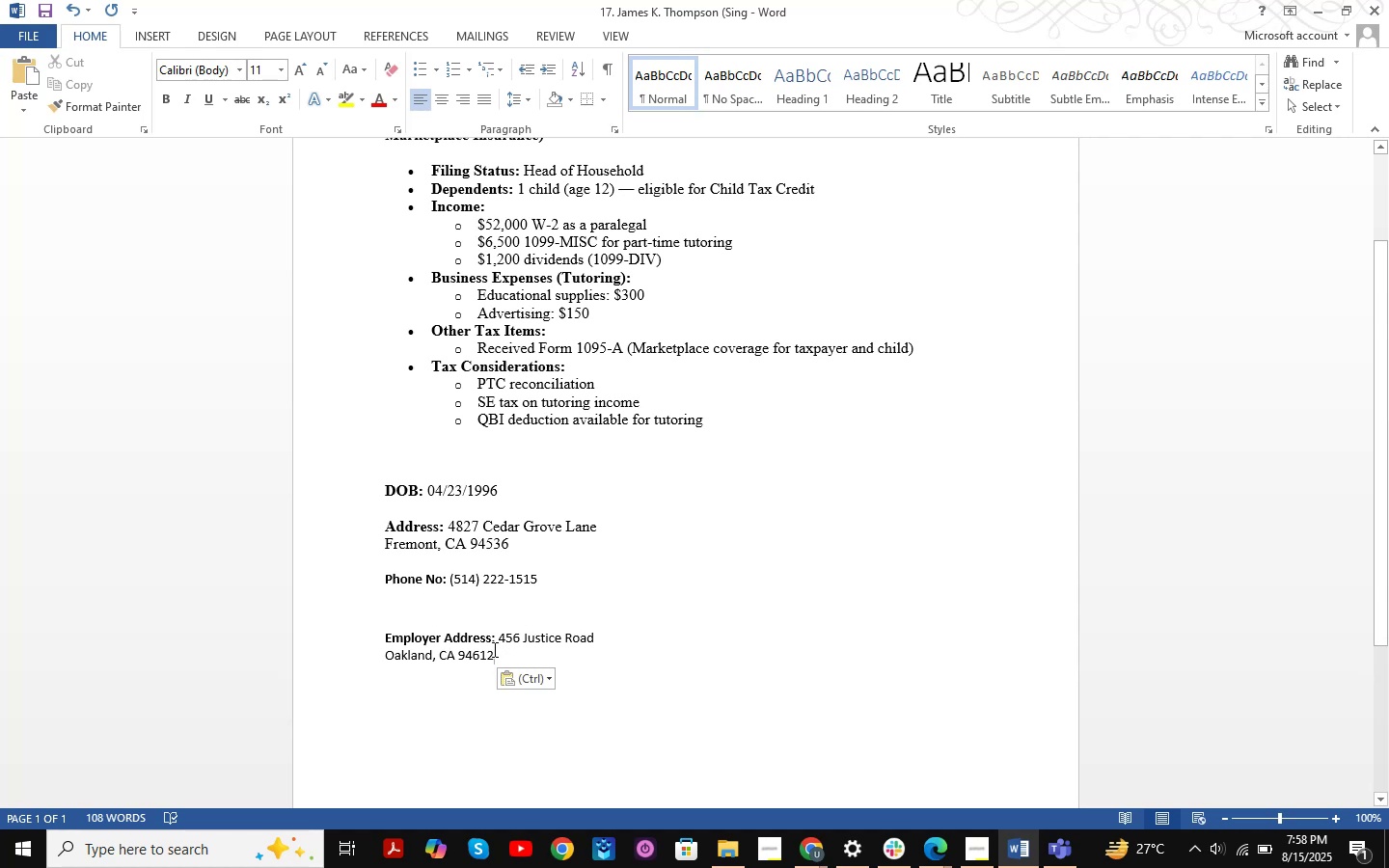 
wait(10.63)
 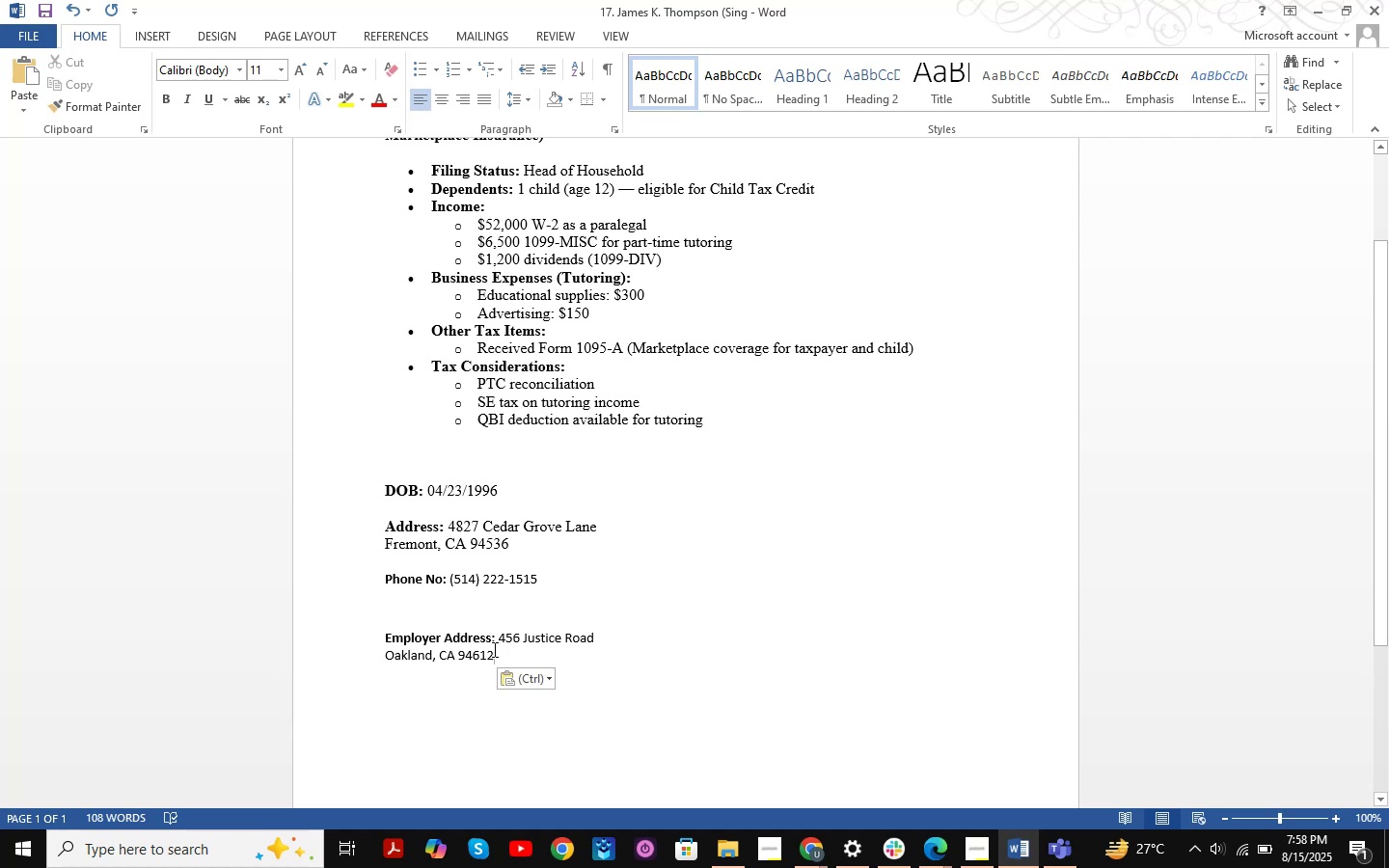 
key(Alt+AltLeft)
 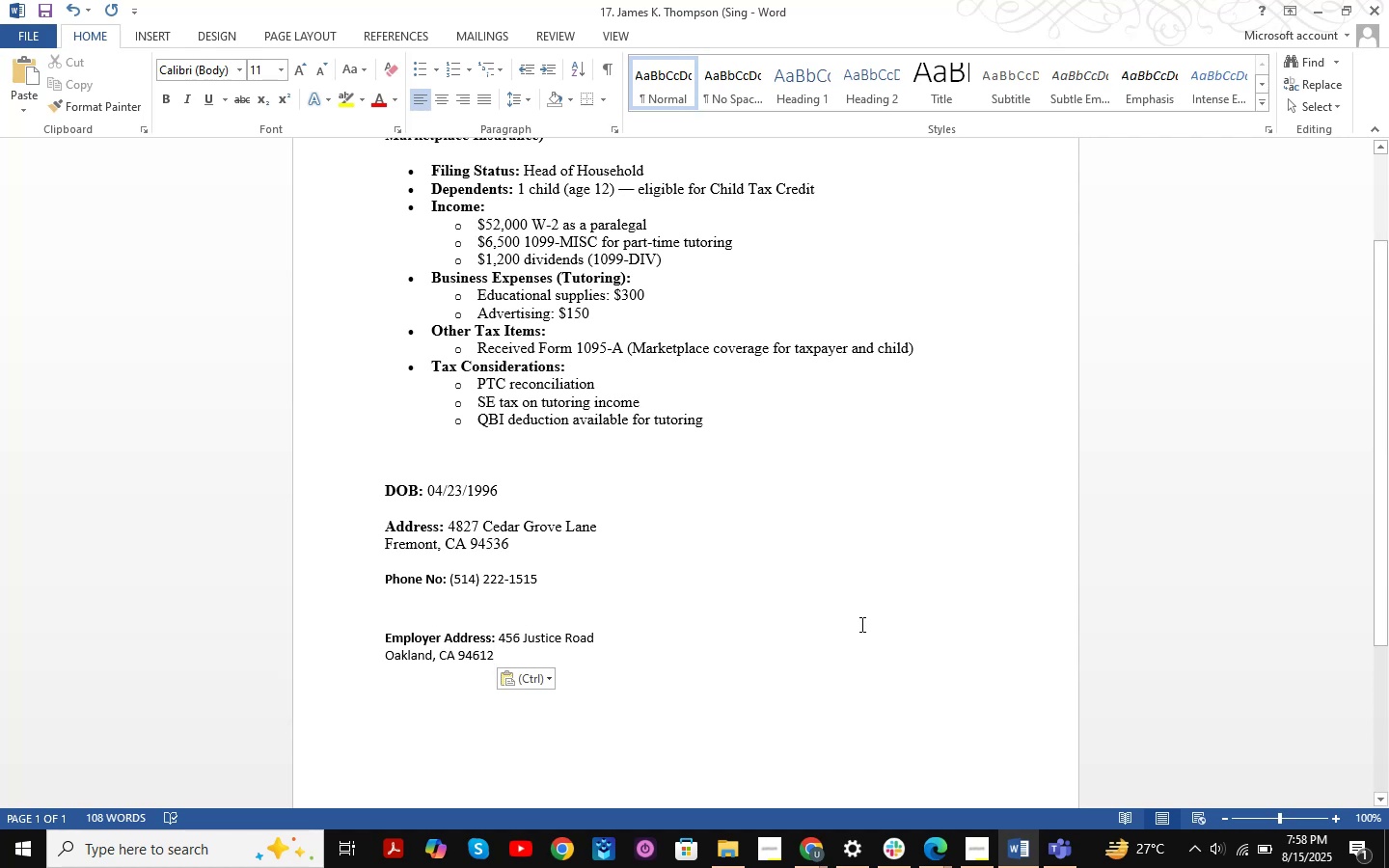 
key(Alt+Tab)
 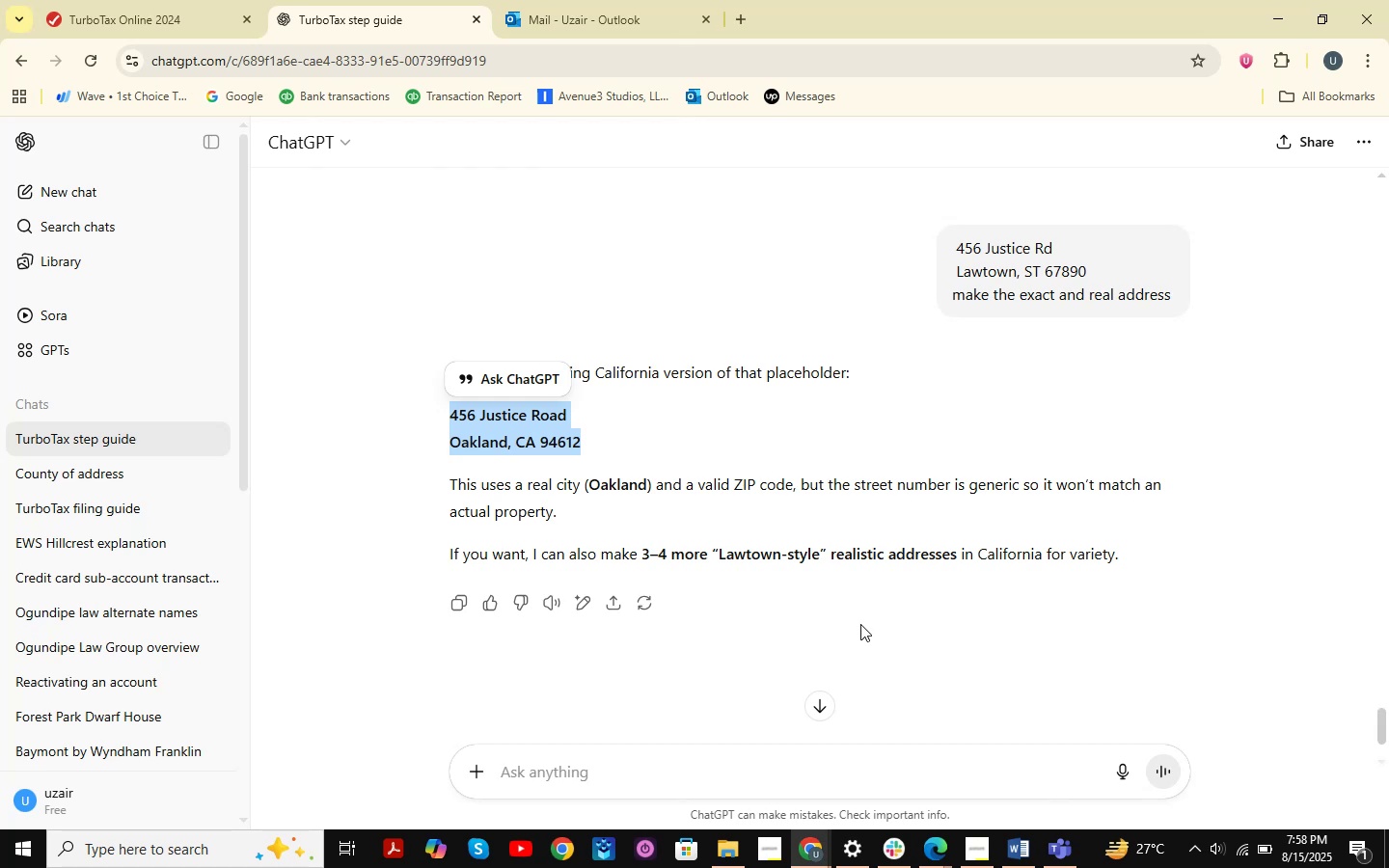 
key(Alt+AltLeft)
 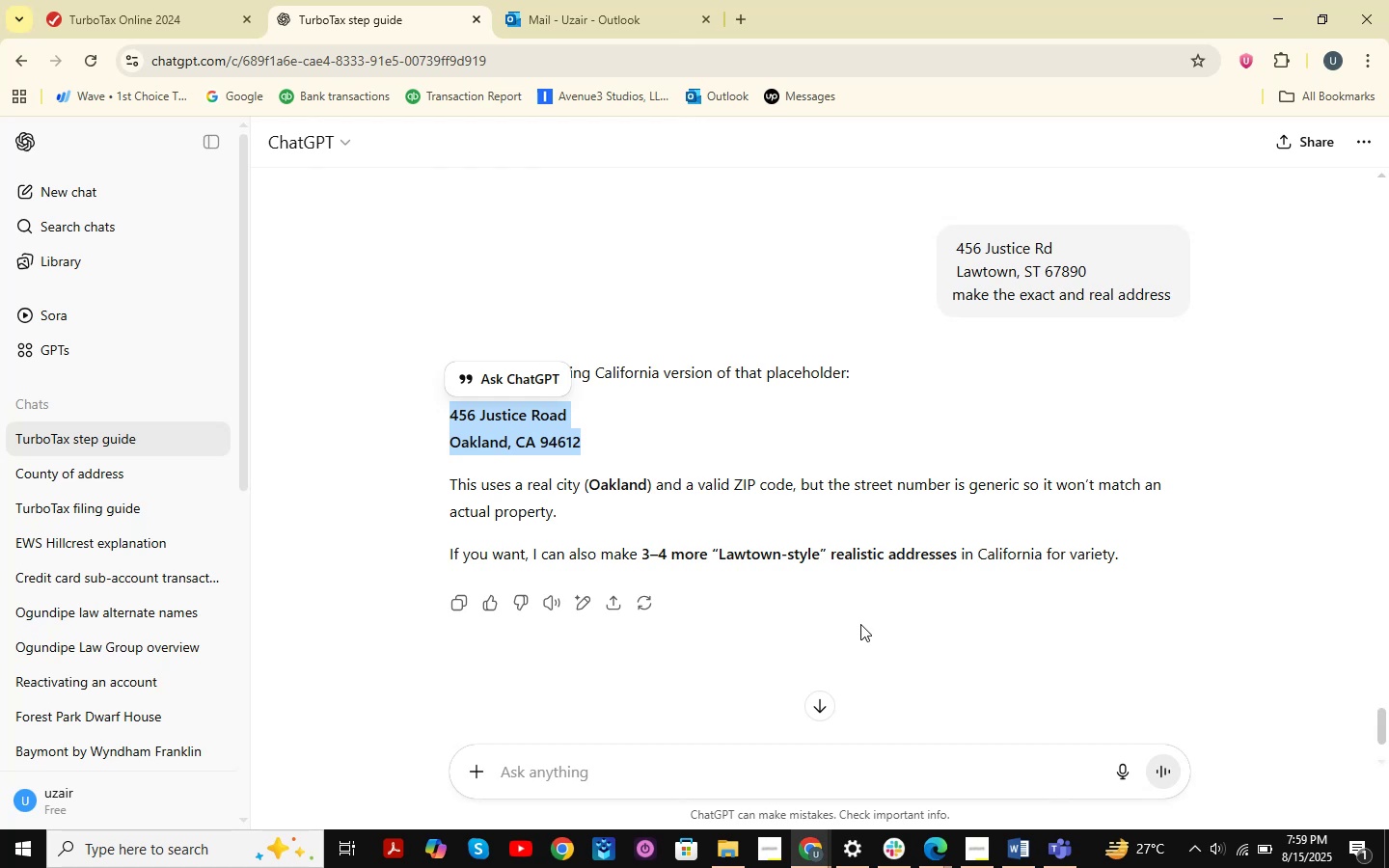 
key(Alt+Tab)
 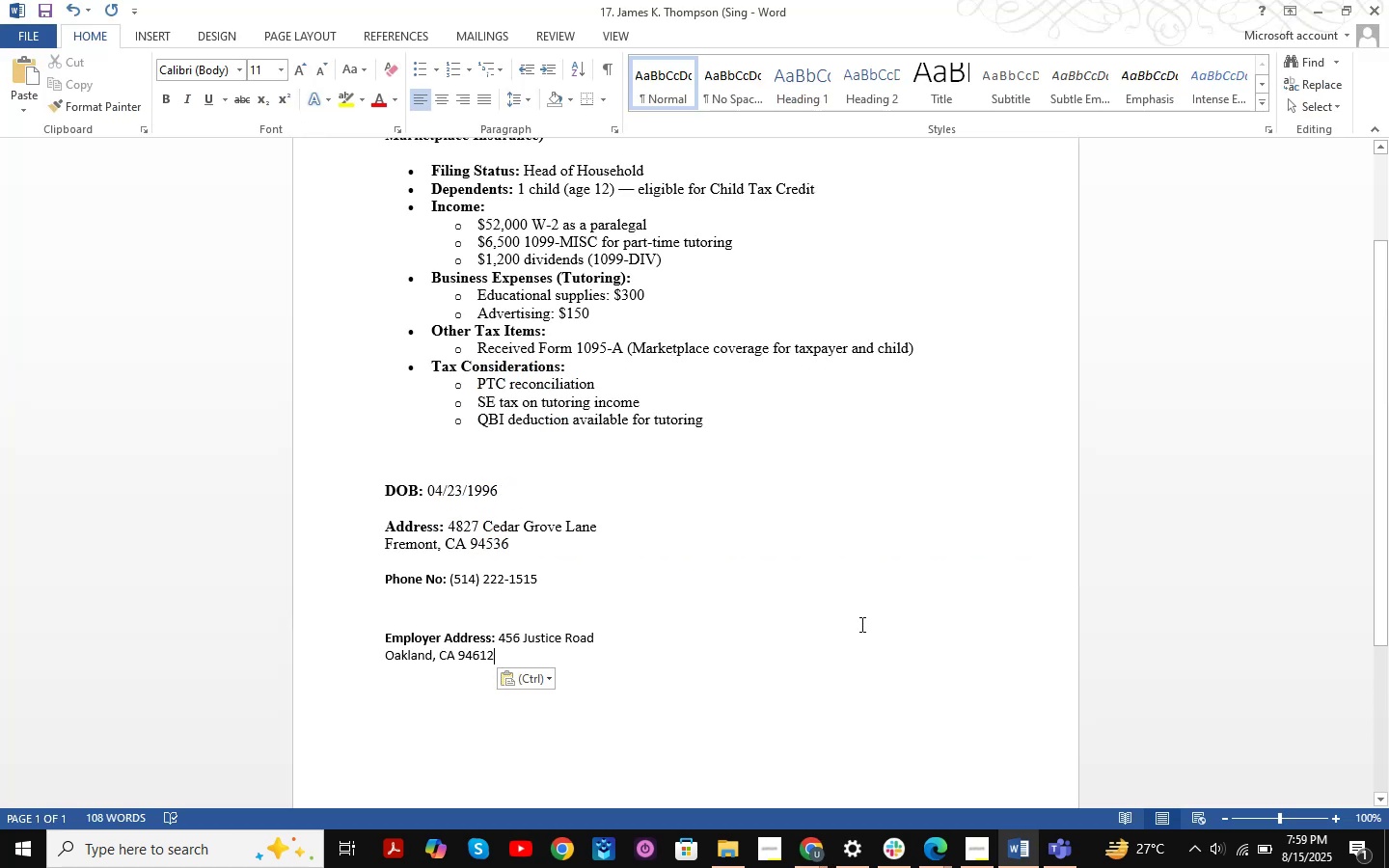 
key(Alt+AltLeft)
 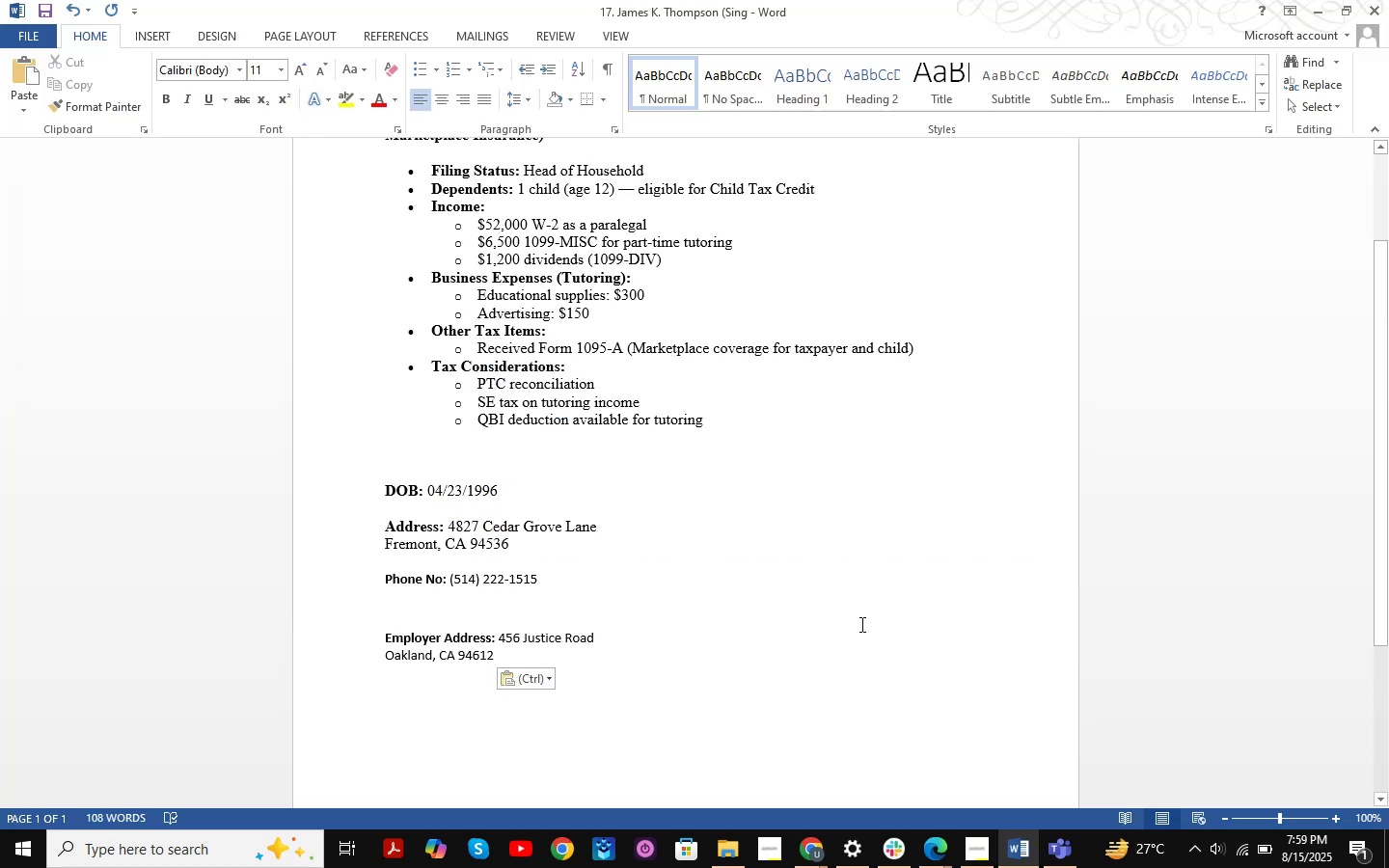 
key(Alt+Tab)
 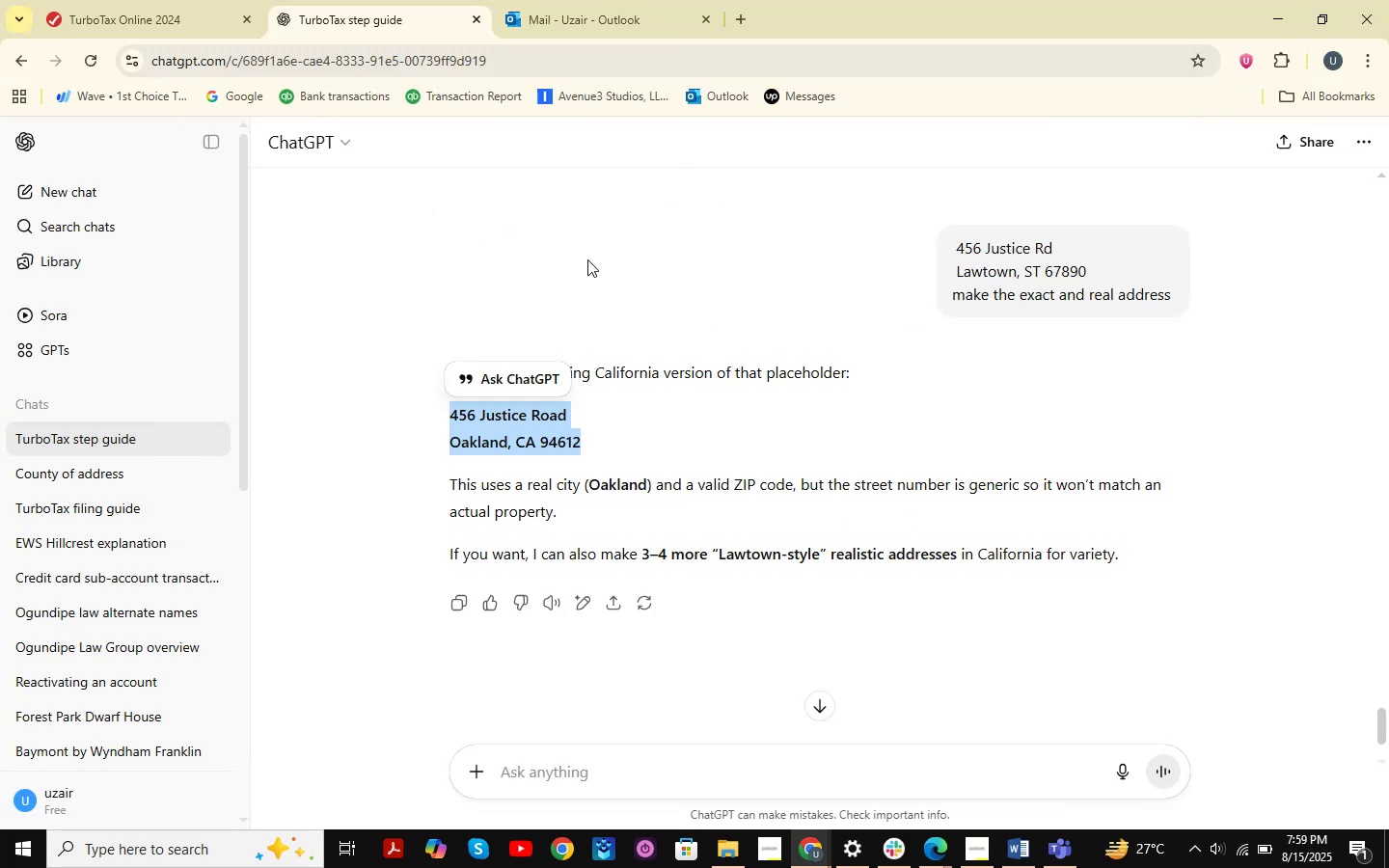 
key(Alt+AltLeft)
 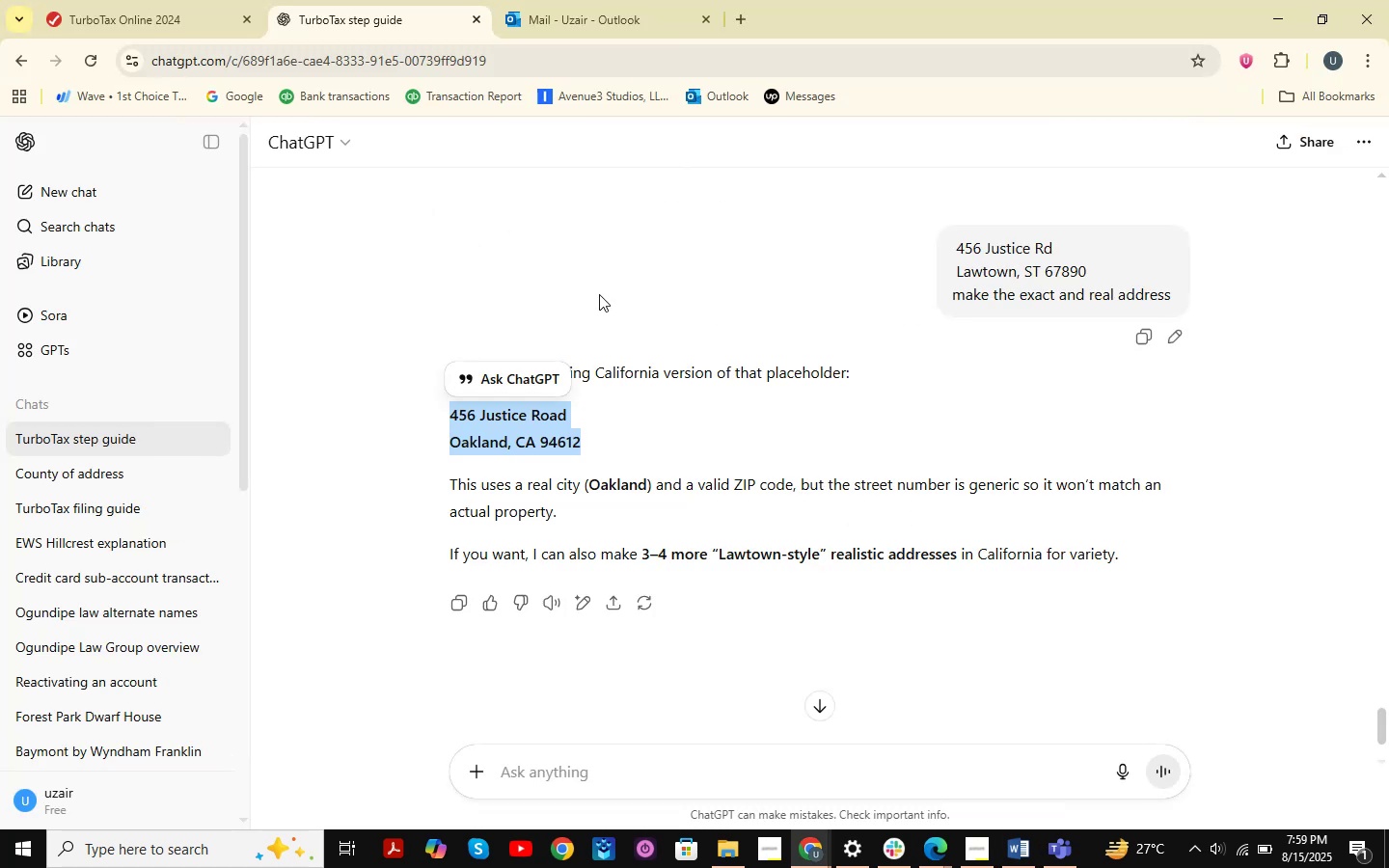 
key(Alt+Tab)
 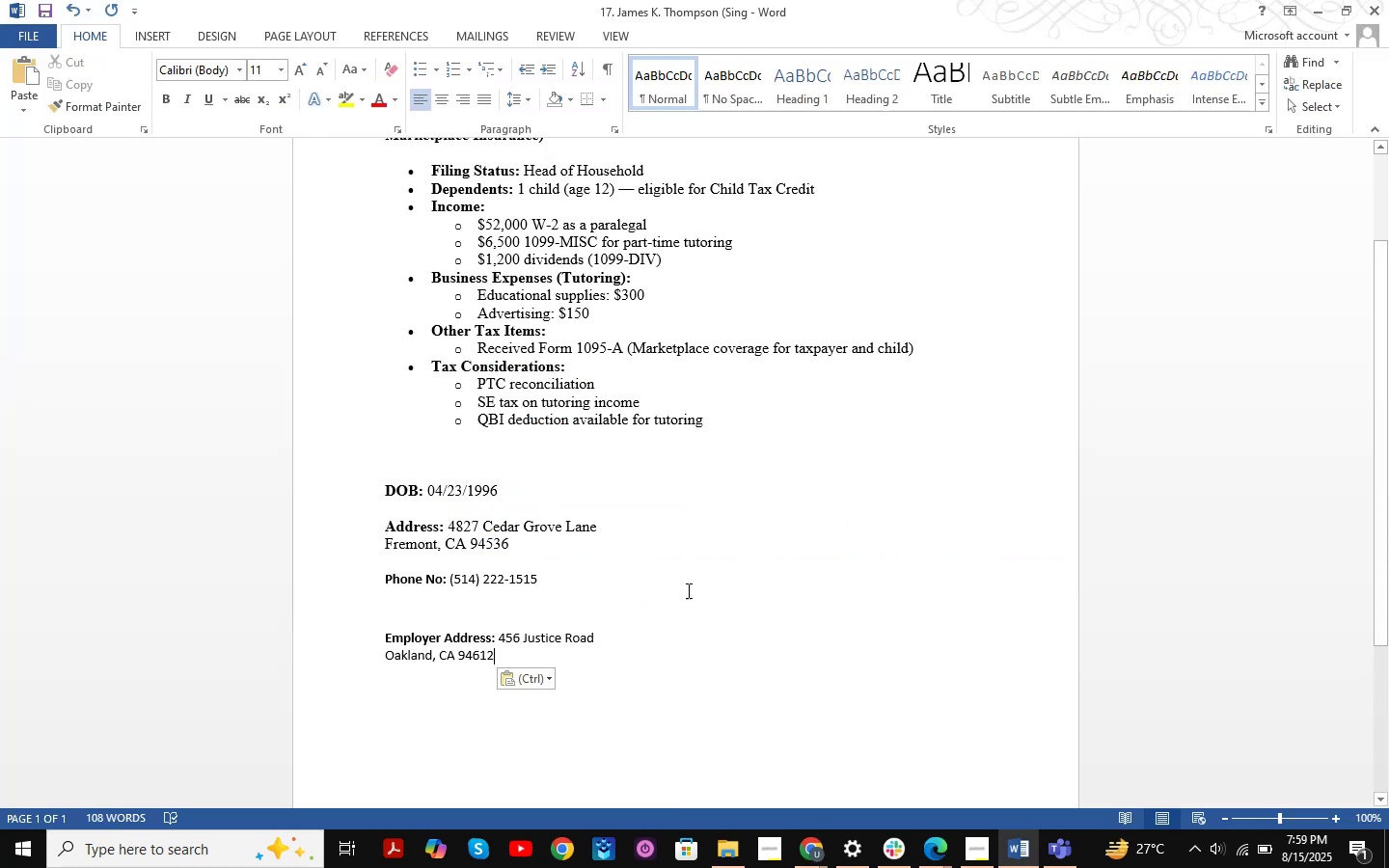 
left_click([687, 590])
 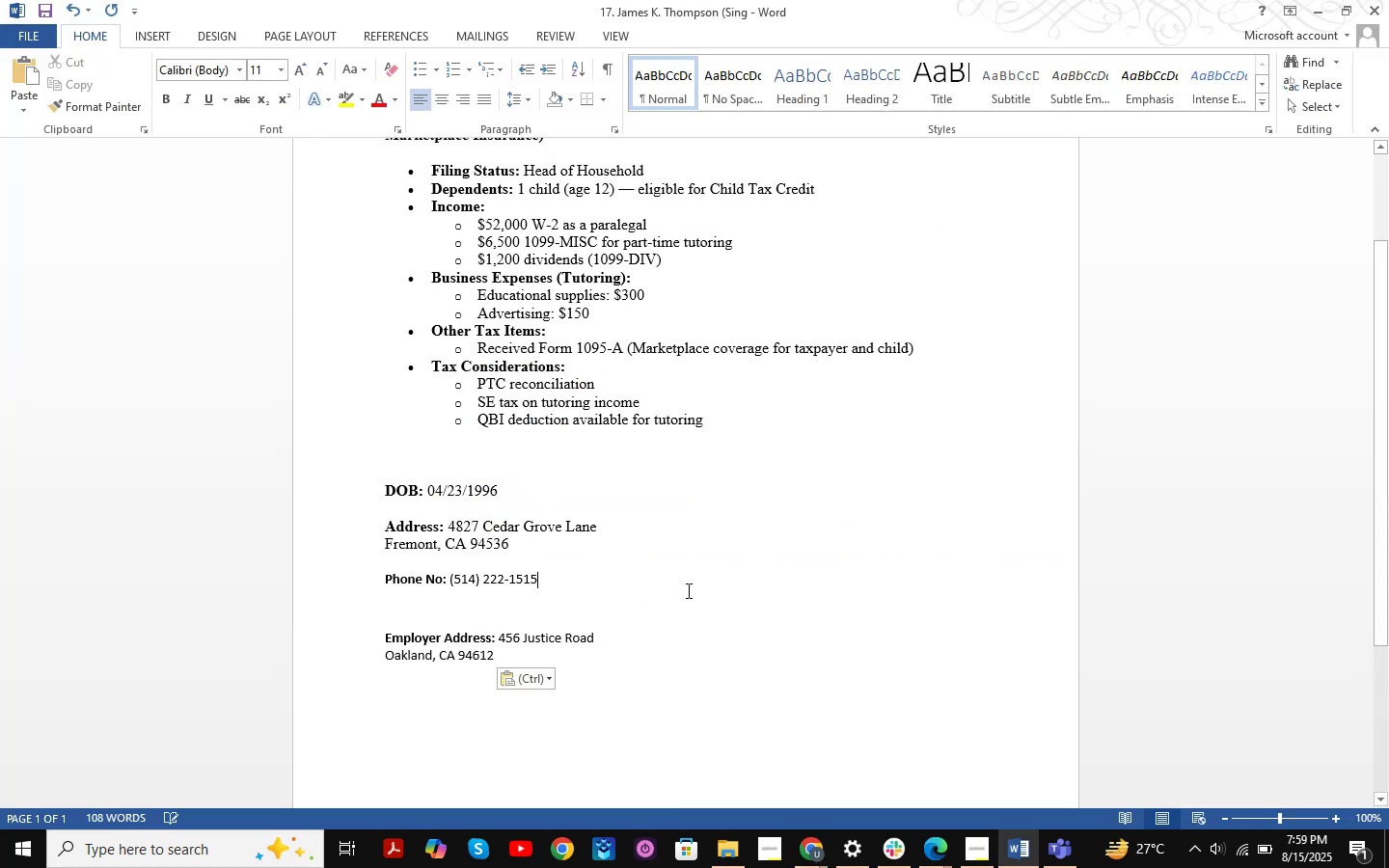 
key(Control+S)
 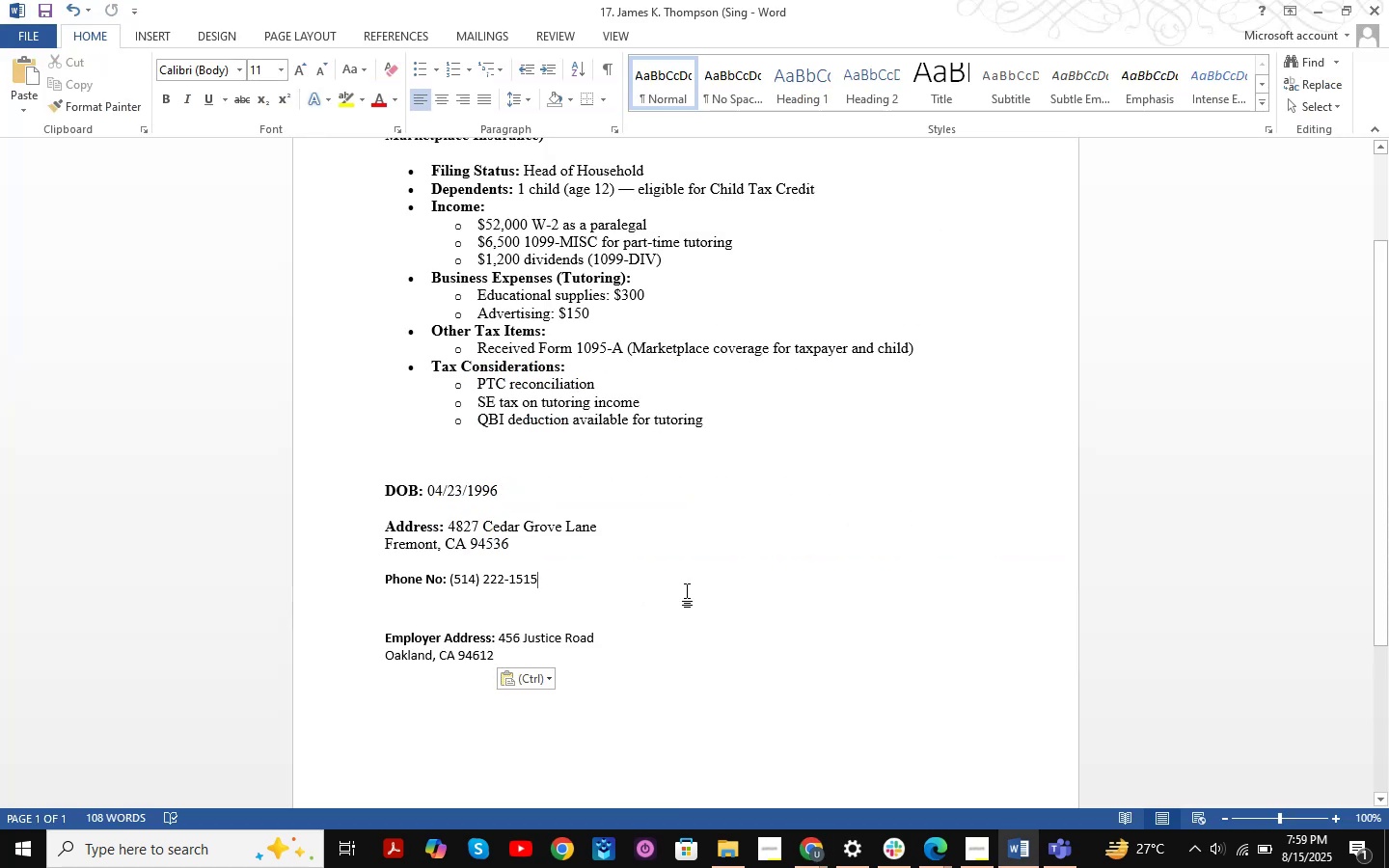 
key(Alt+AltLeft)
 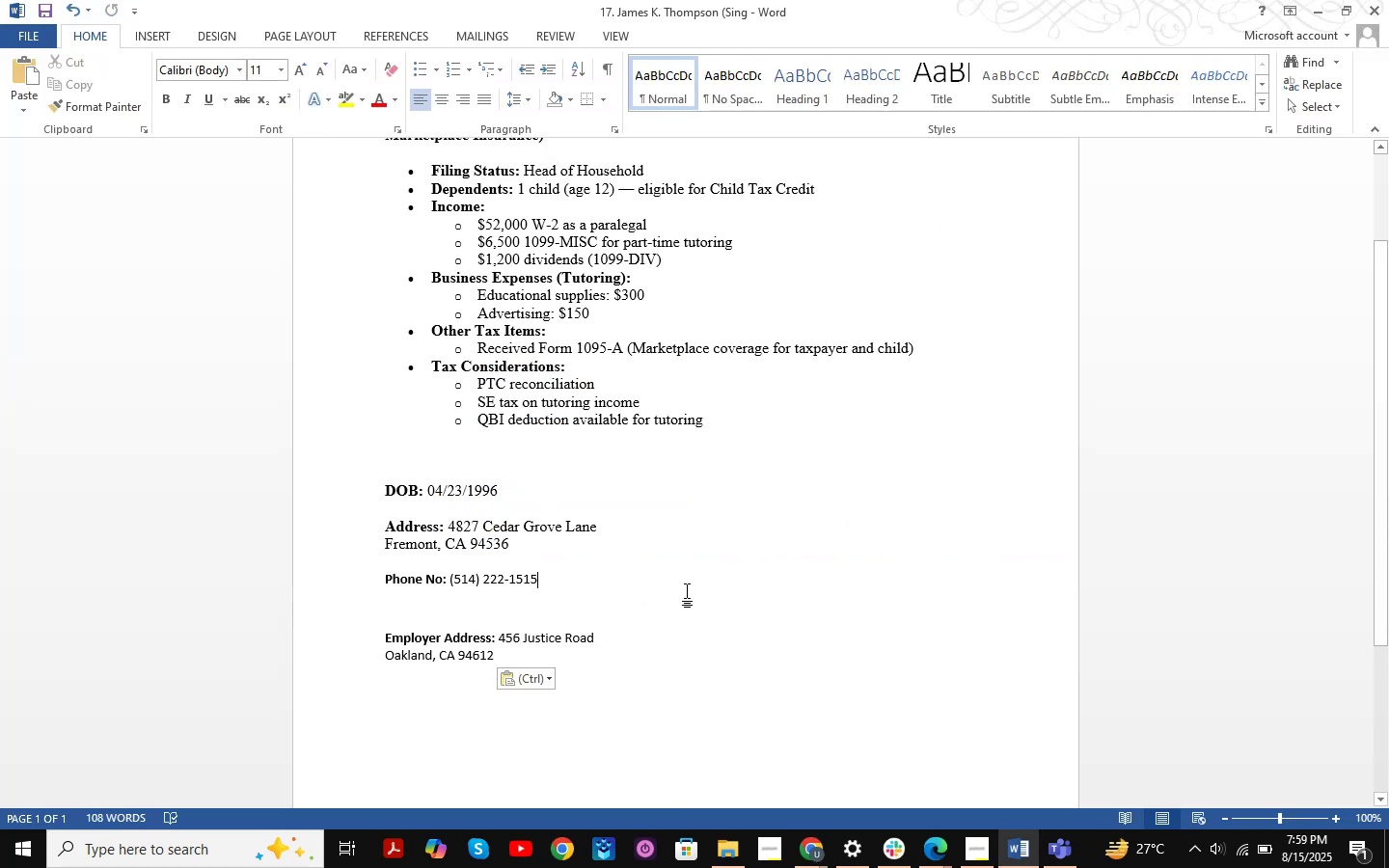 
key(Alt+Tab)
 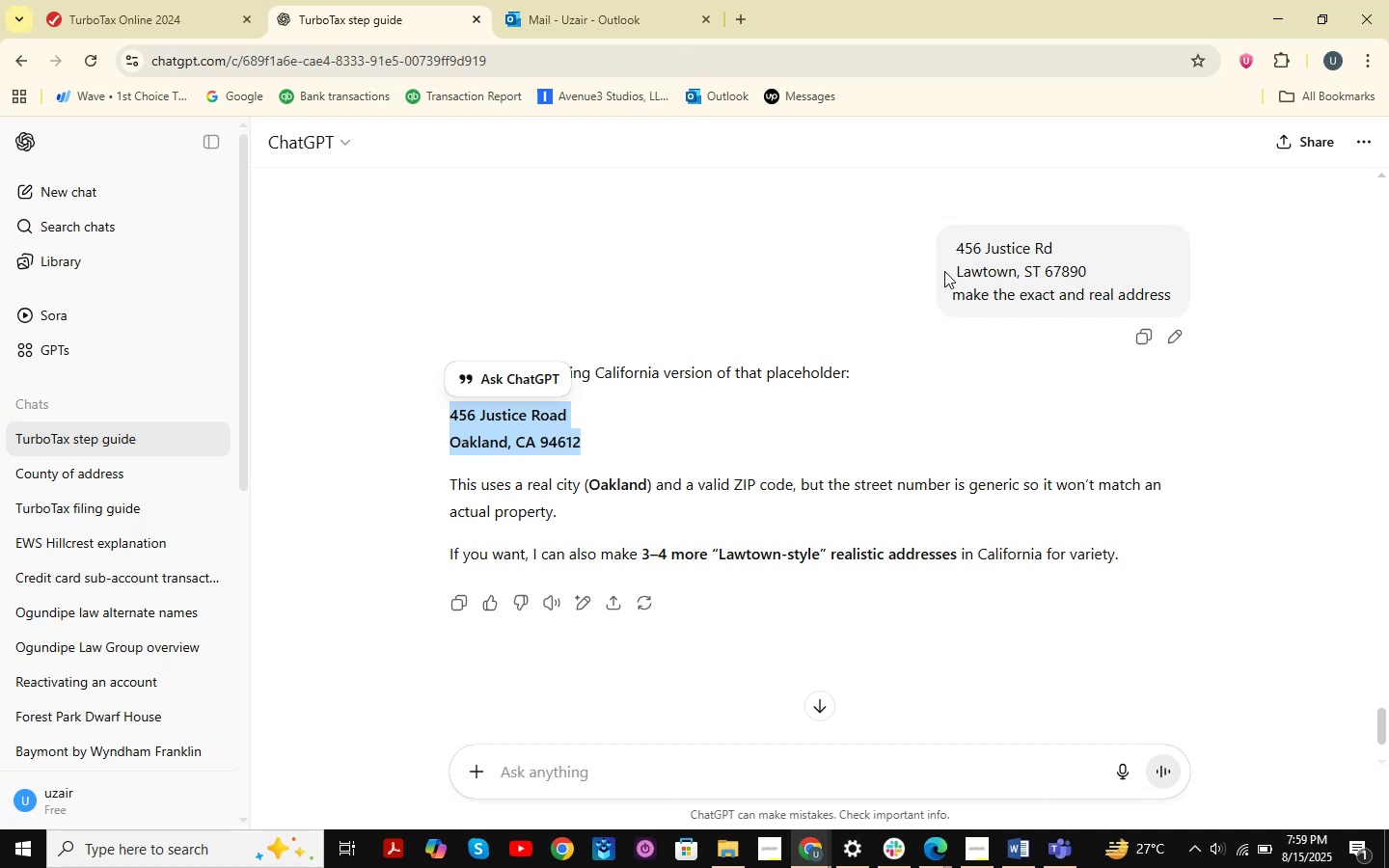 
wait(16.34)
 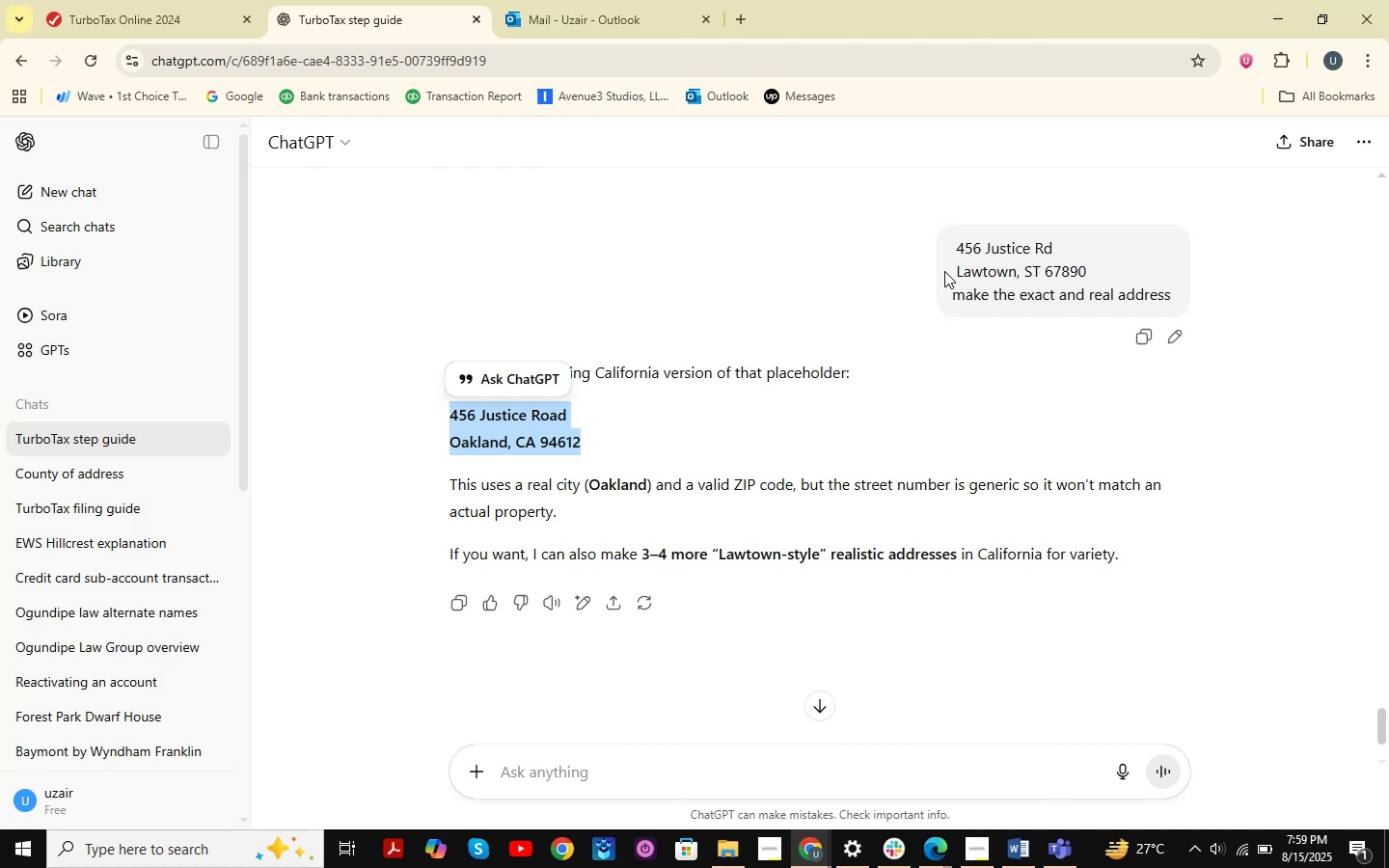 
left_click([97, 0])
 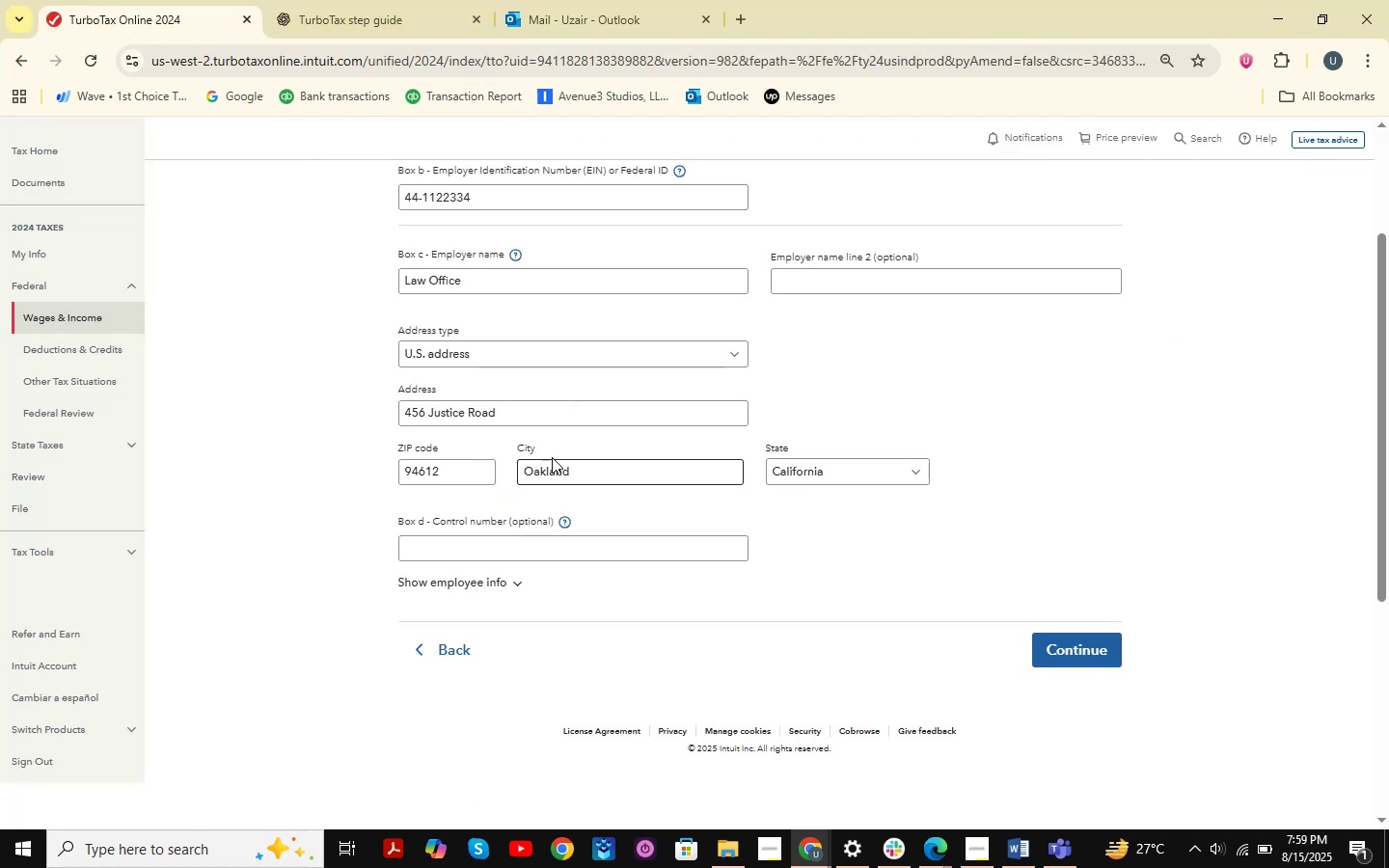 
scroll: coordinate [595, 415], scroll_direction: up, amount: 1.0
 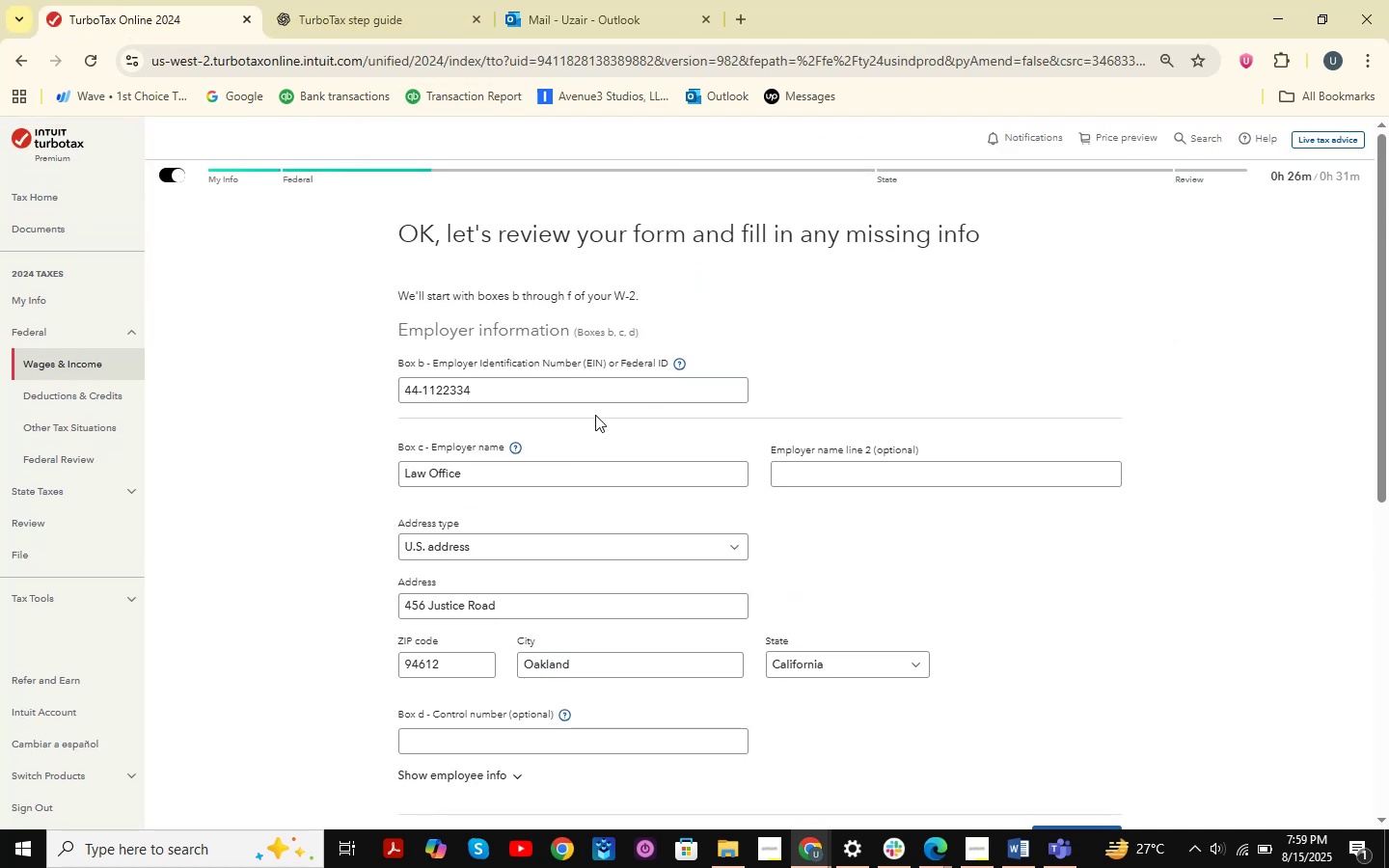 
scroll: coordinate [595, 415], scroll_direction: down, amount: 1.0
 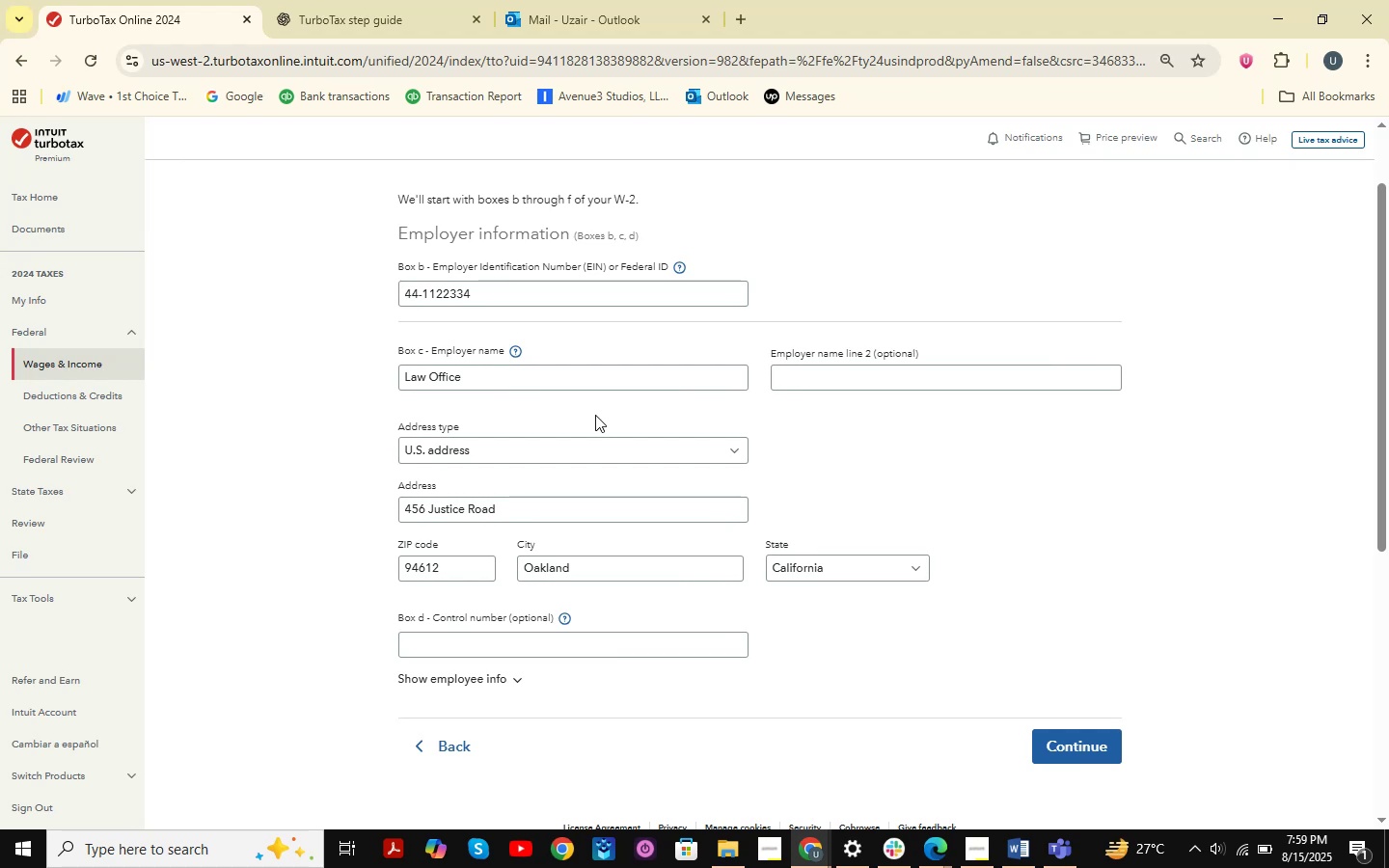 
wait(5.27)
 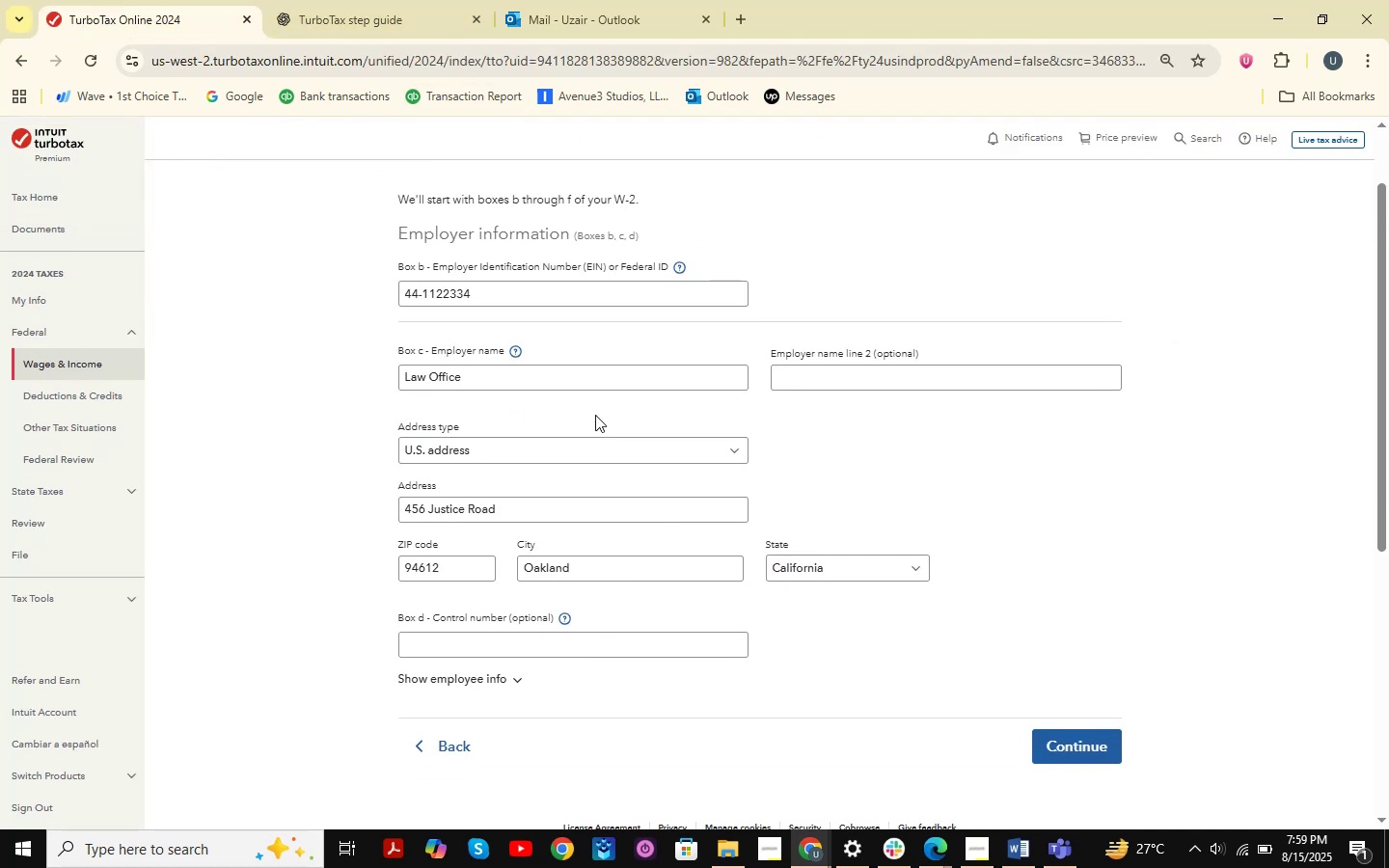 
left_click([1036, 855])
 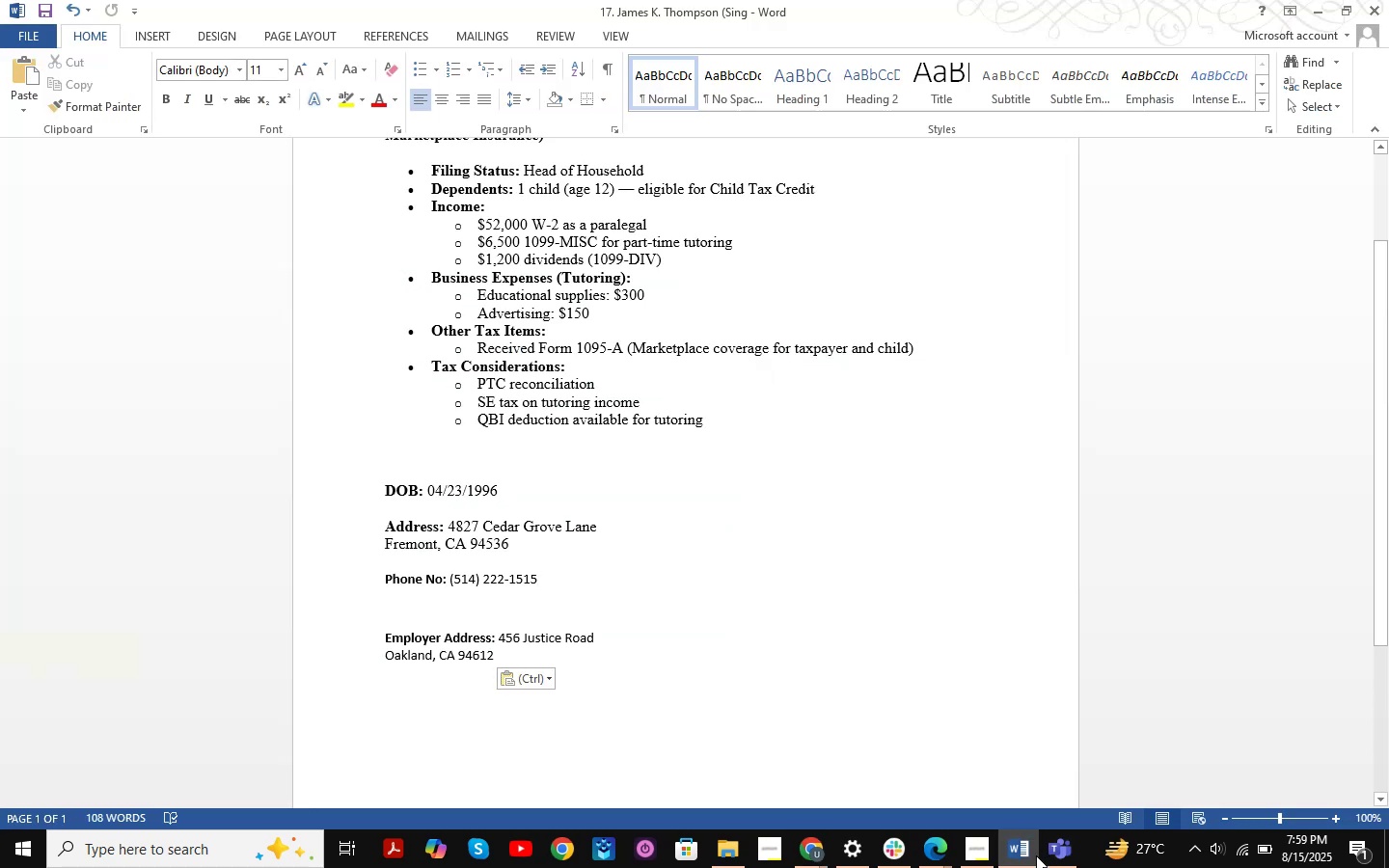 
left_click([1036, 855])
 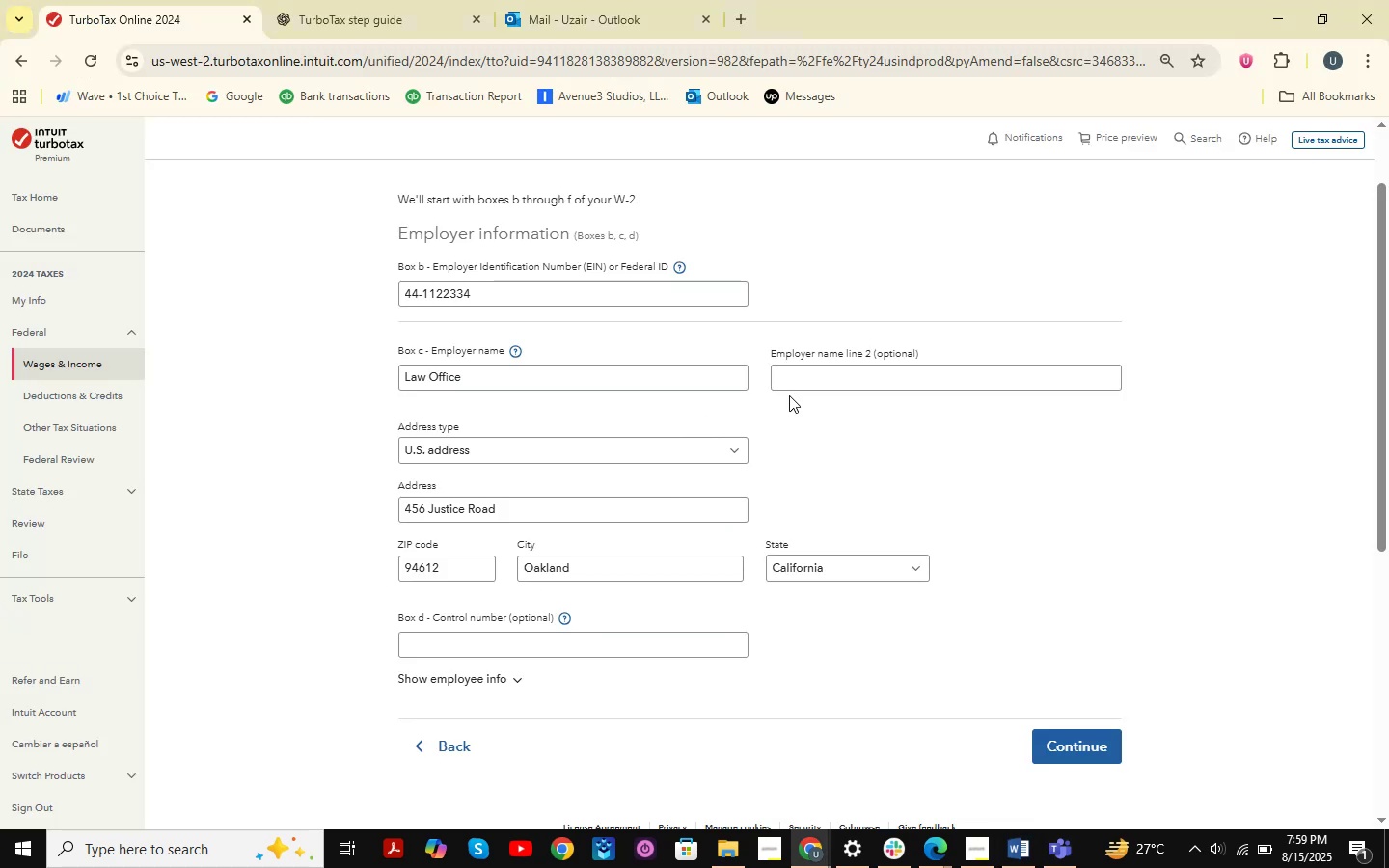 
scroll: coordinate [789, 395], scroll_direction: down, amount: 1.0
 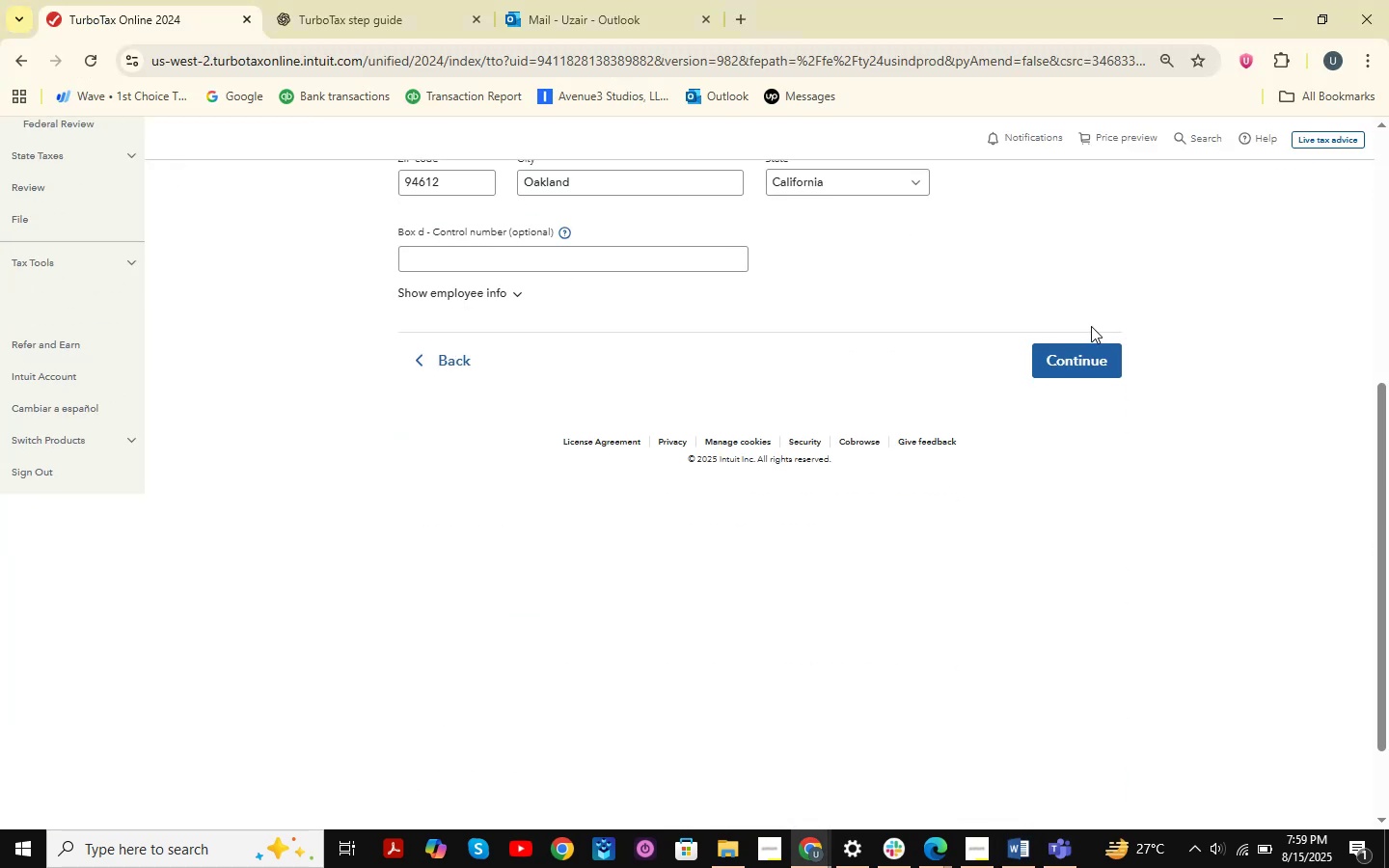 
double_click([1071, 365])
 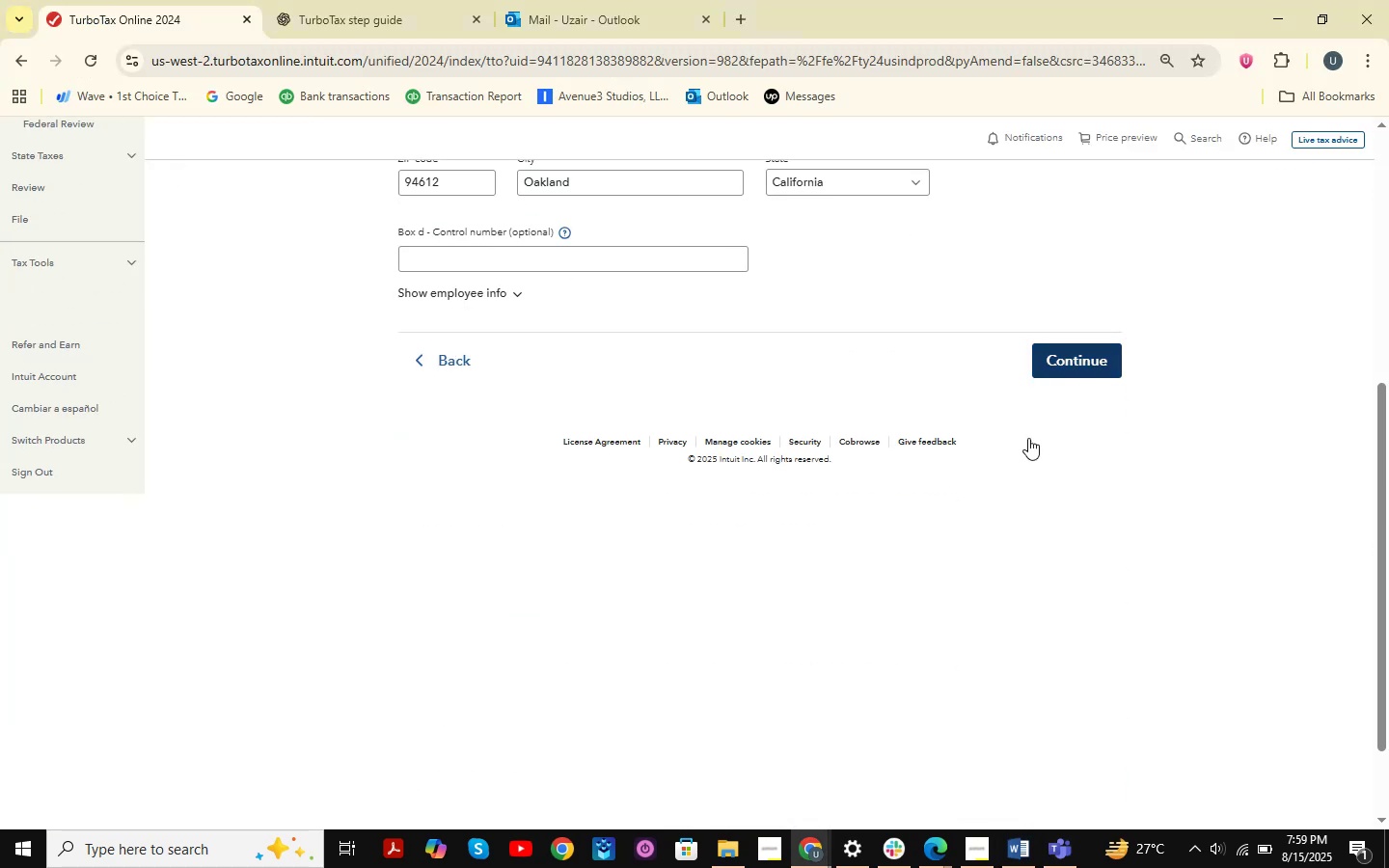 
scroll: coordinate [964, 543], scroll_direction: up, amount: 2.0
 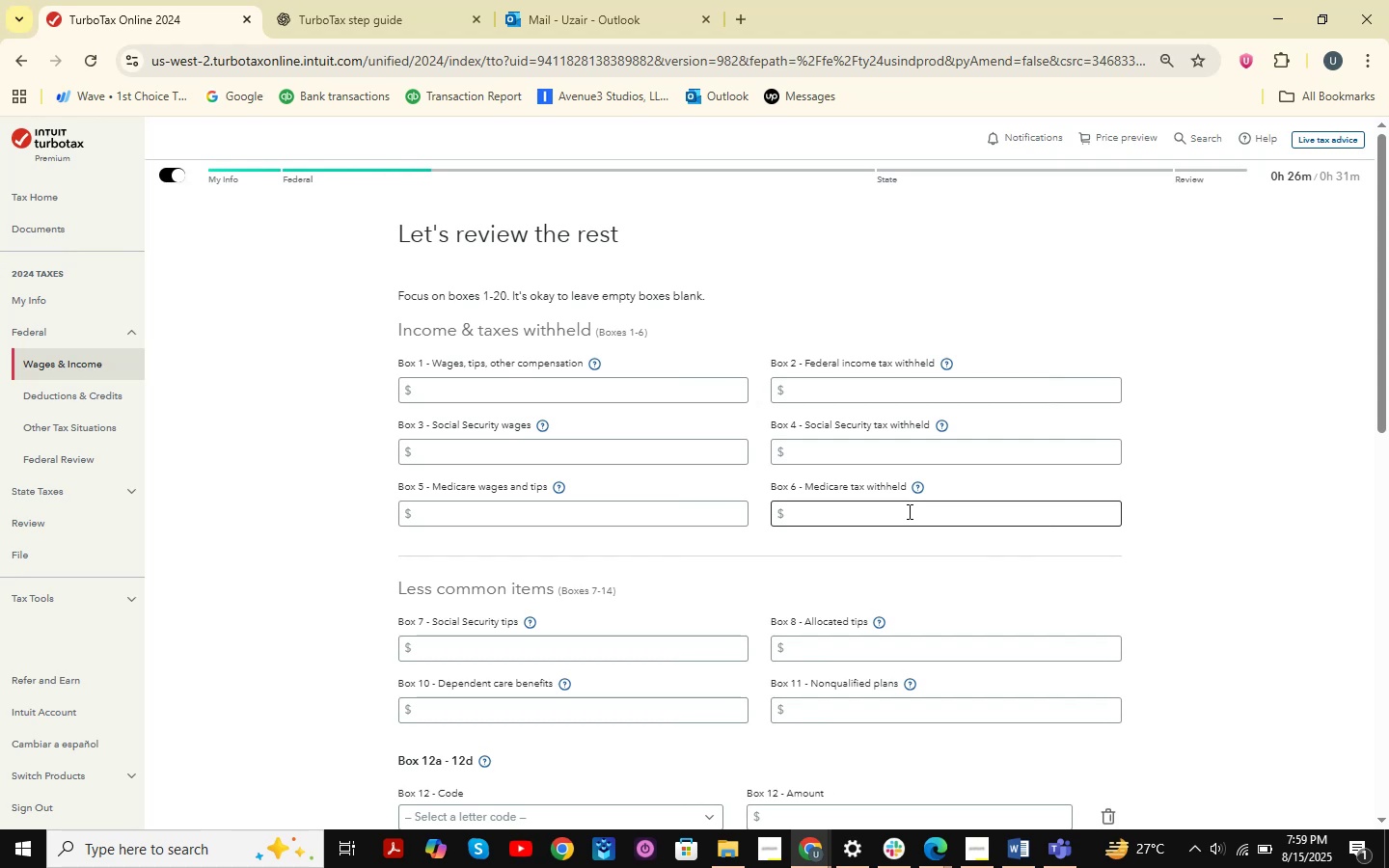 
wait(14.69)
 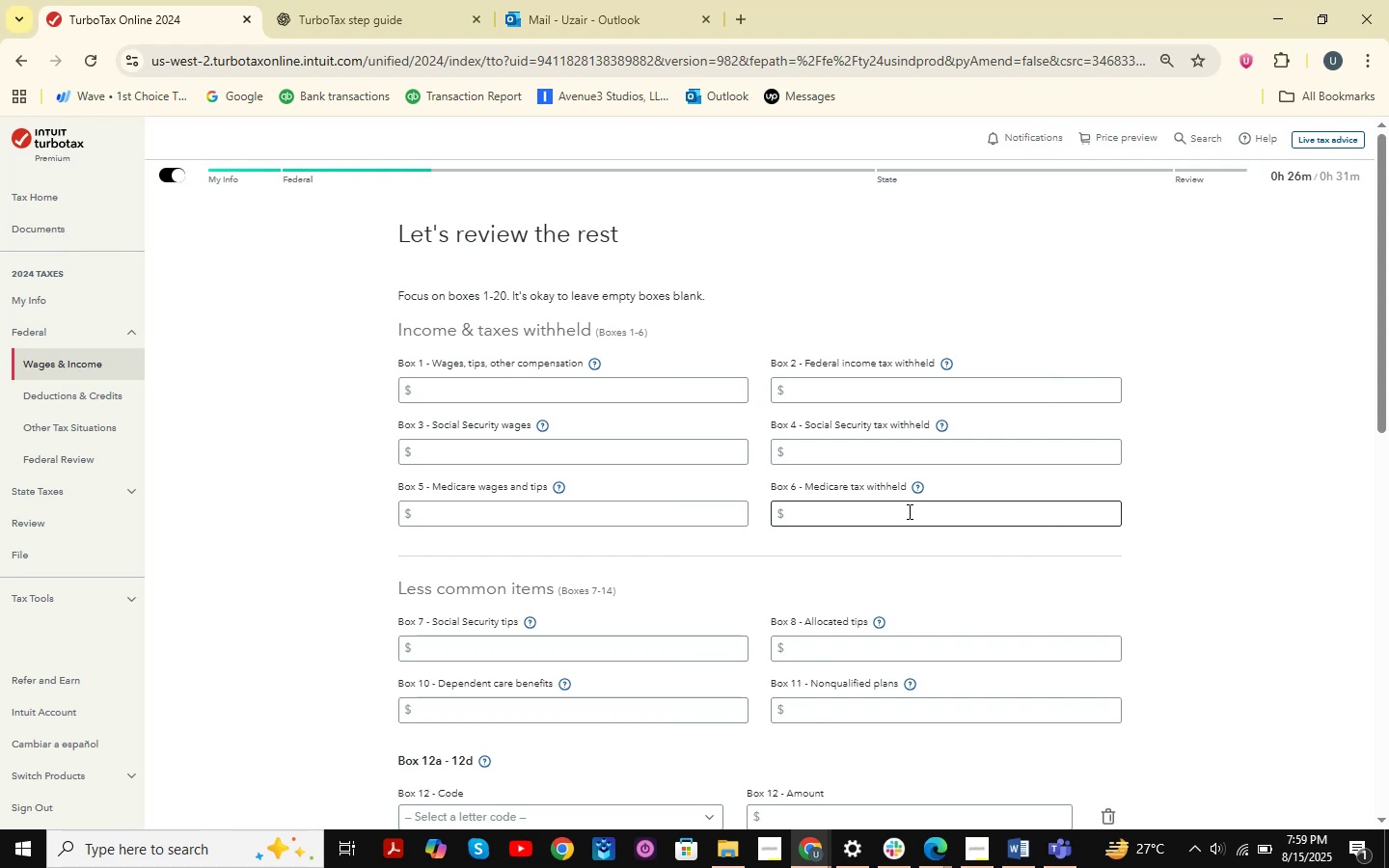 
key(Alt+AltLeft)
 